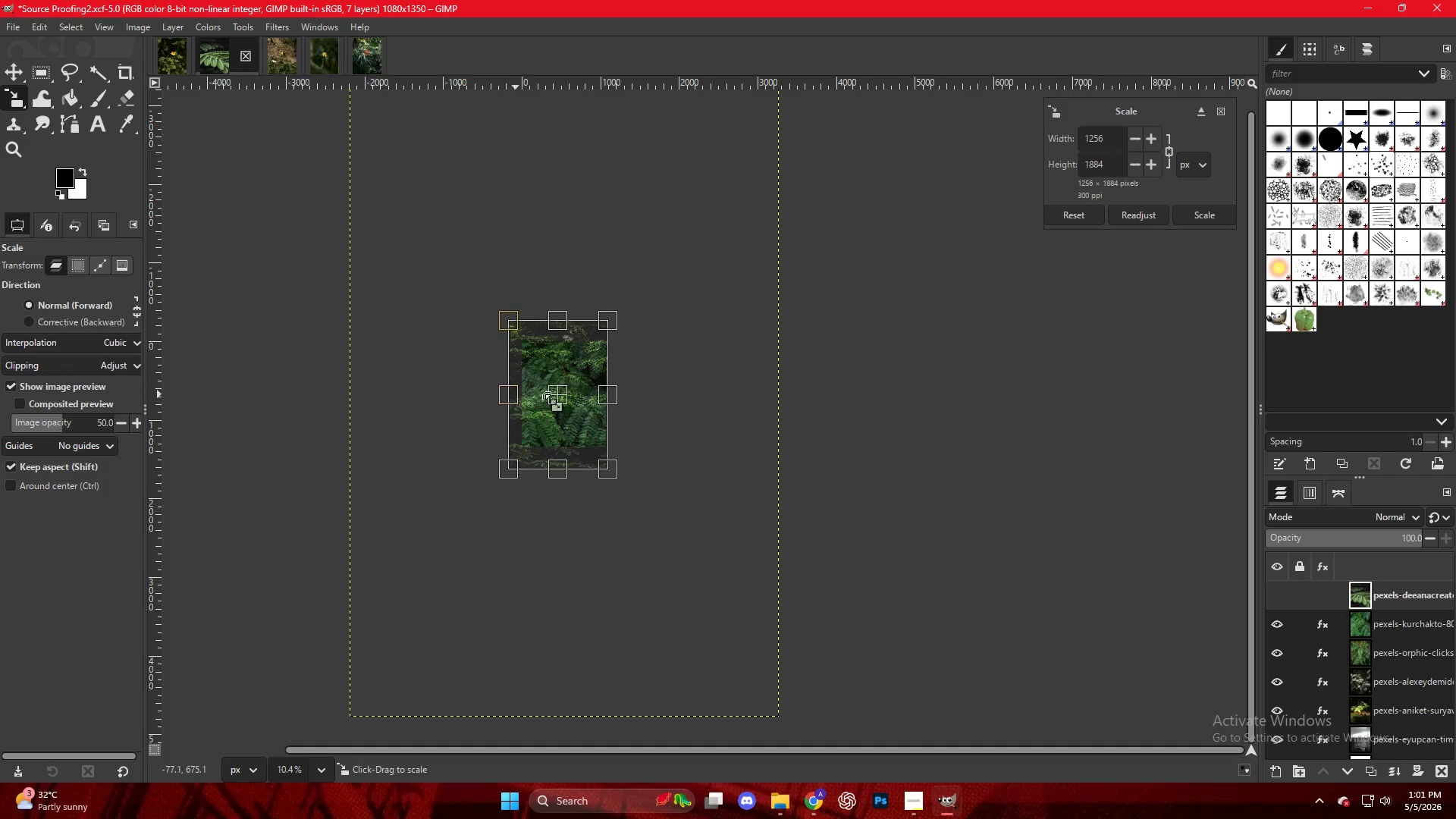 
hold_key(key=ControlLeft, duration=0.91)
 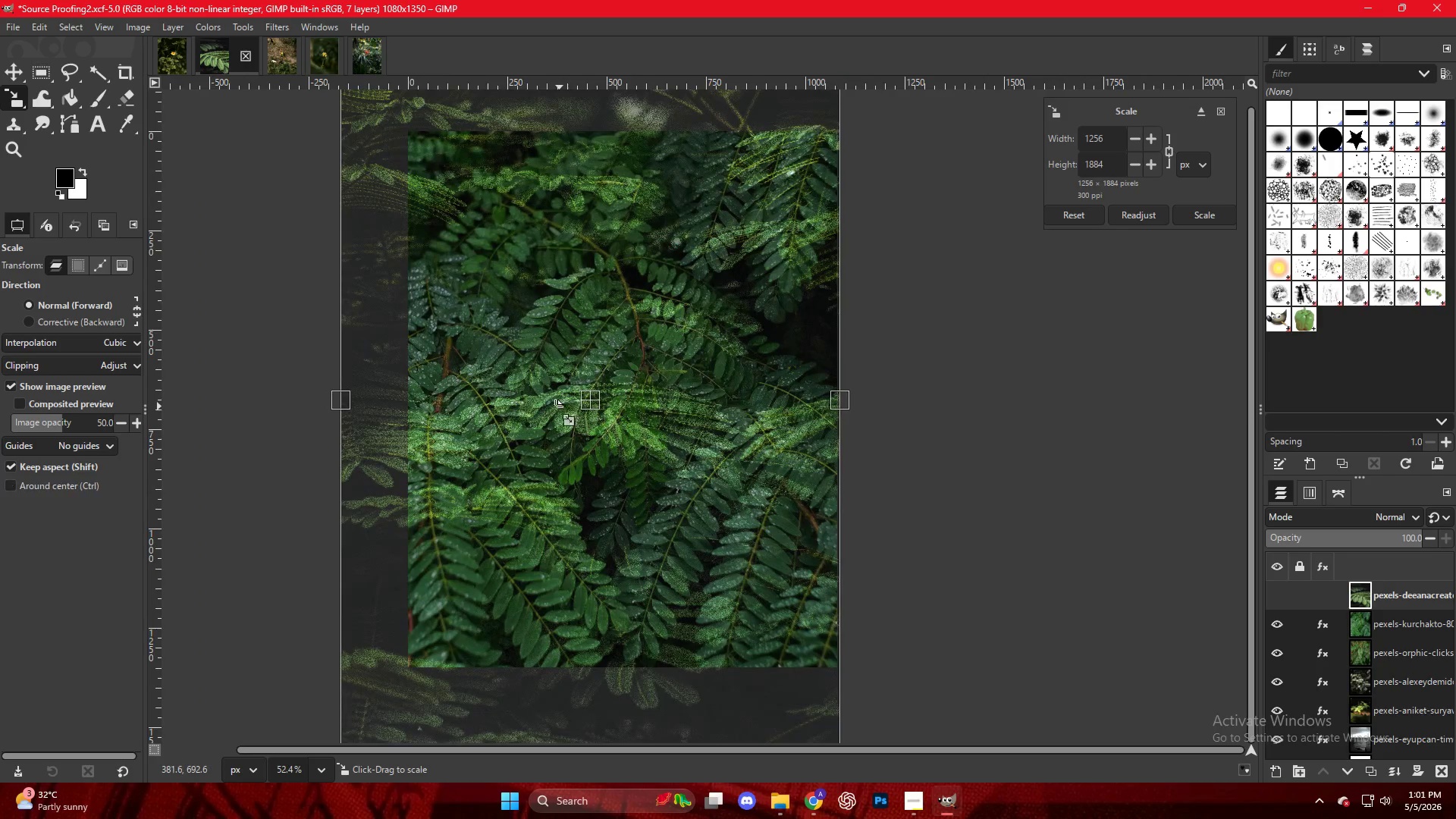 
key(Control+ControlLeft)
 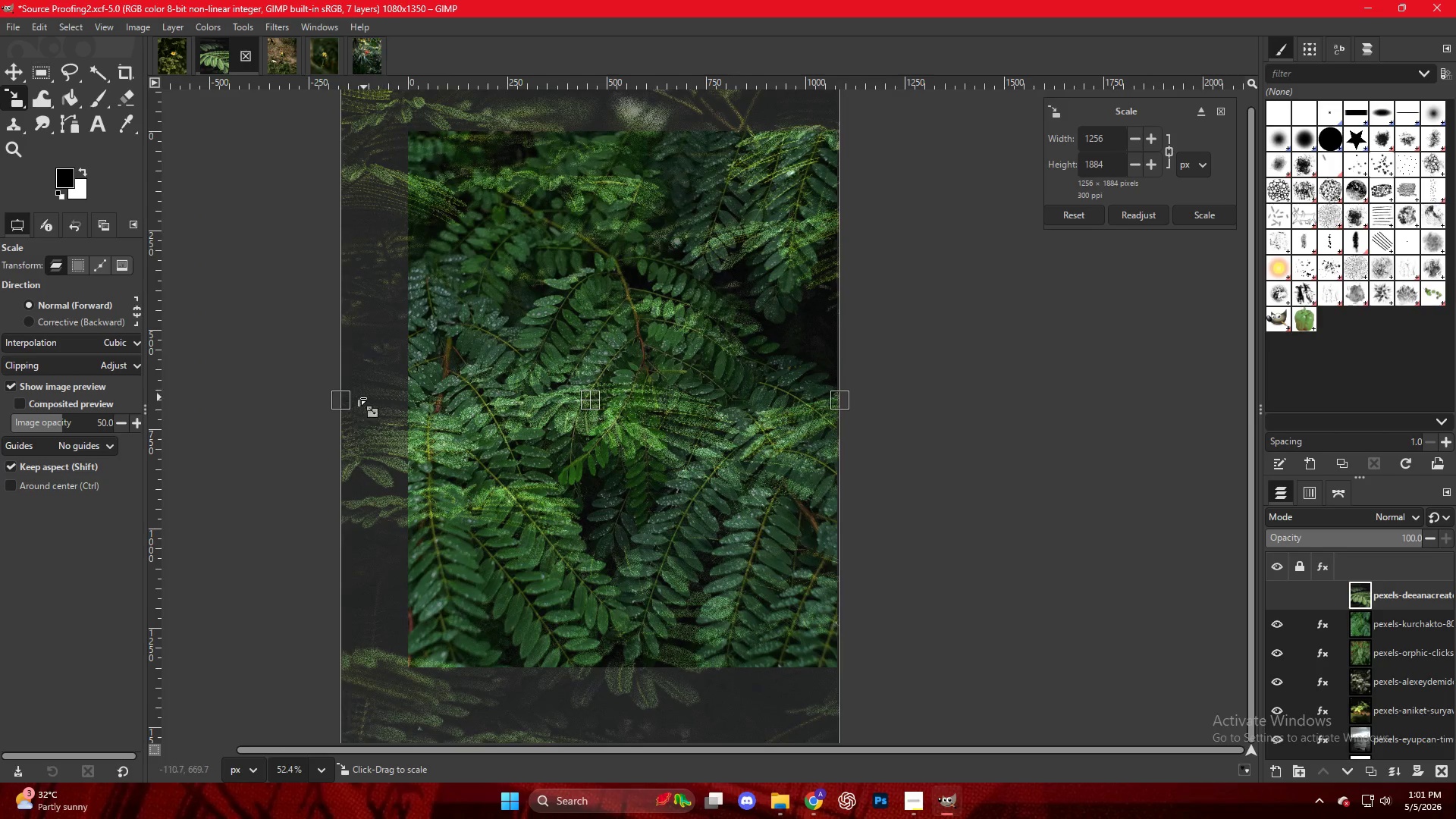 
scroll: coordinate [560, 406], scroll_direction: up, amount: 17.0
 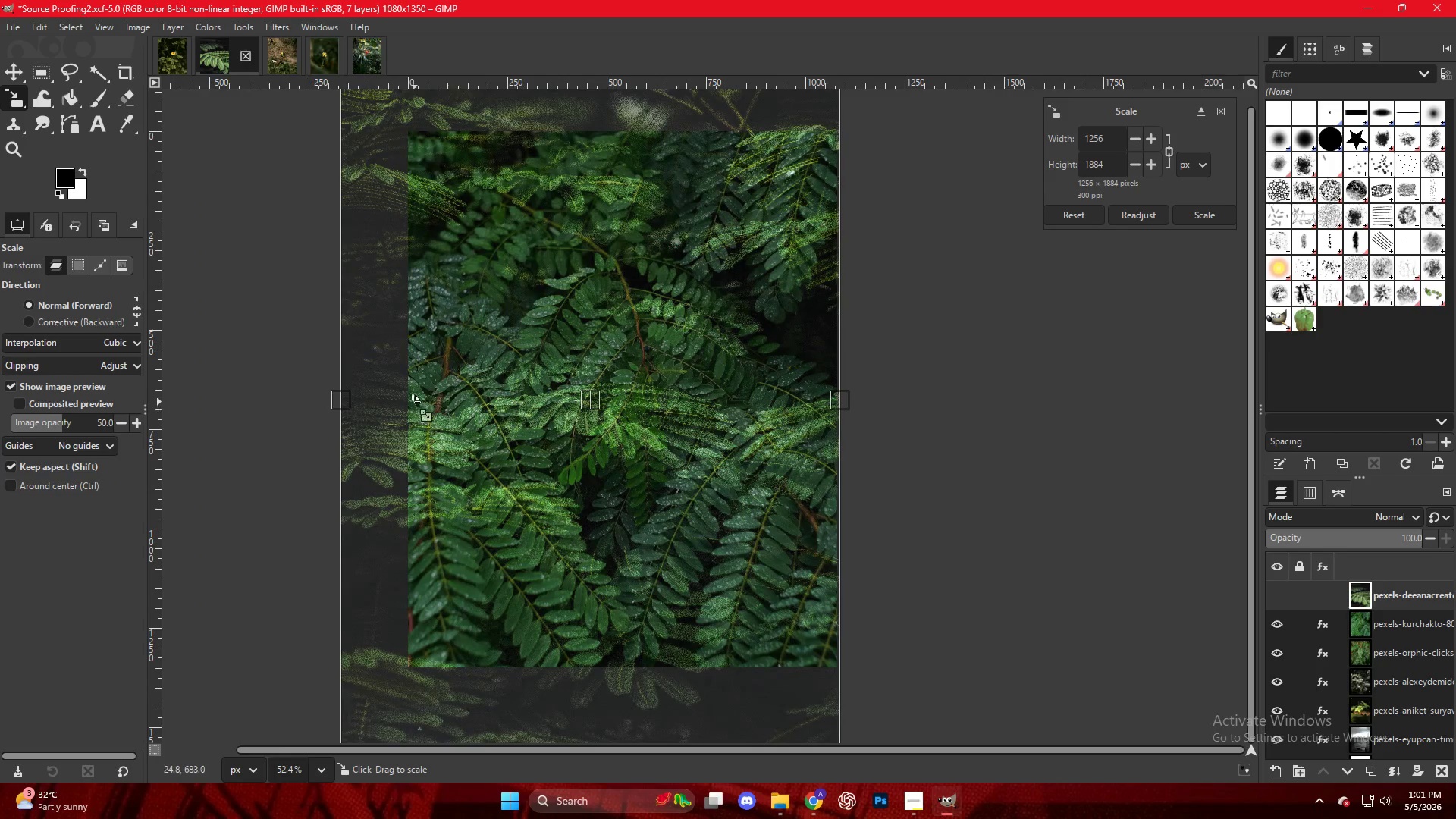 
left_click_drag(start_coordinate=[344, 402], to_coordinate=[410, 401])
 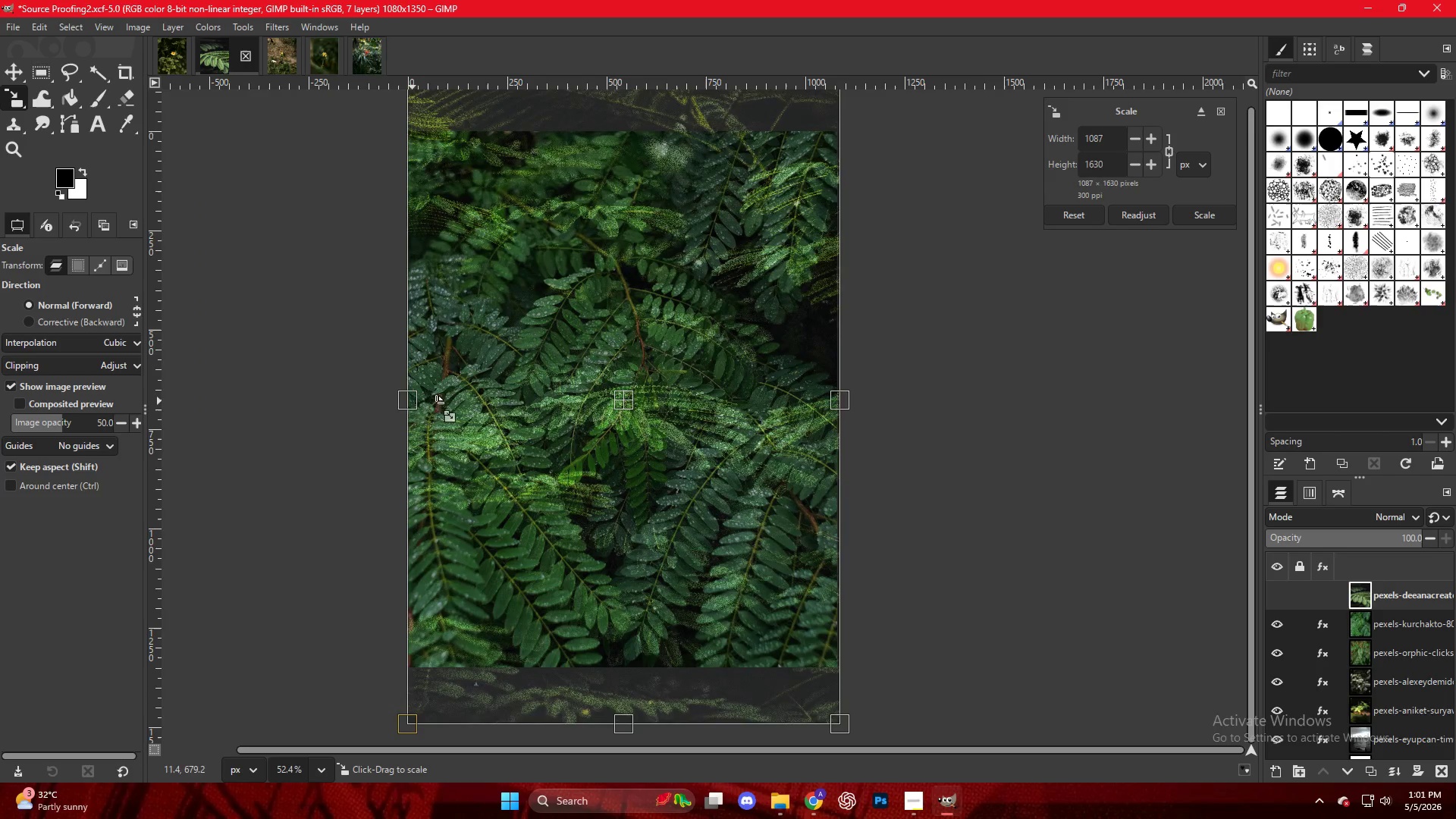 
key(Control+ControlLeft)
 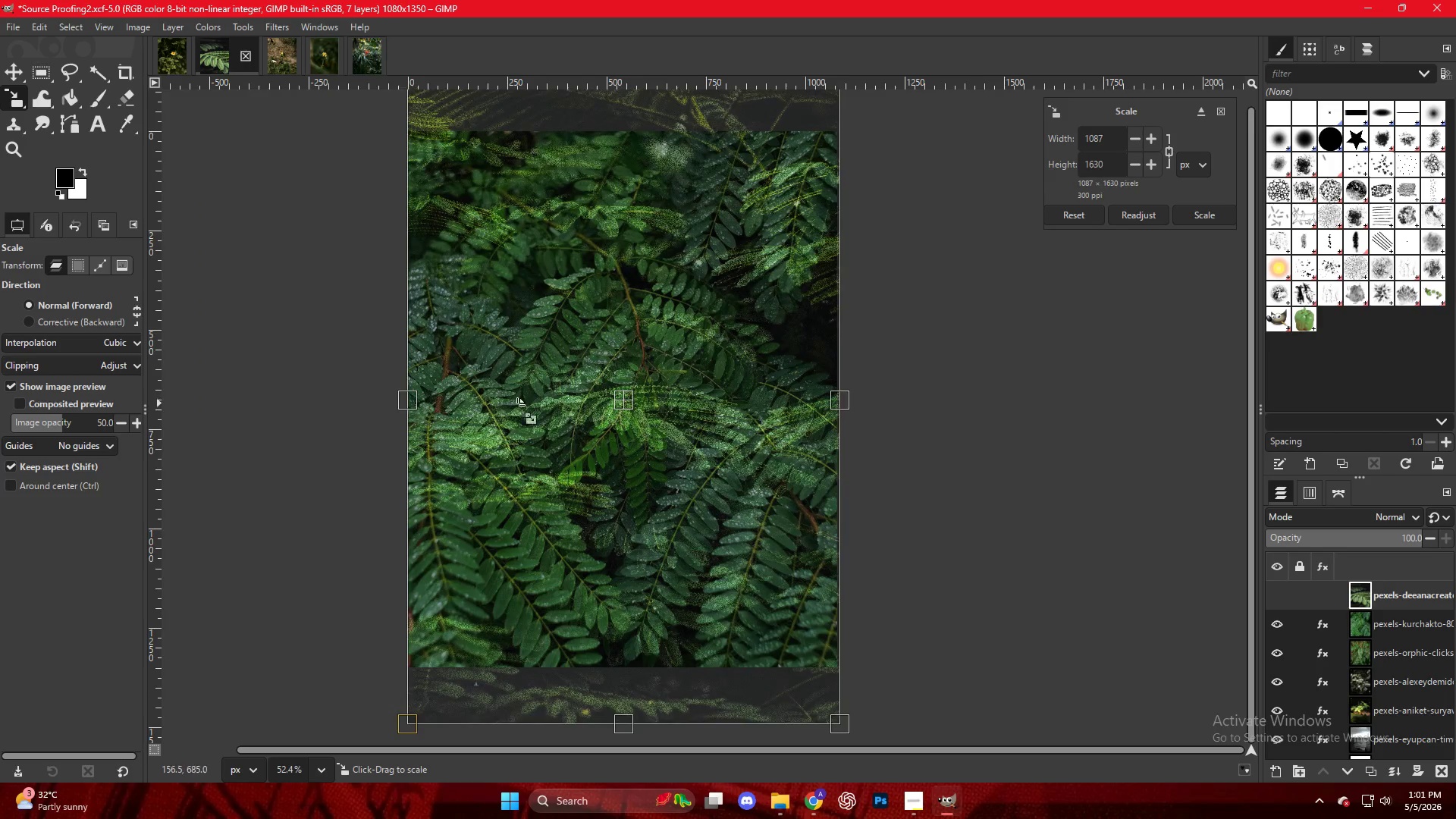 
key(Control+ControlLeft)
 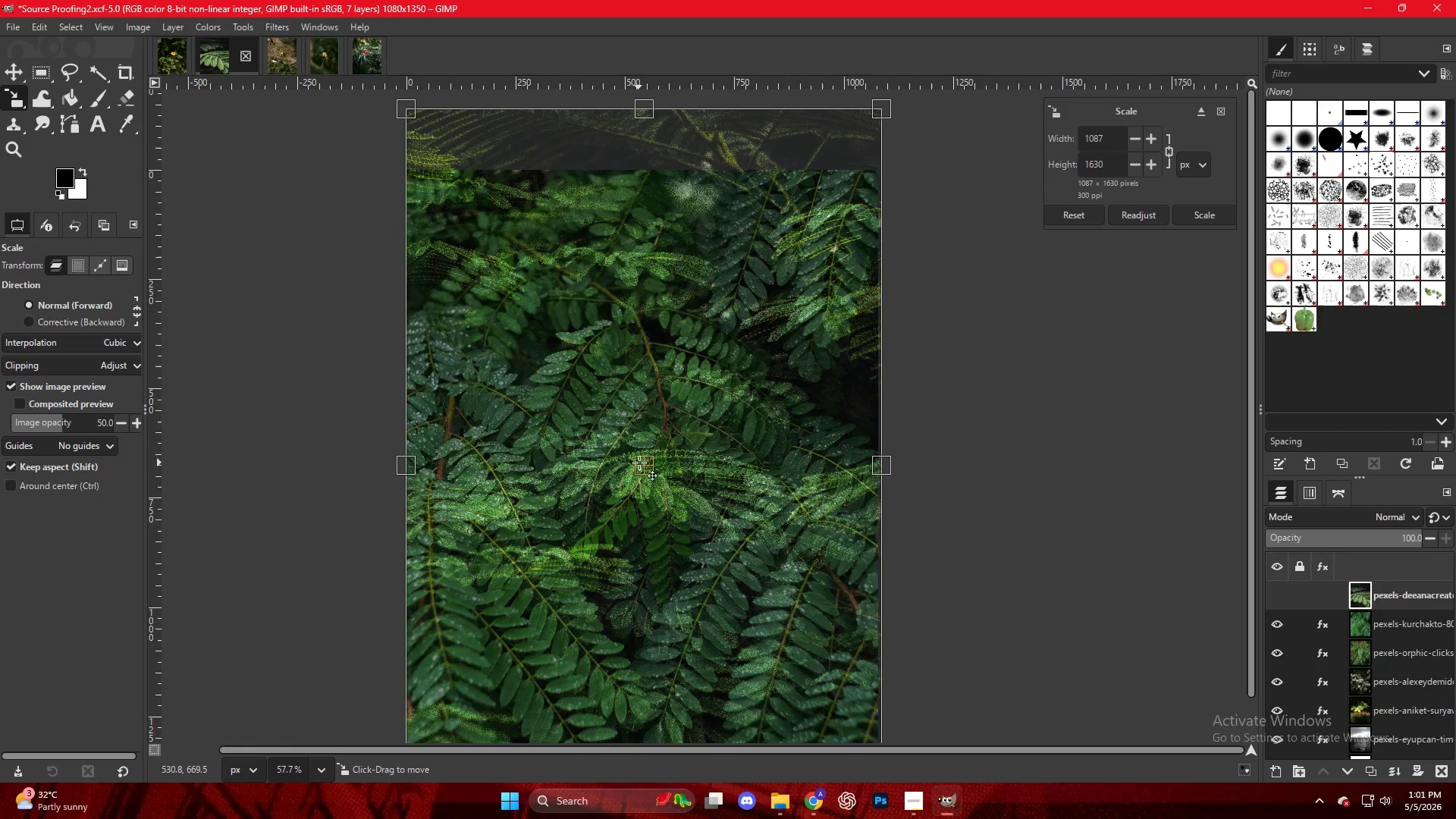 
scroll: coordinate [663, 413], scroll_direction: up, amount: 5.0
 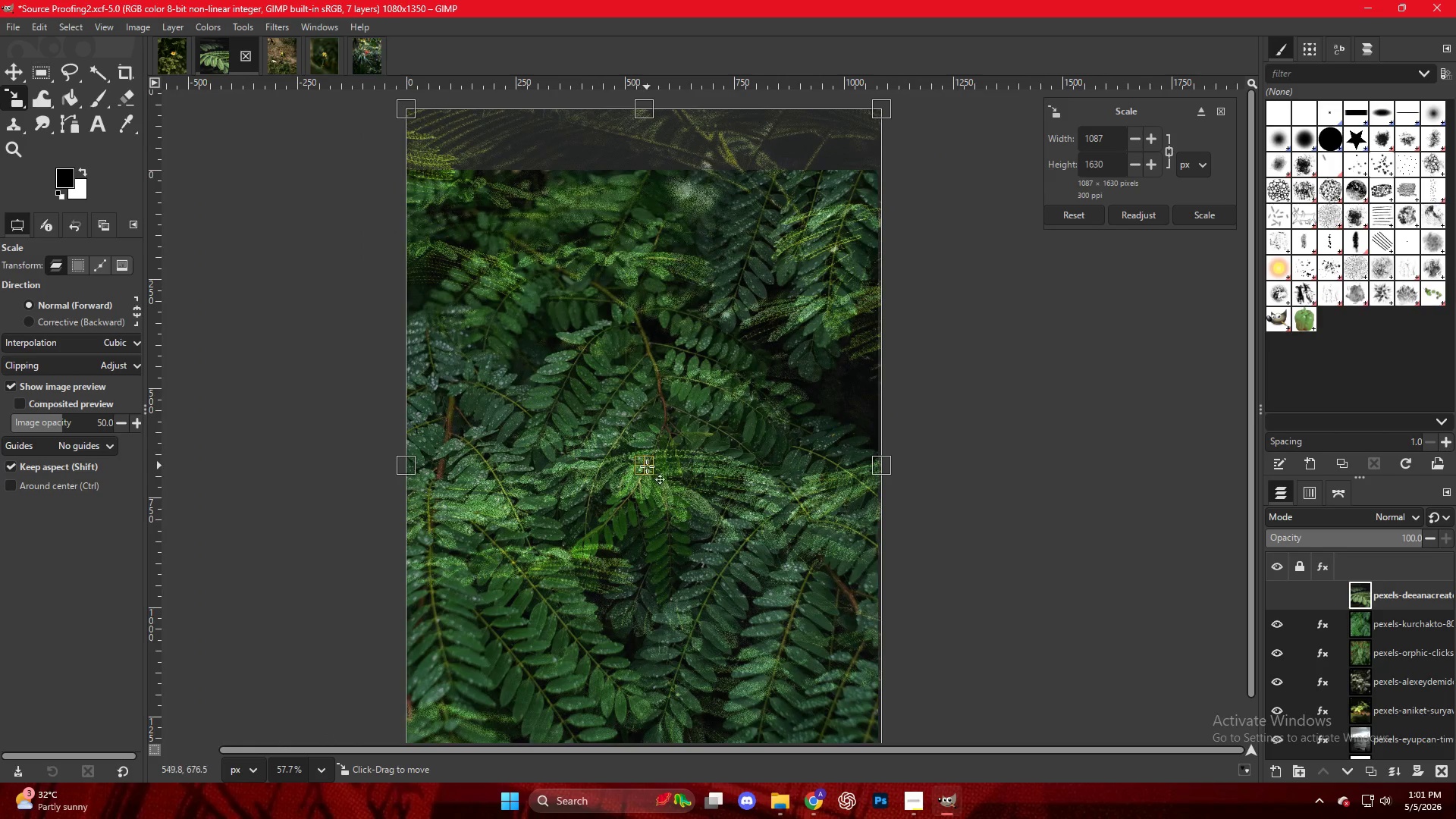 
left_click_drag(start_coordinate=[648, 466], to_coordinate=[647, 438])
 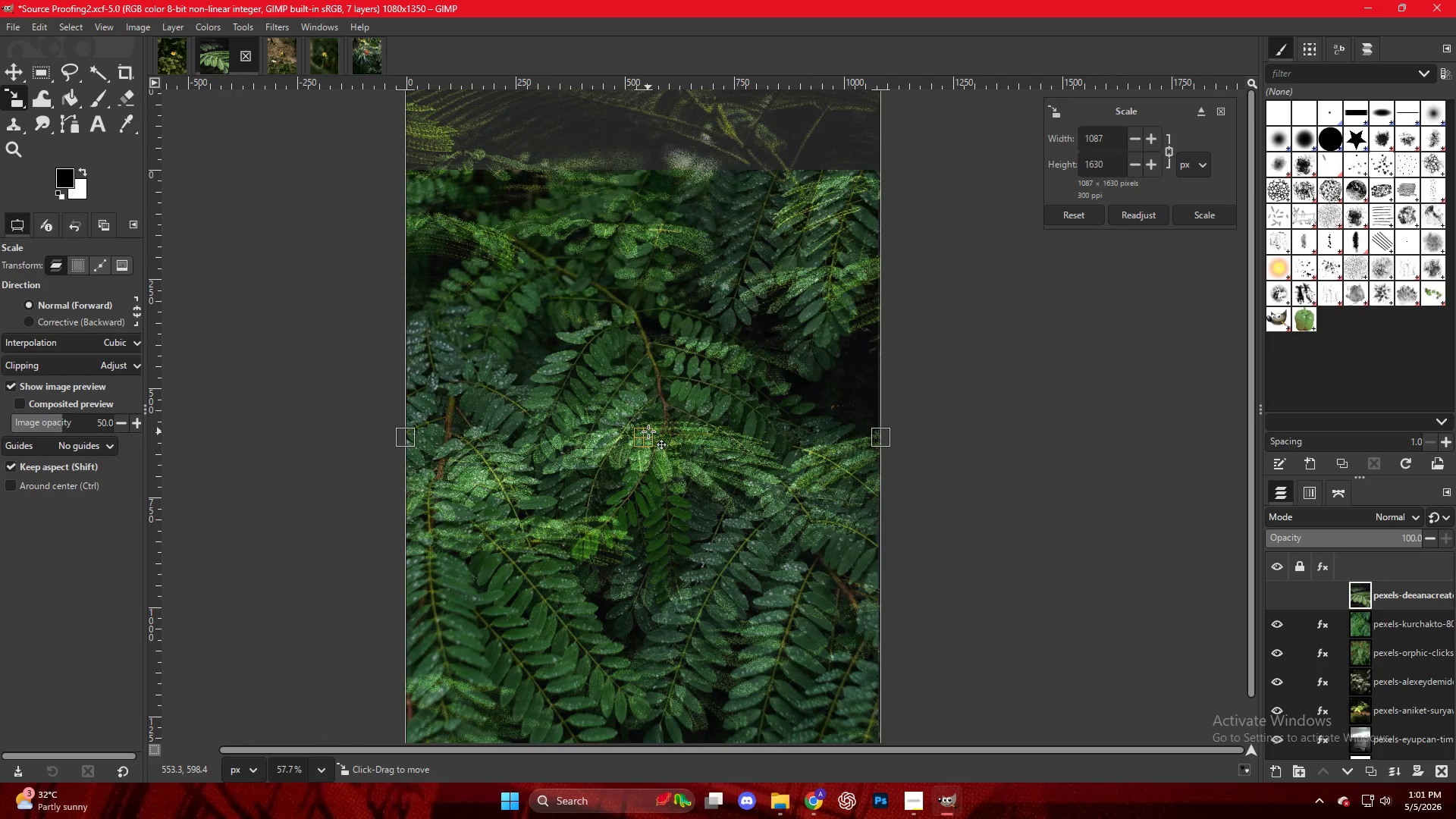 
key(M)
 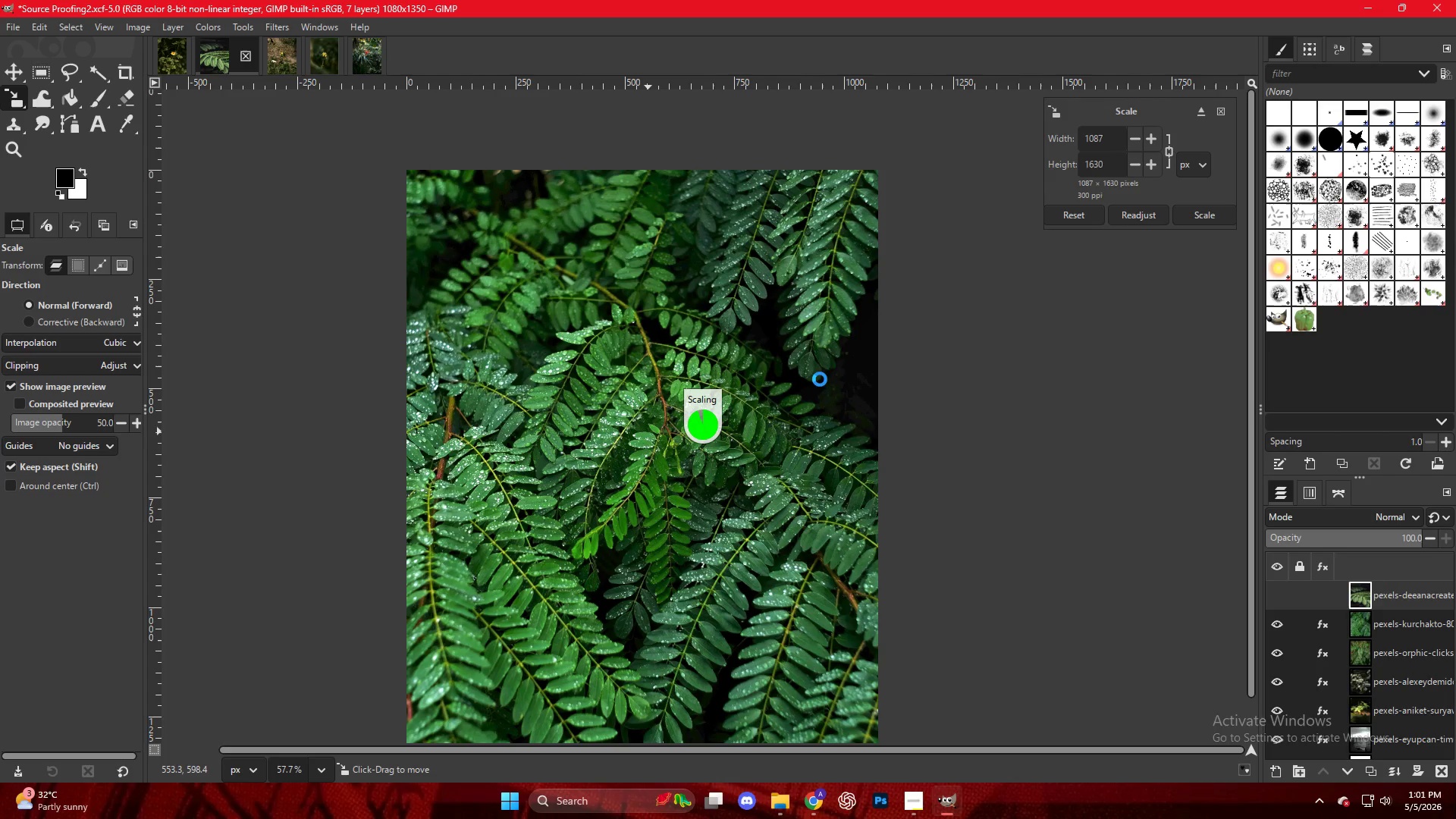 
wait(5.06)
 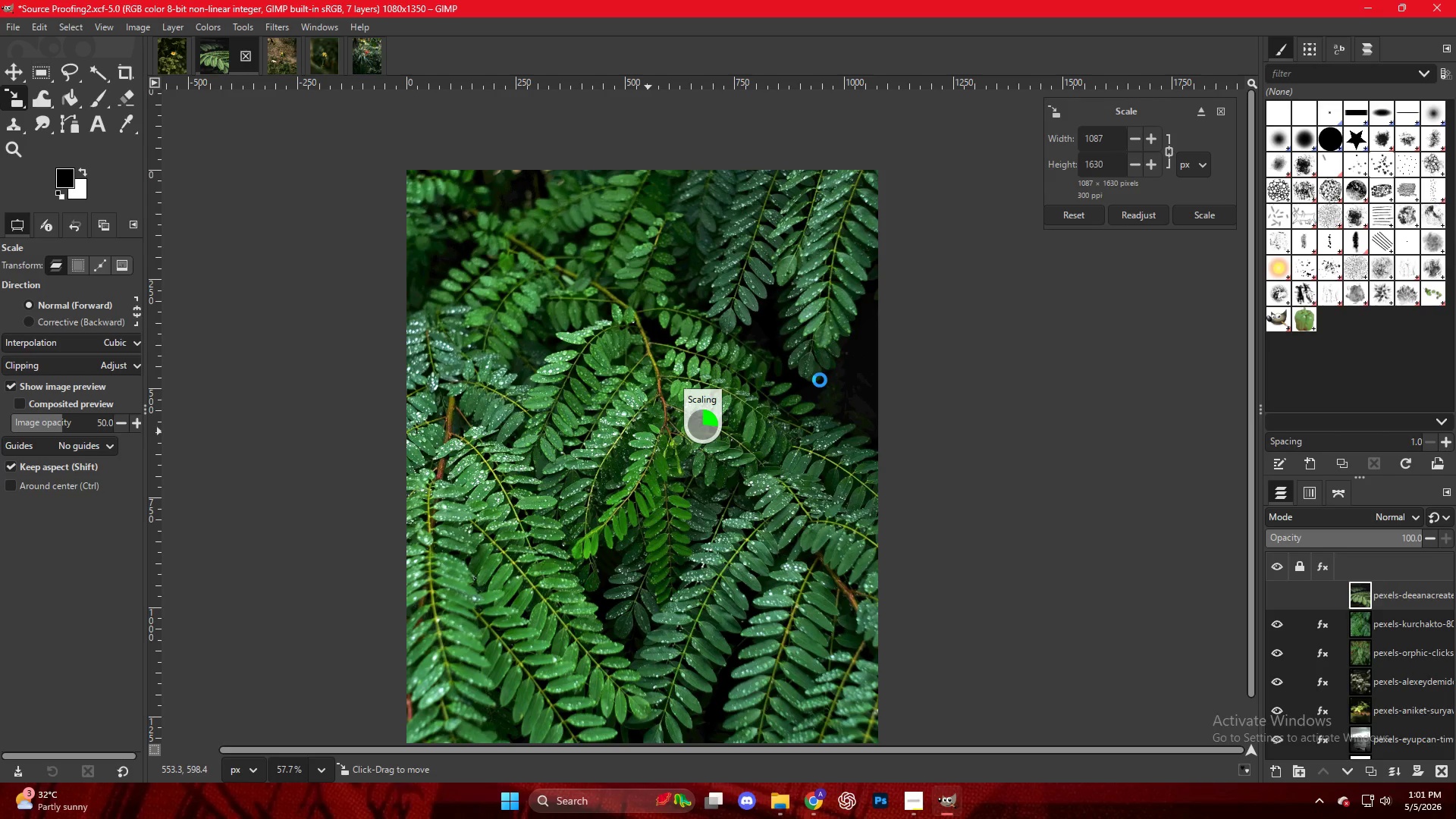 
scroll: coordinate [820, 379], scroll_direction: down, amount: 3.0
 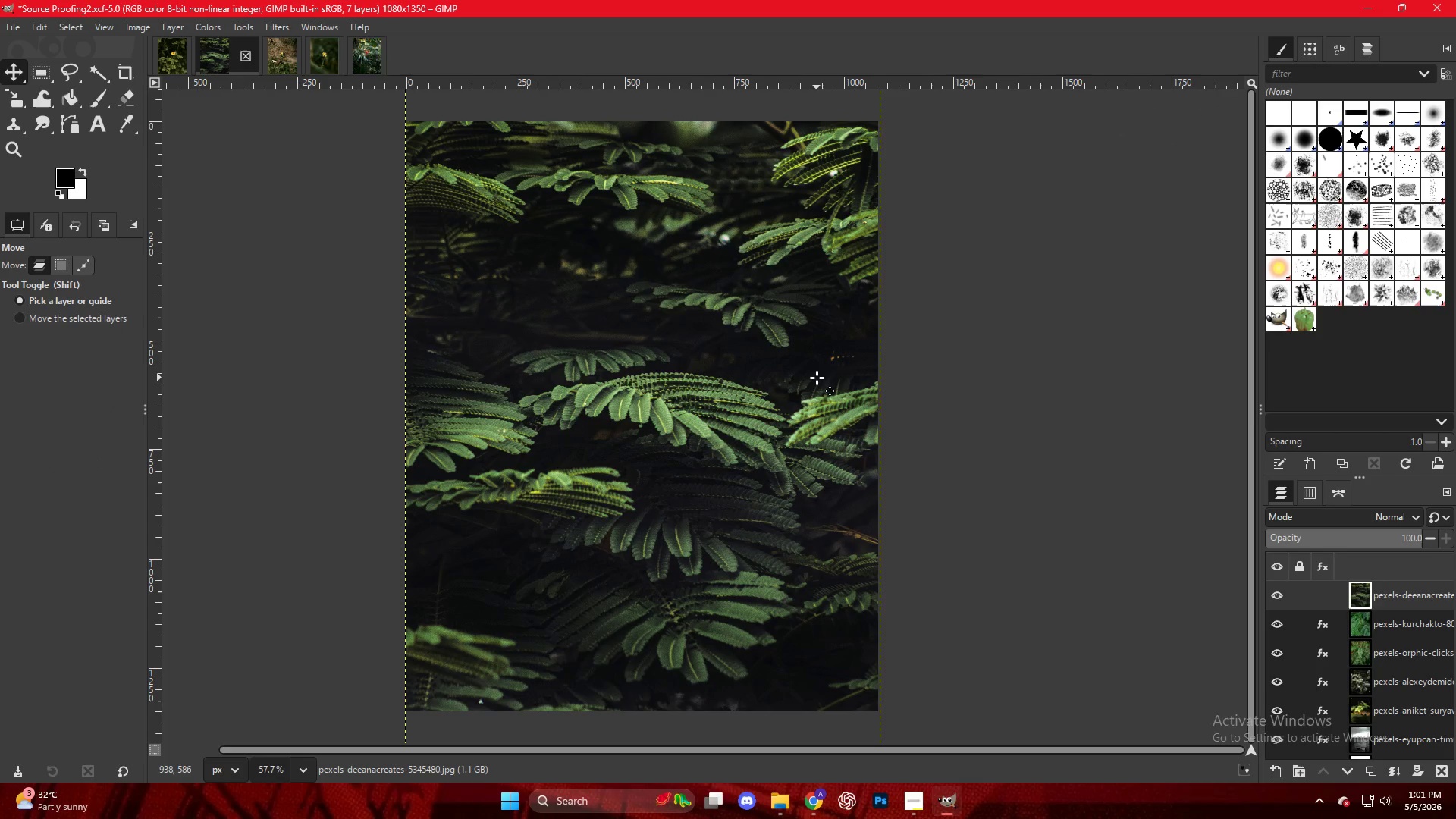 
scroll: coordinate [817, 377], scroll_direction: up, amount: 2.0
 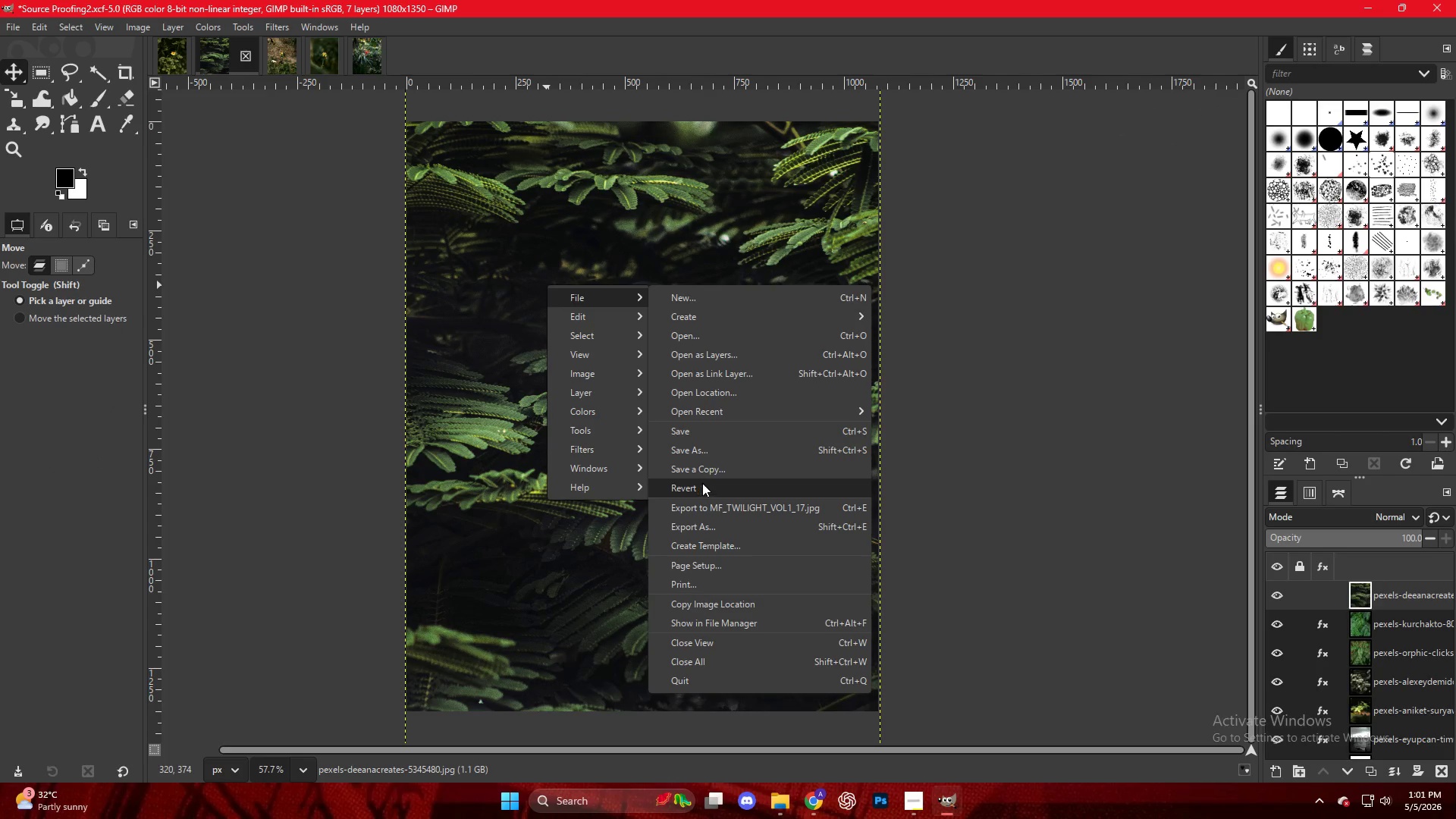 
left_click([601, 413])
 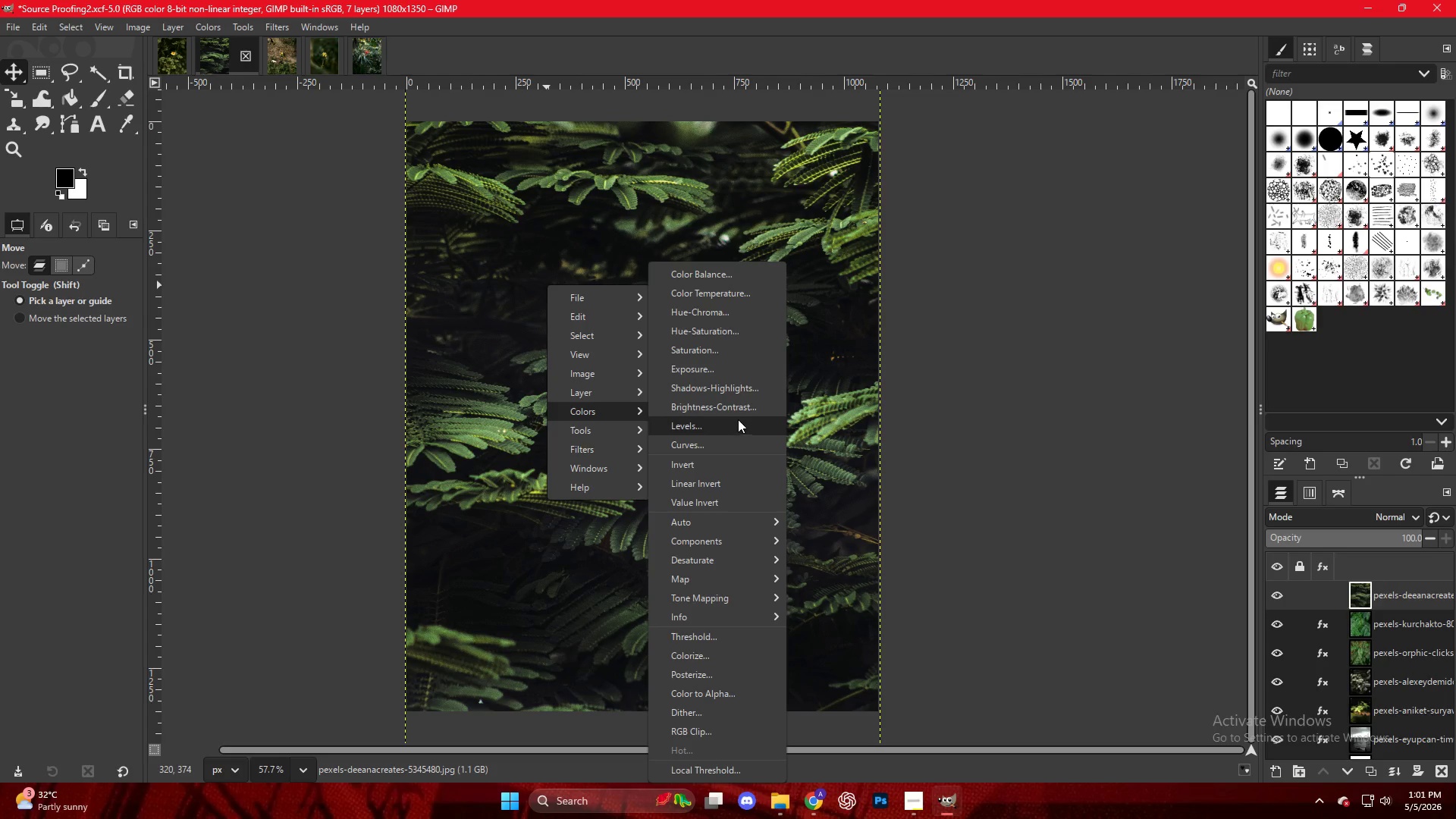 
left_click([721, 371])
 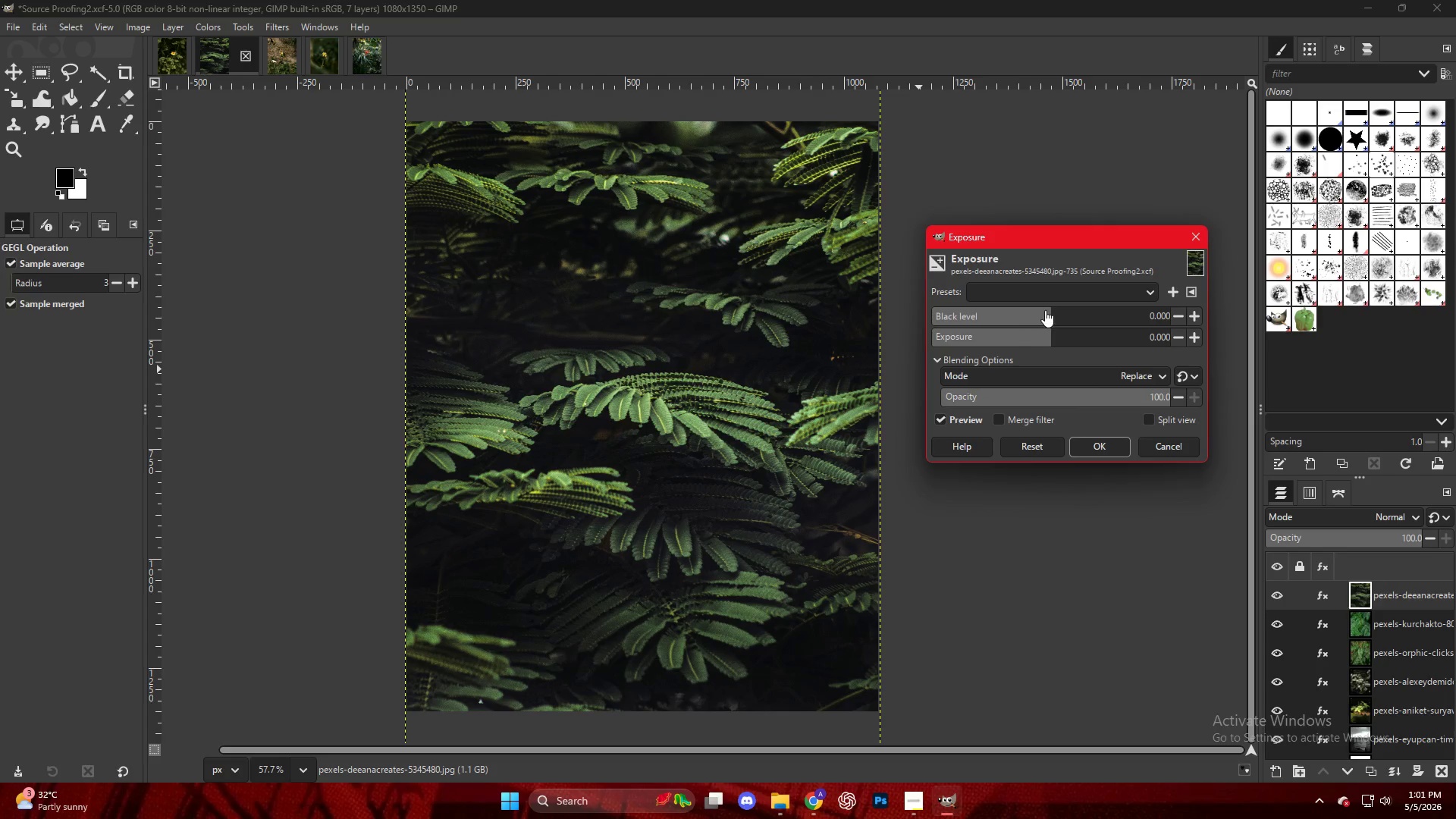 
left_click_drag(start_coordinate=[1050, 309], to_coordinate=[1067, 310])
 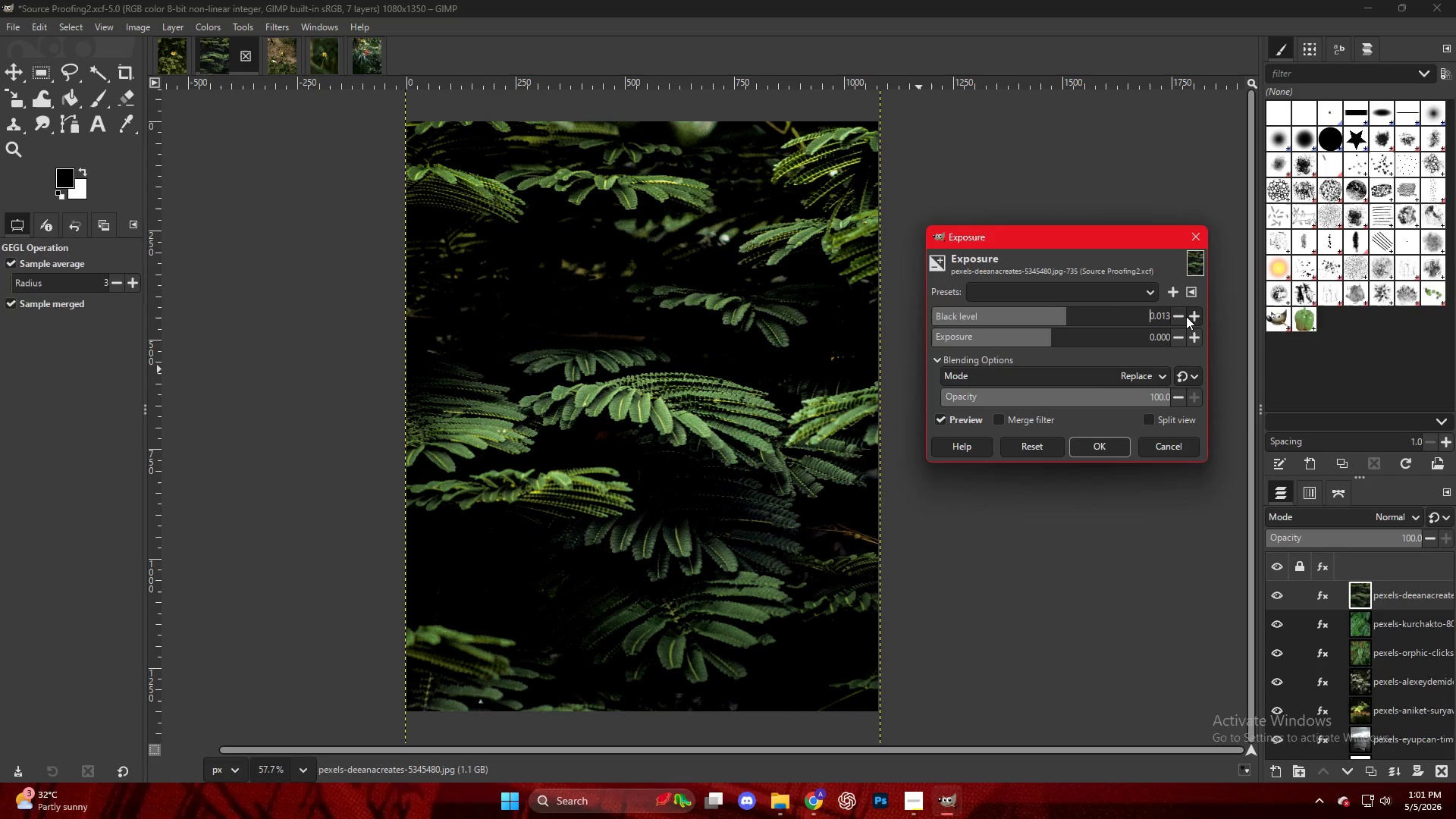 
double_click([1175, 317])
 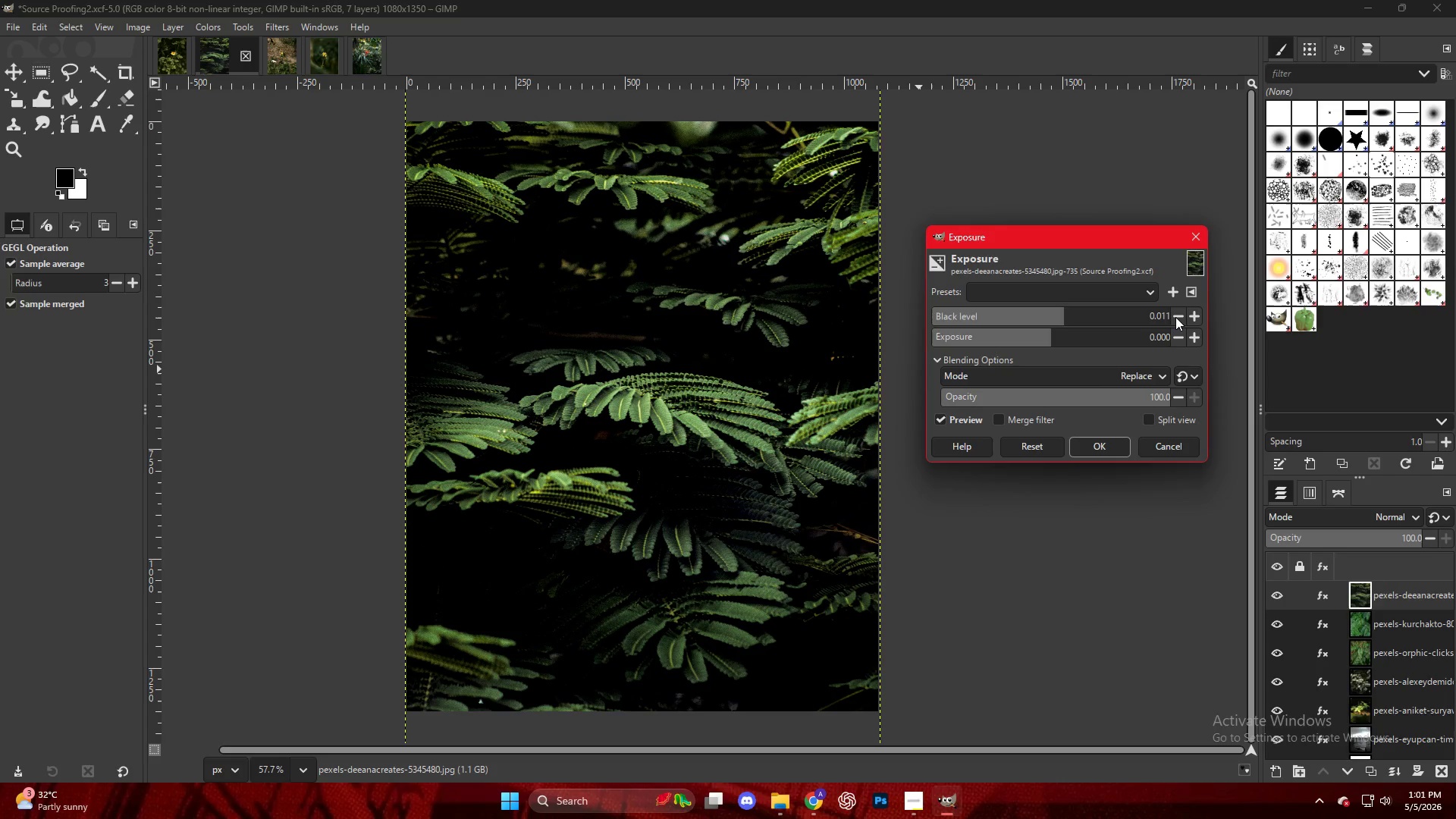 
triple_click([1175, 317])
 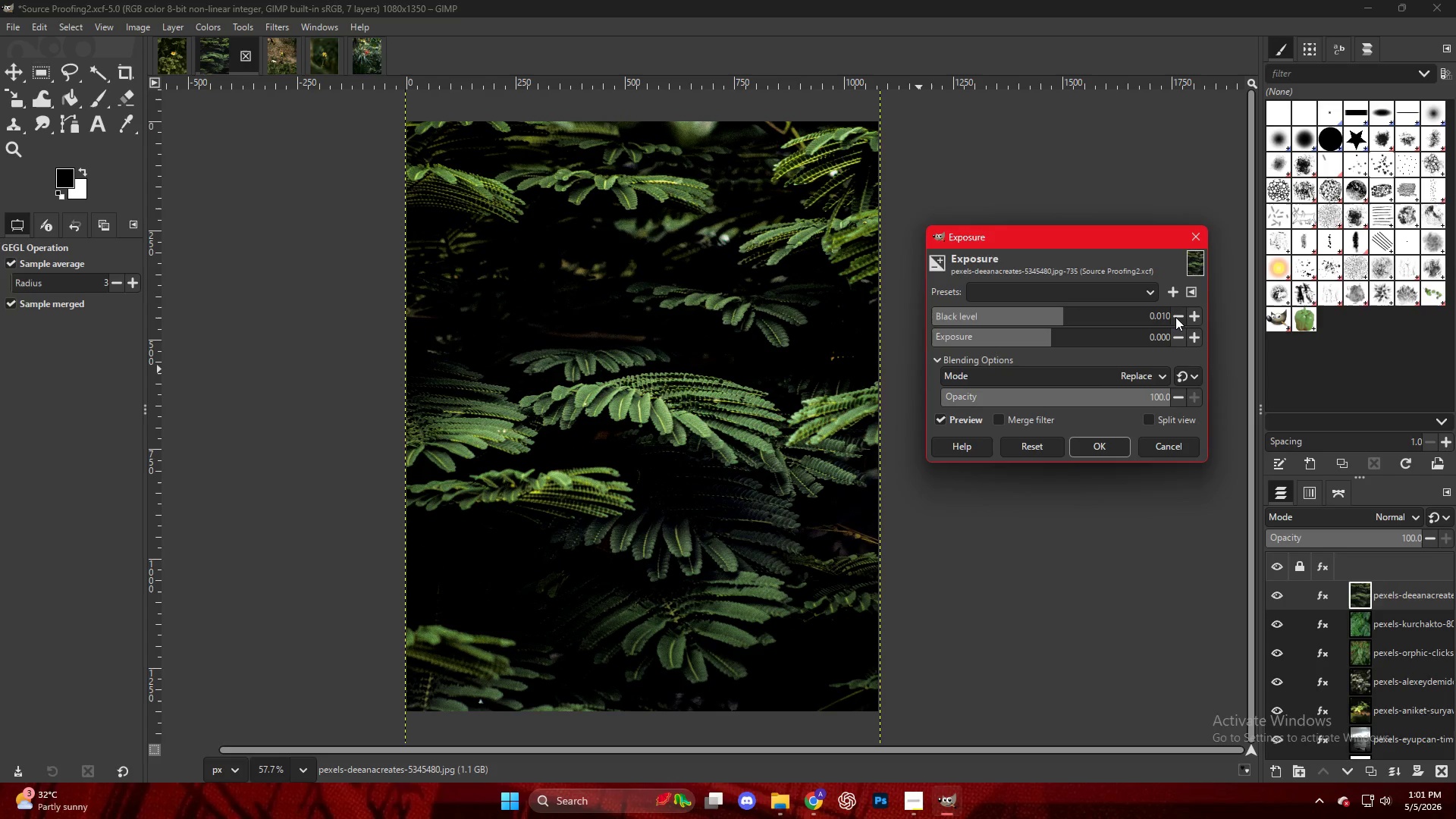 
triple_click([1175, 317])
 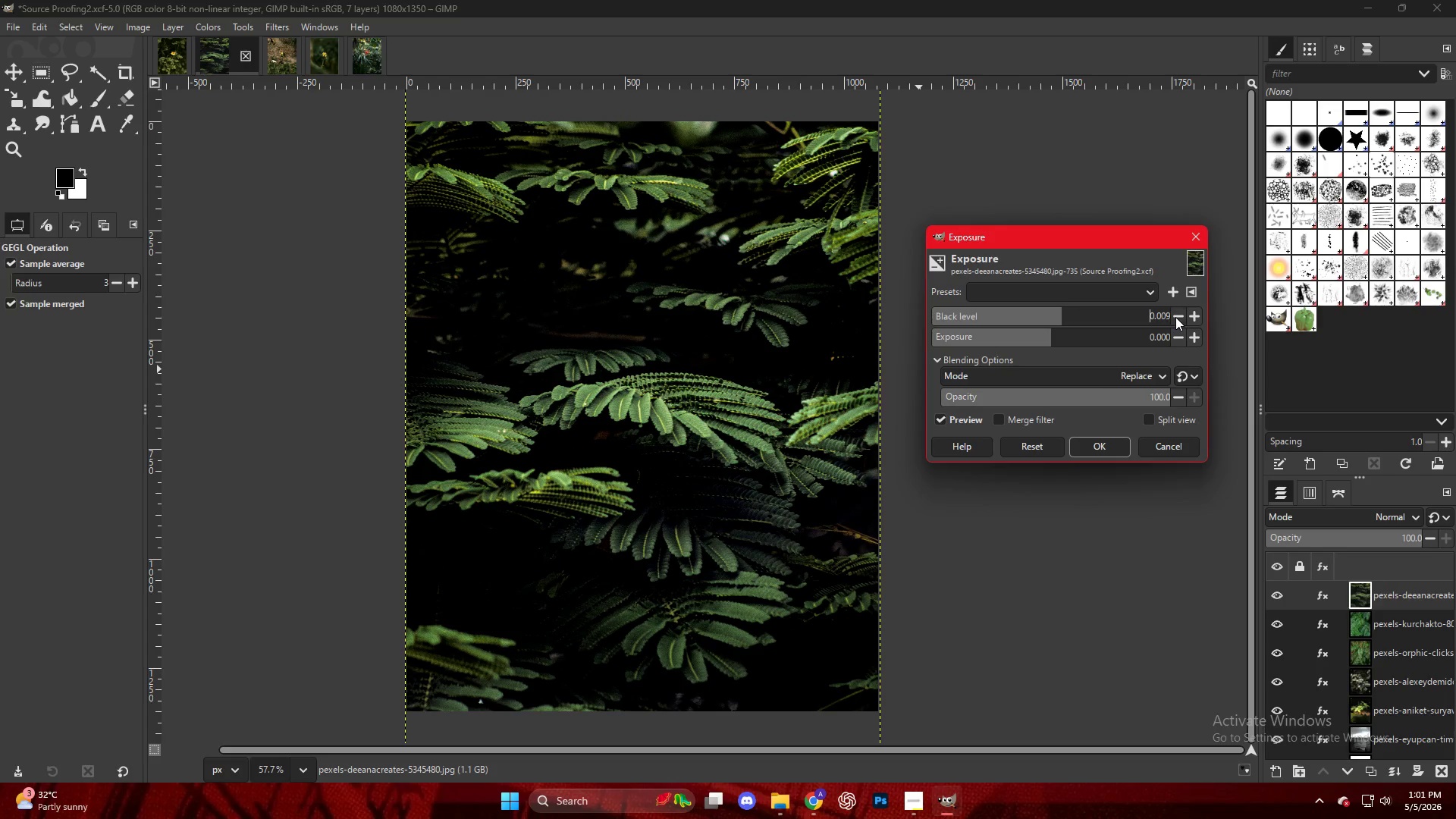 
triple_click([1175, 317])
 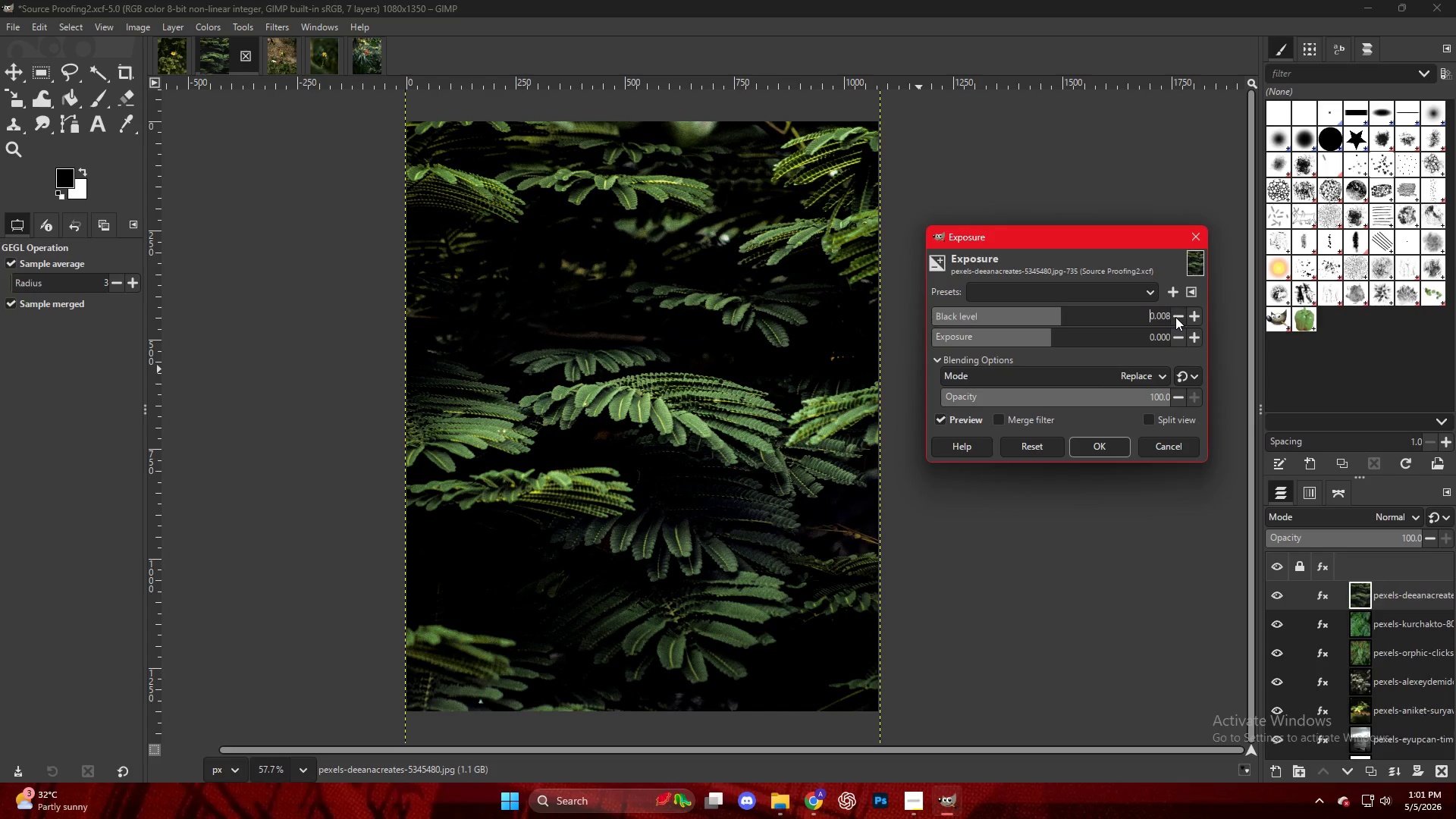 
triple_click([1175, 317])
 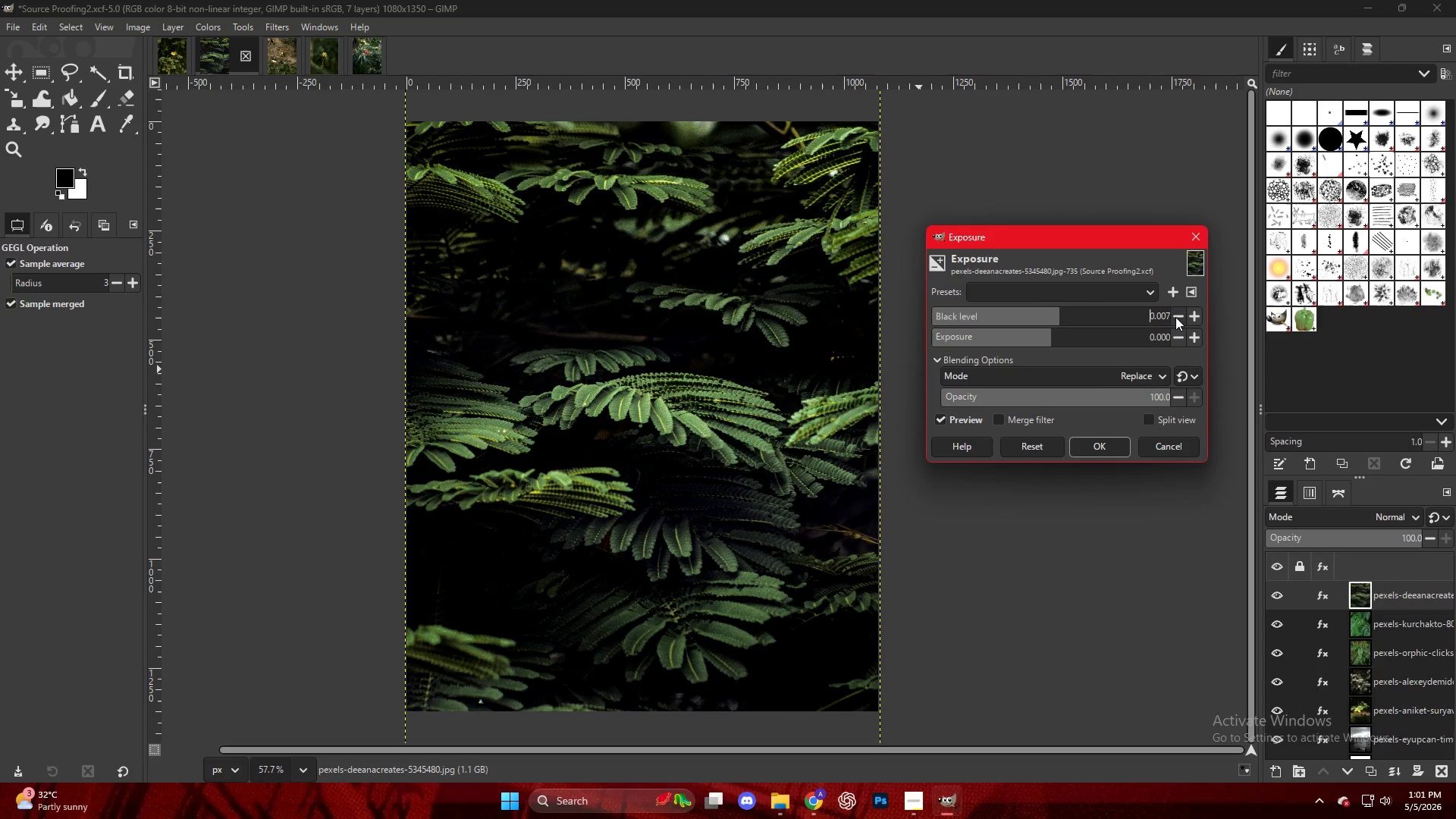 
triple_click([1175, 317])
 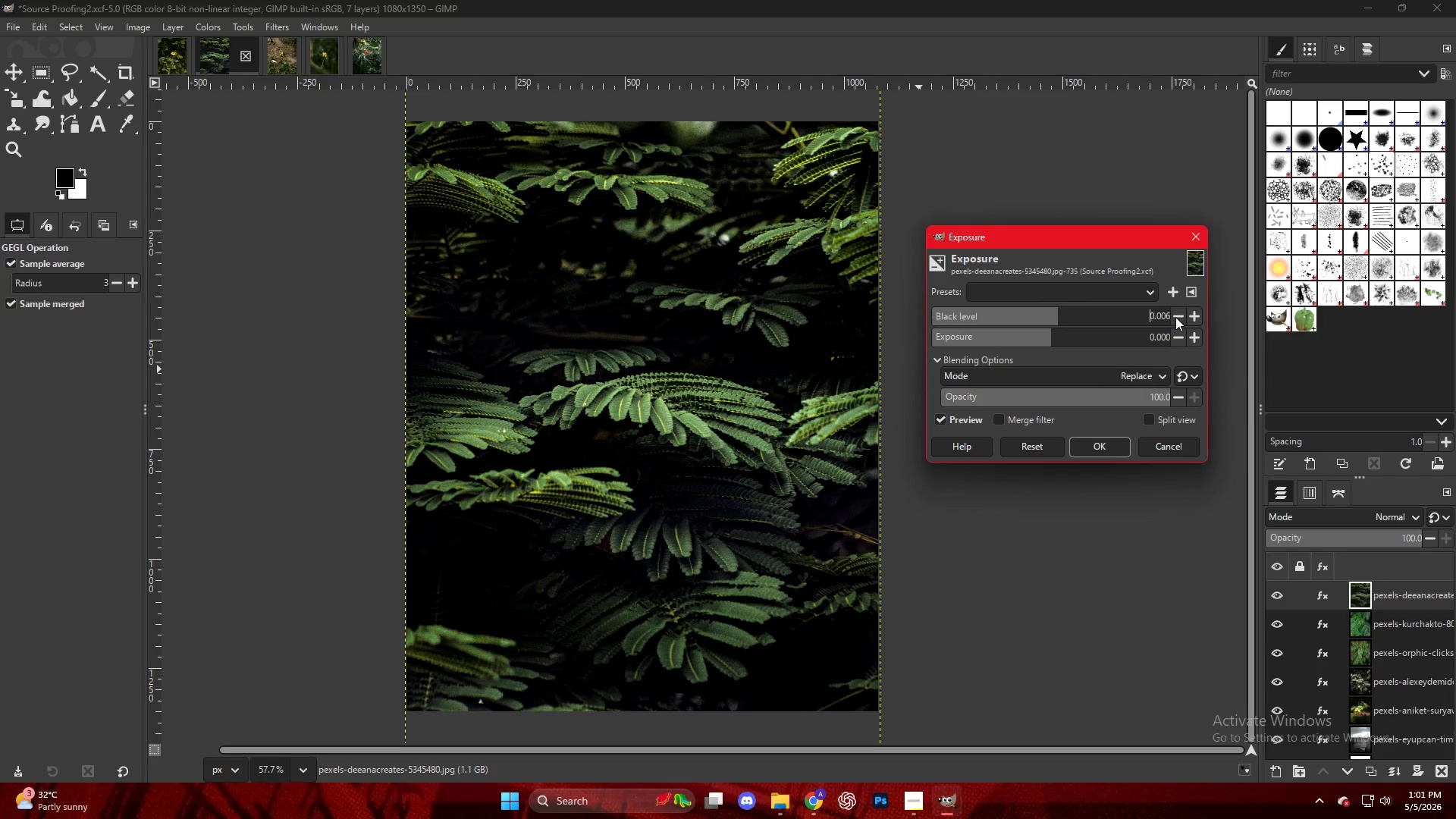 
triple_click([1175, 317])
 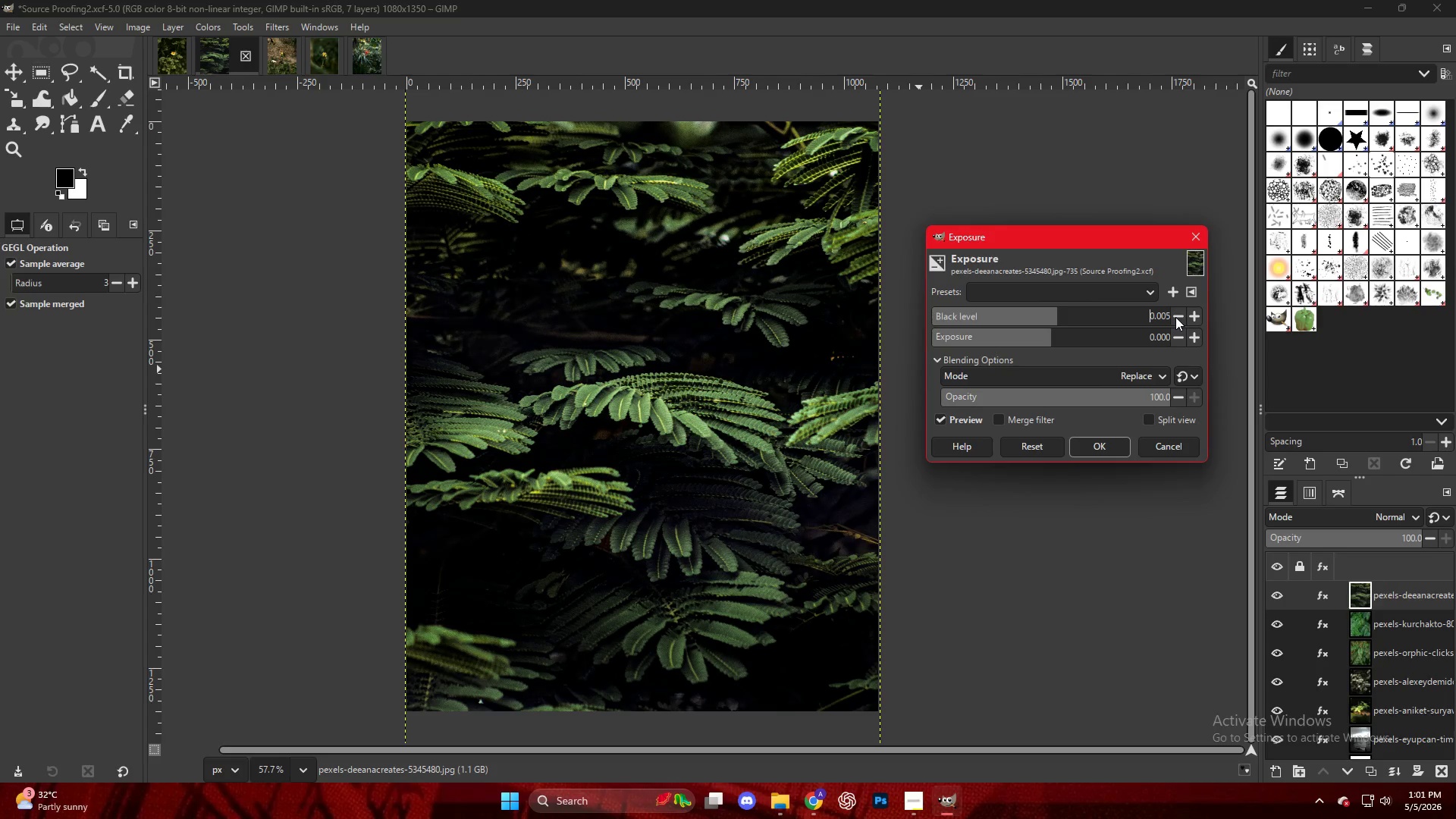 
triple_click([1175, 317])
 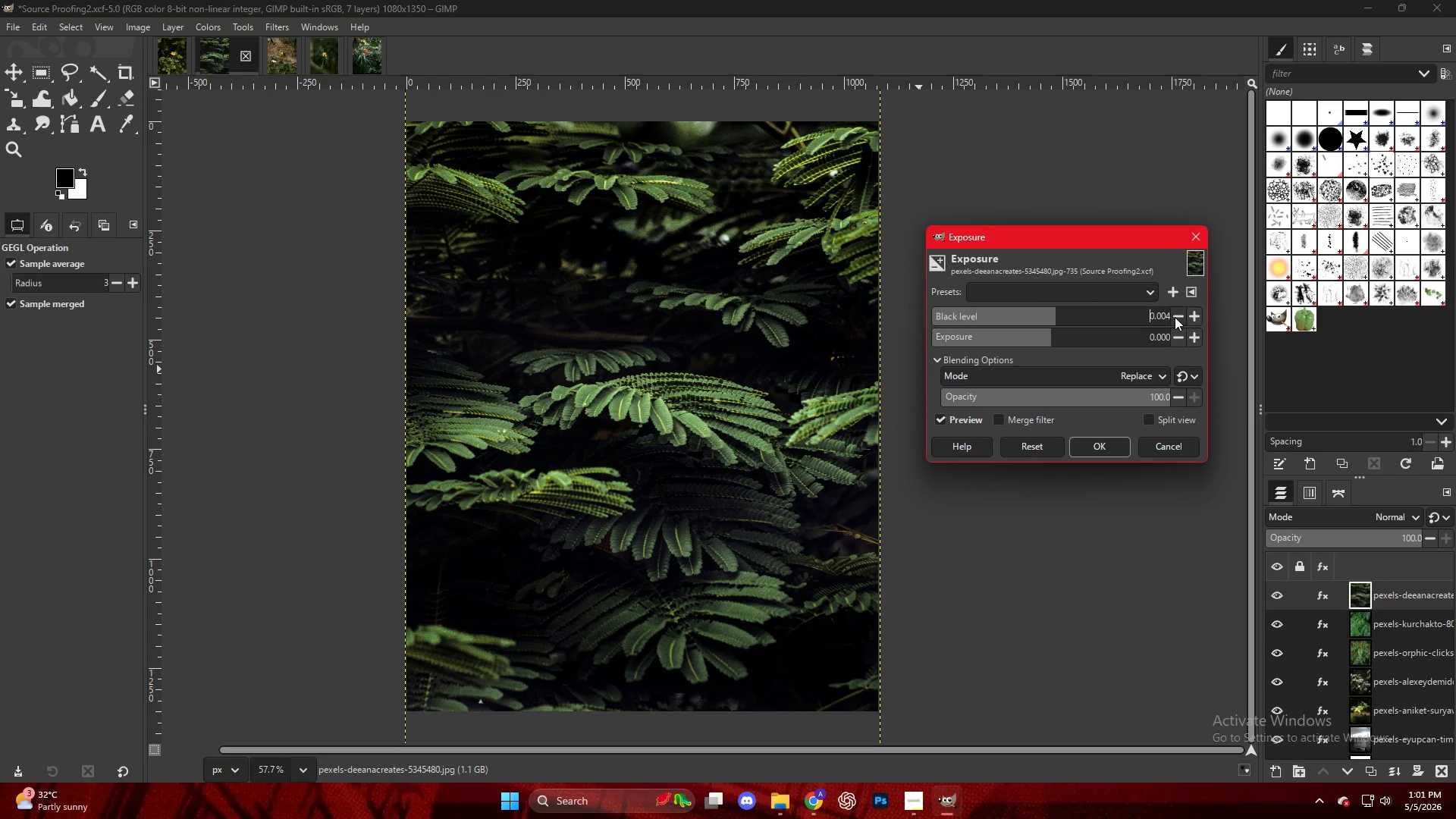 
triple_click([1175, 317])
 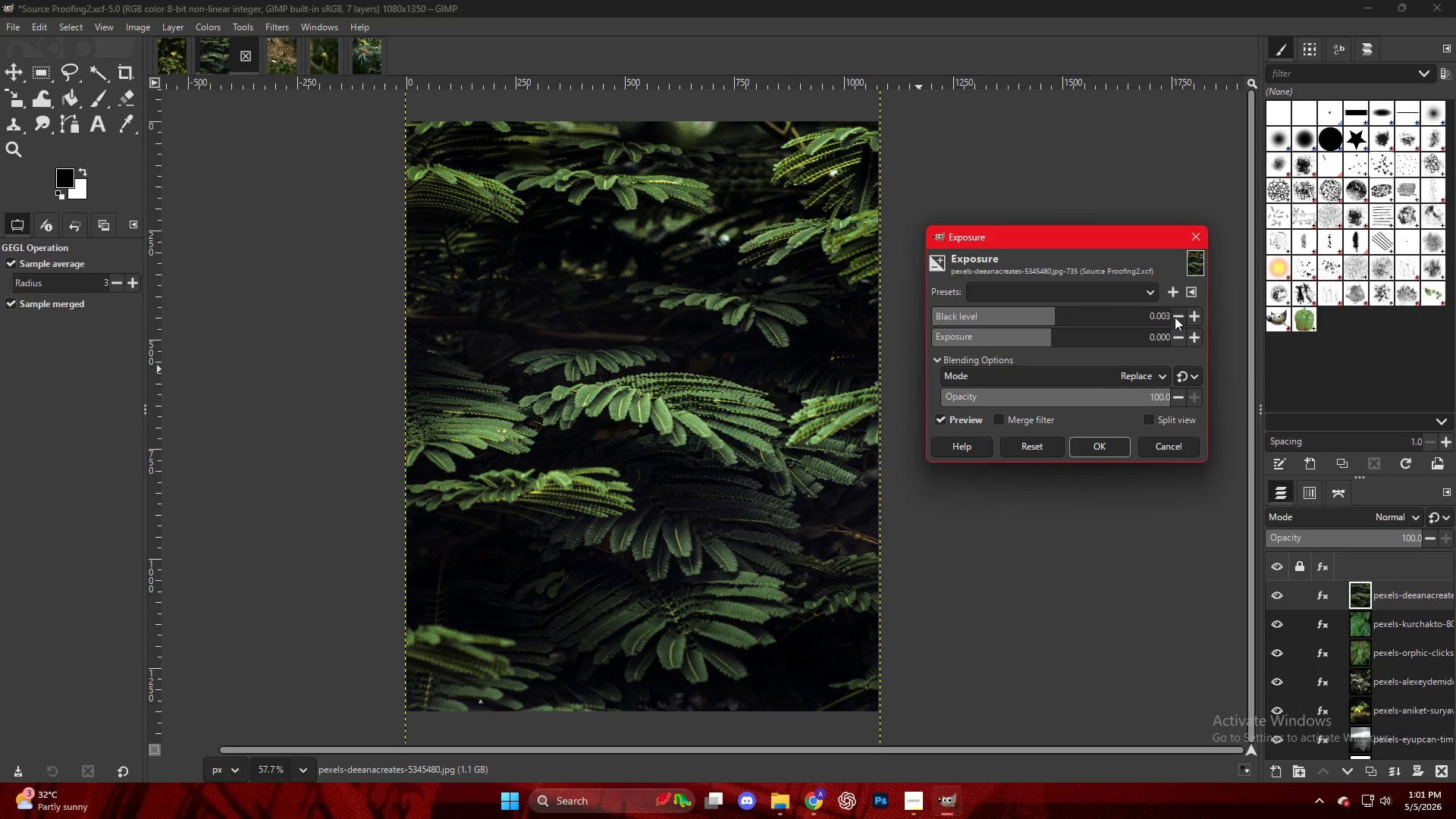 
triple_click([1175, 317])
 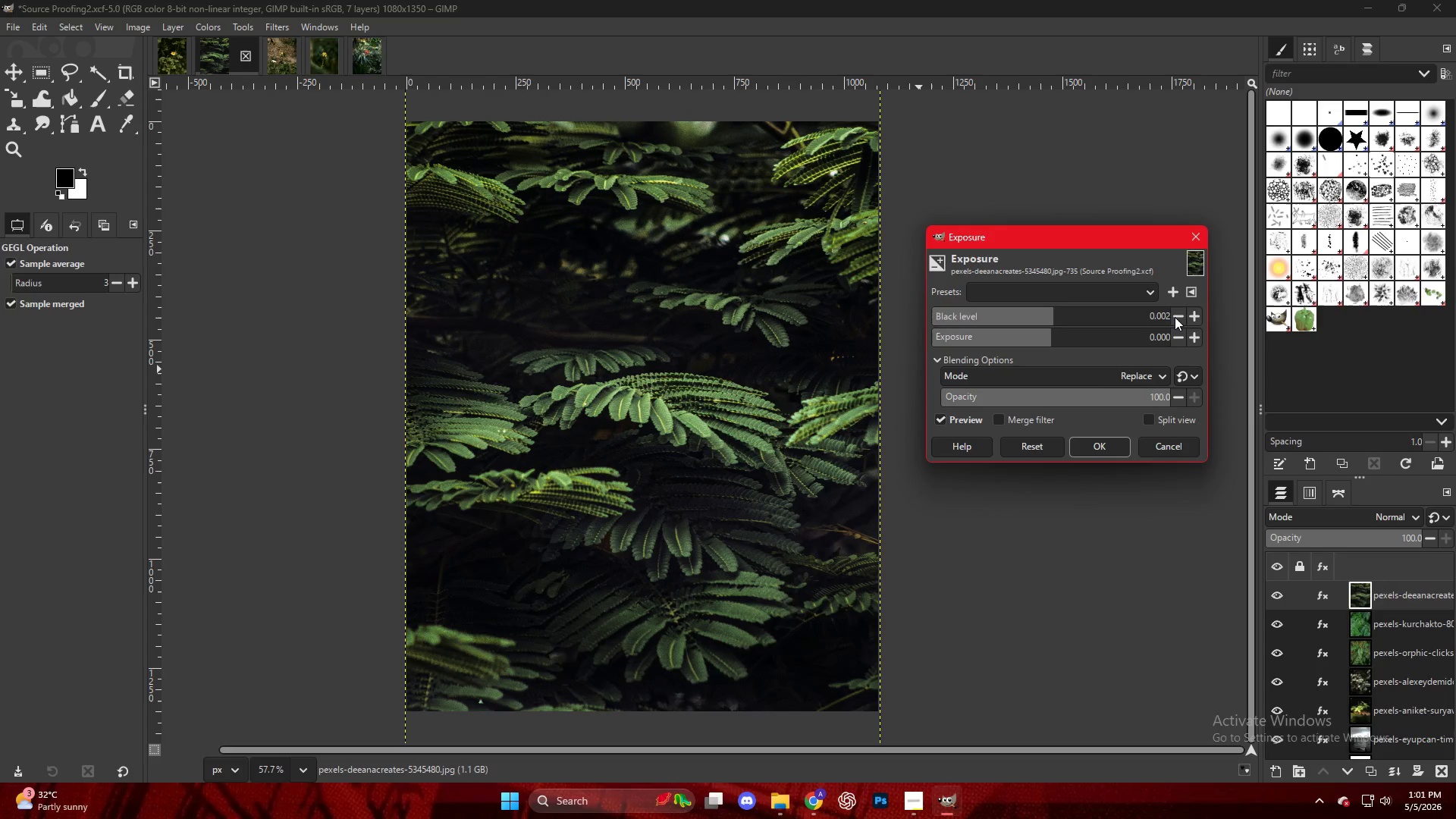 
triple_click([1175, 317])
 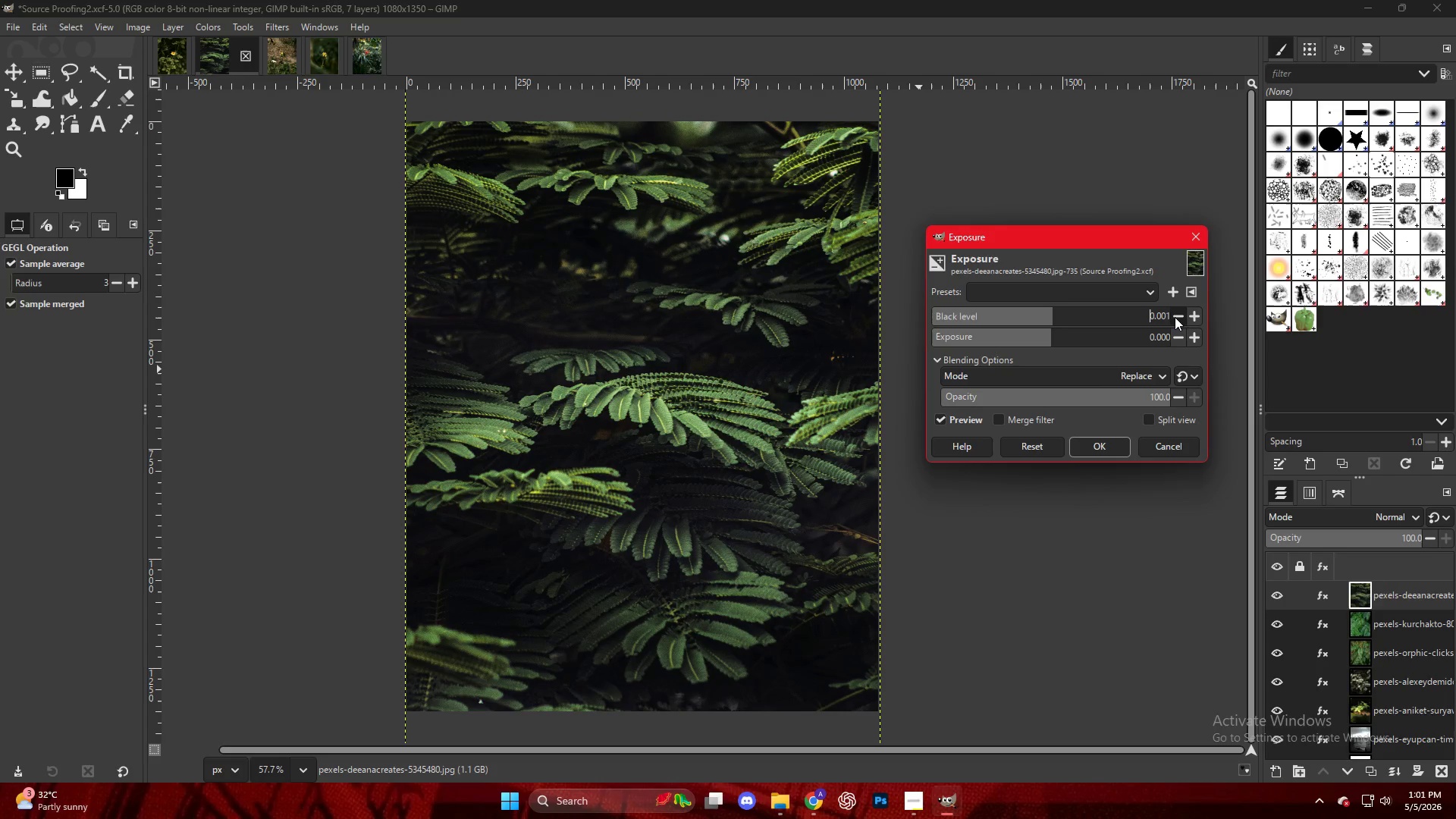 
triple_click([1175, 317])
 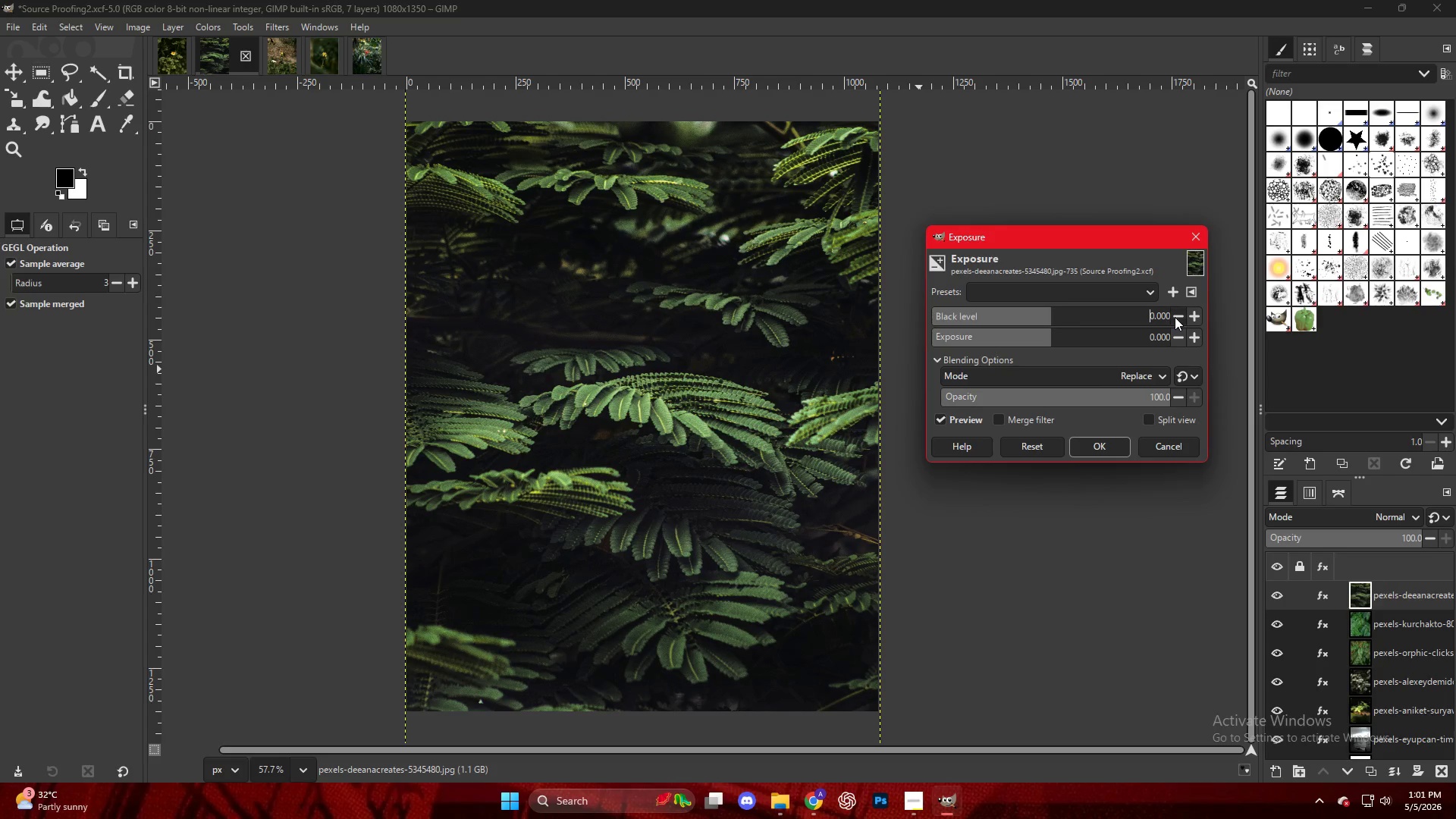 
triple_click([1175, 317])
 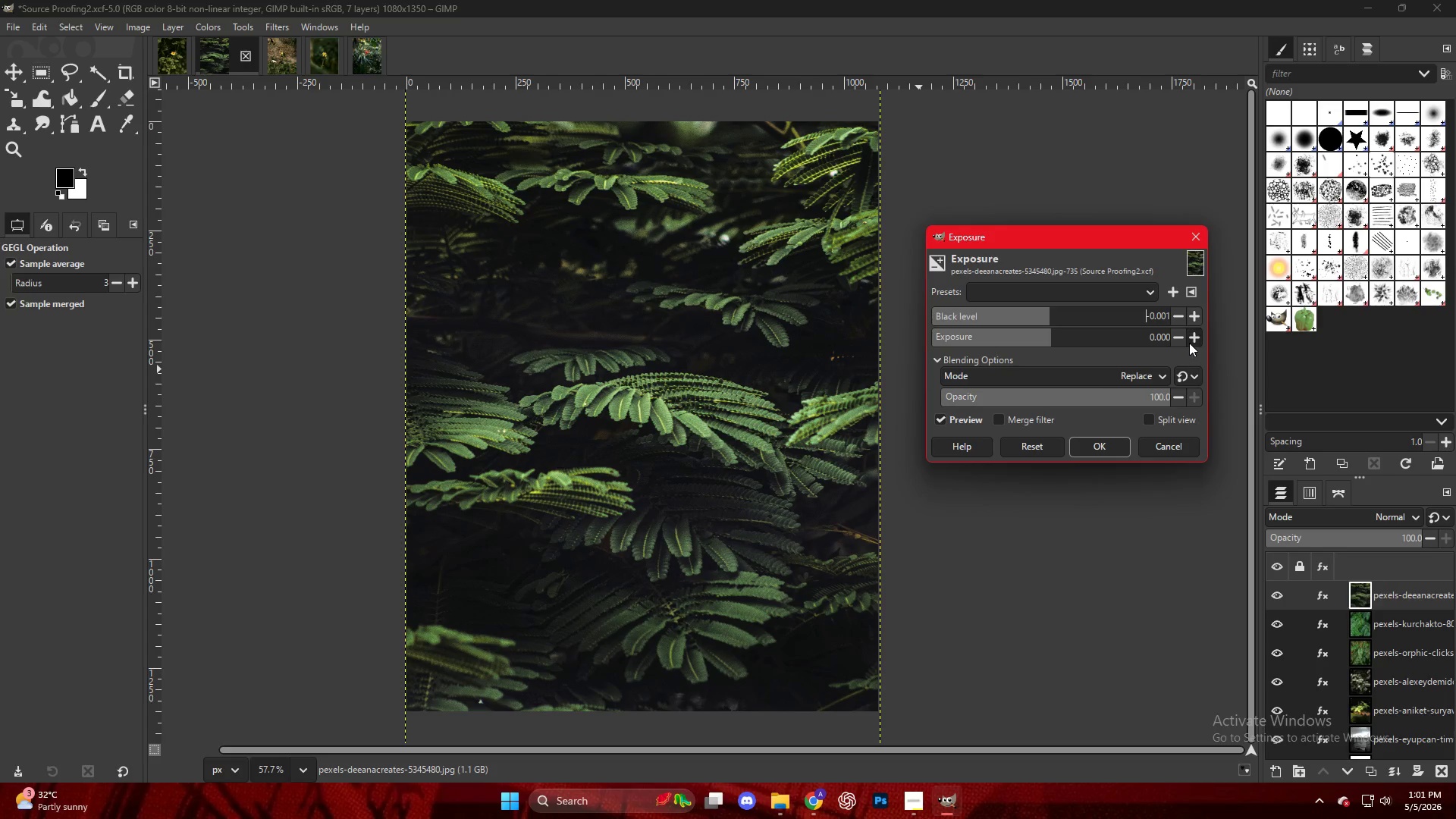 
double_click([1191, 341])
 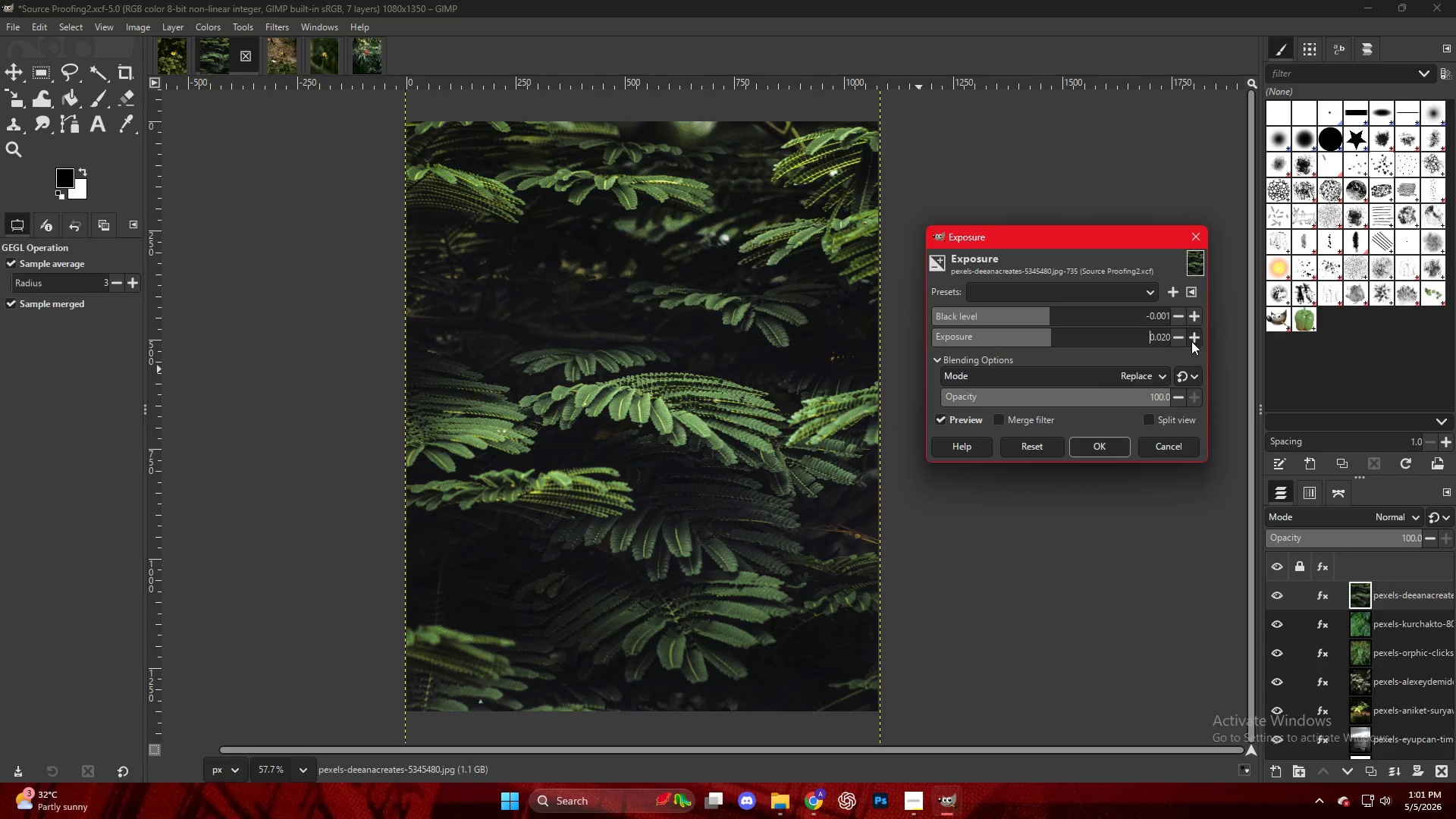 
triple_click([1191, 341])
 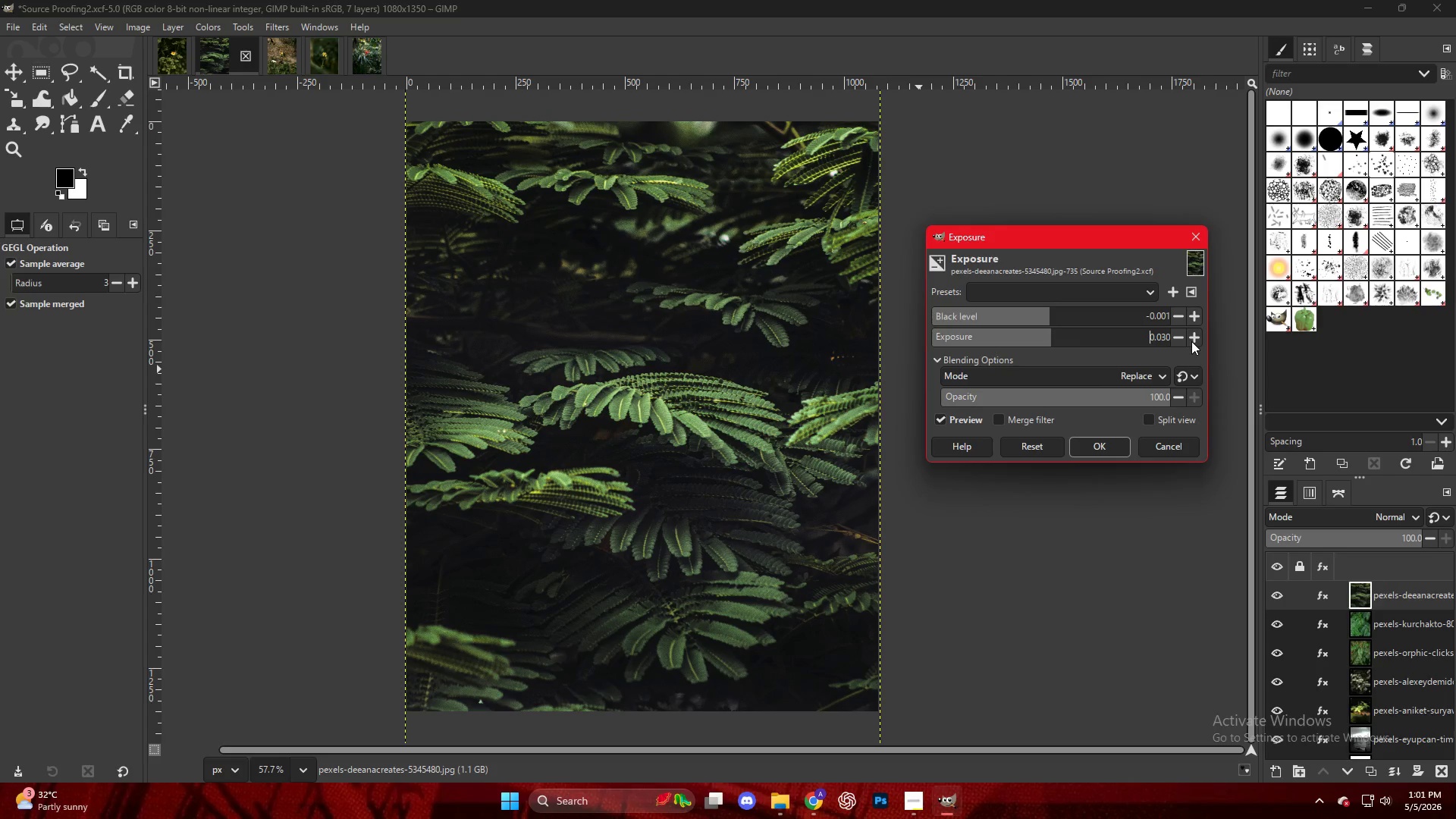 
triple_click([1191, 341])
 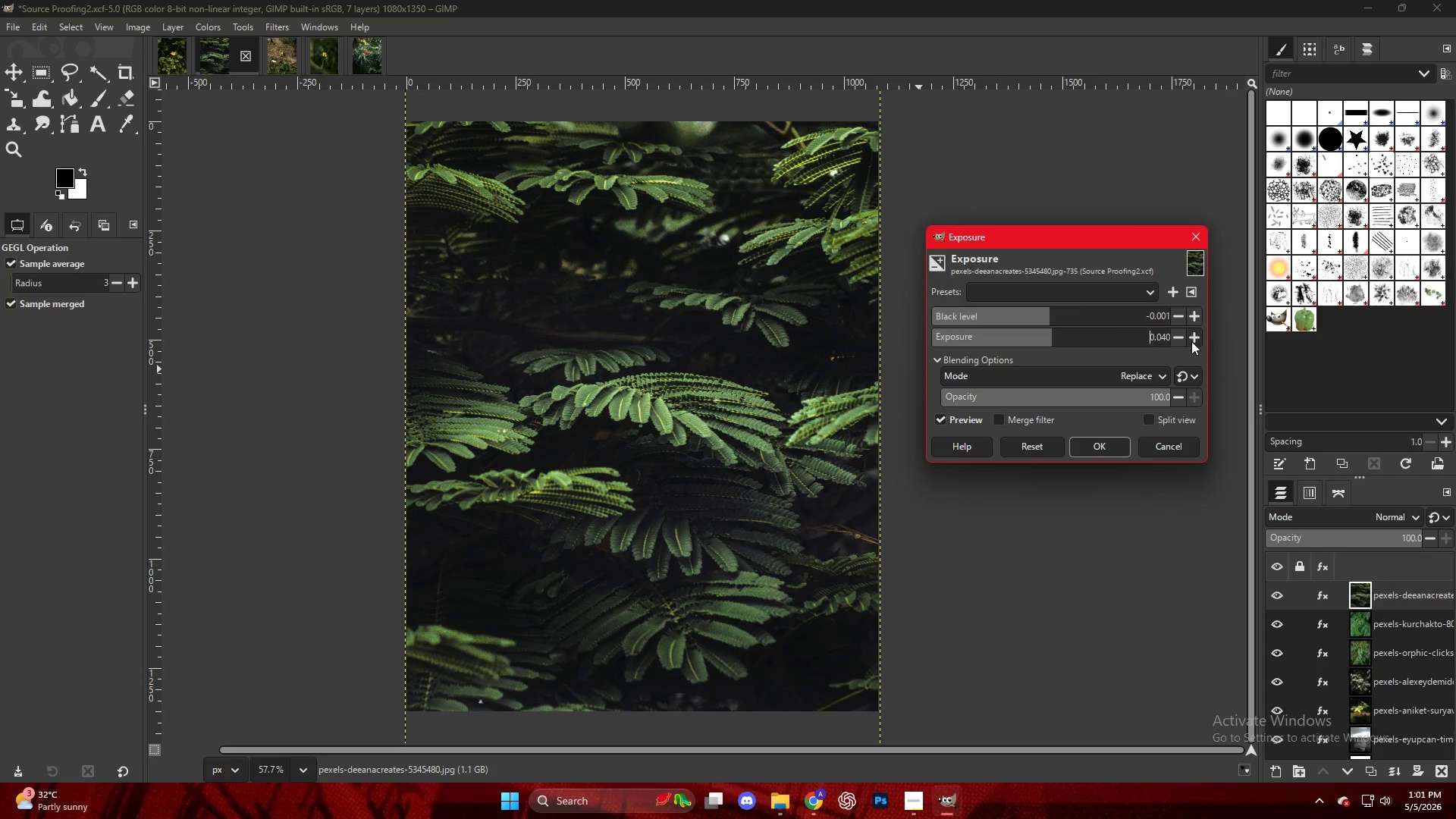 
triple_click([1191, 341])
 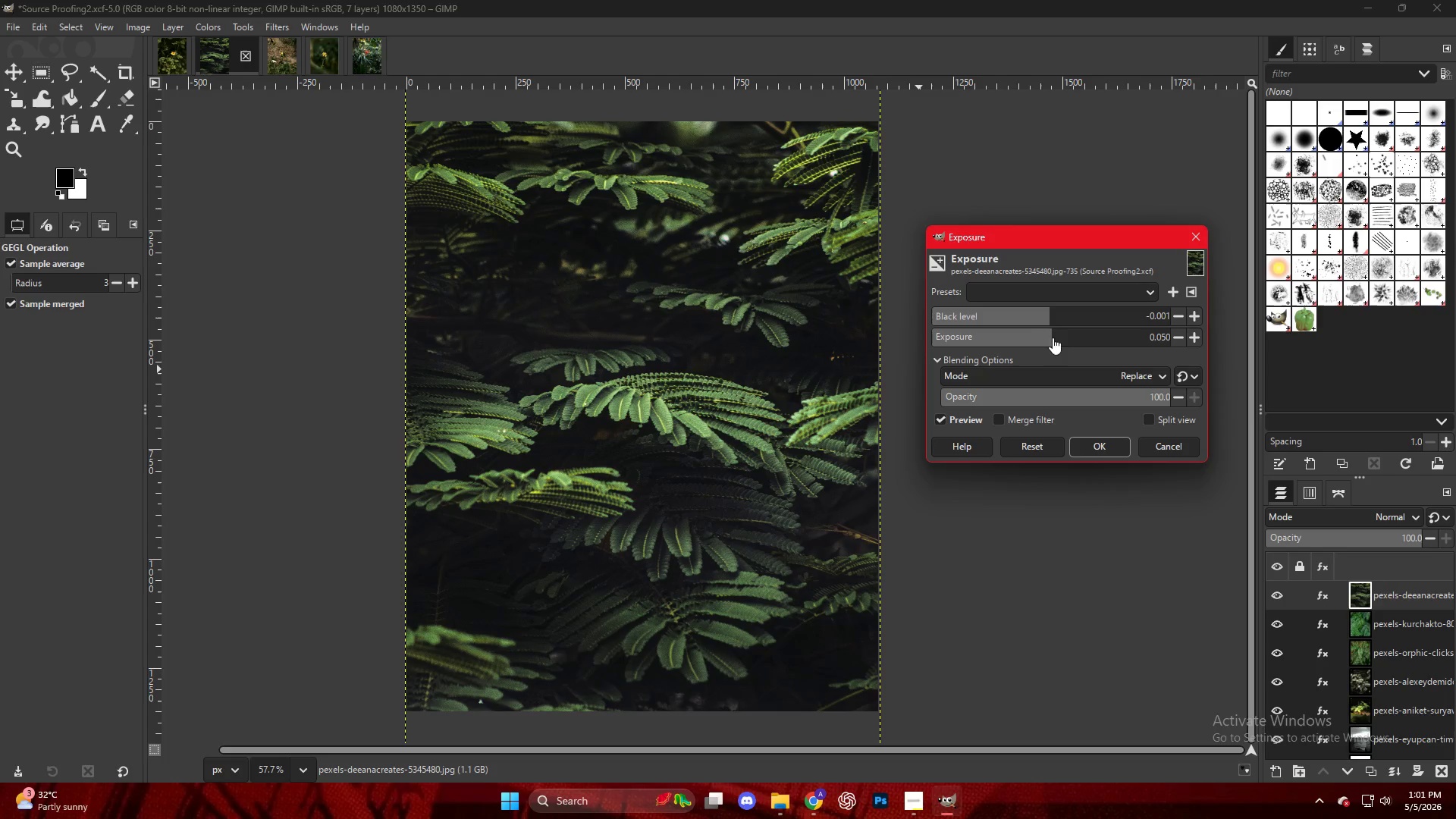 
left_click_drag(start_coordinate=[1053, 337], to_coordinate=[1068, 340])
 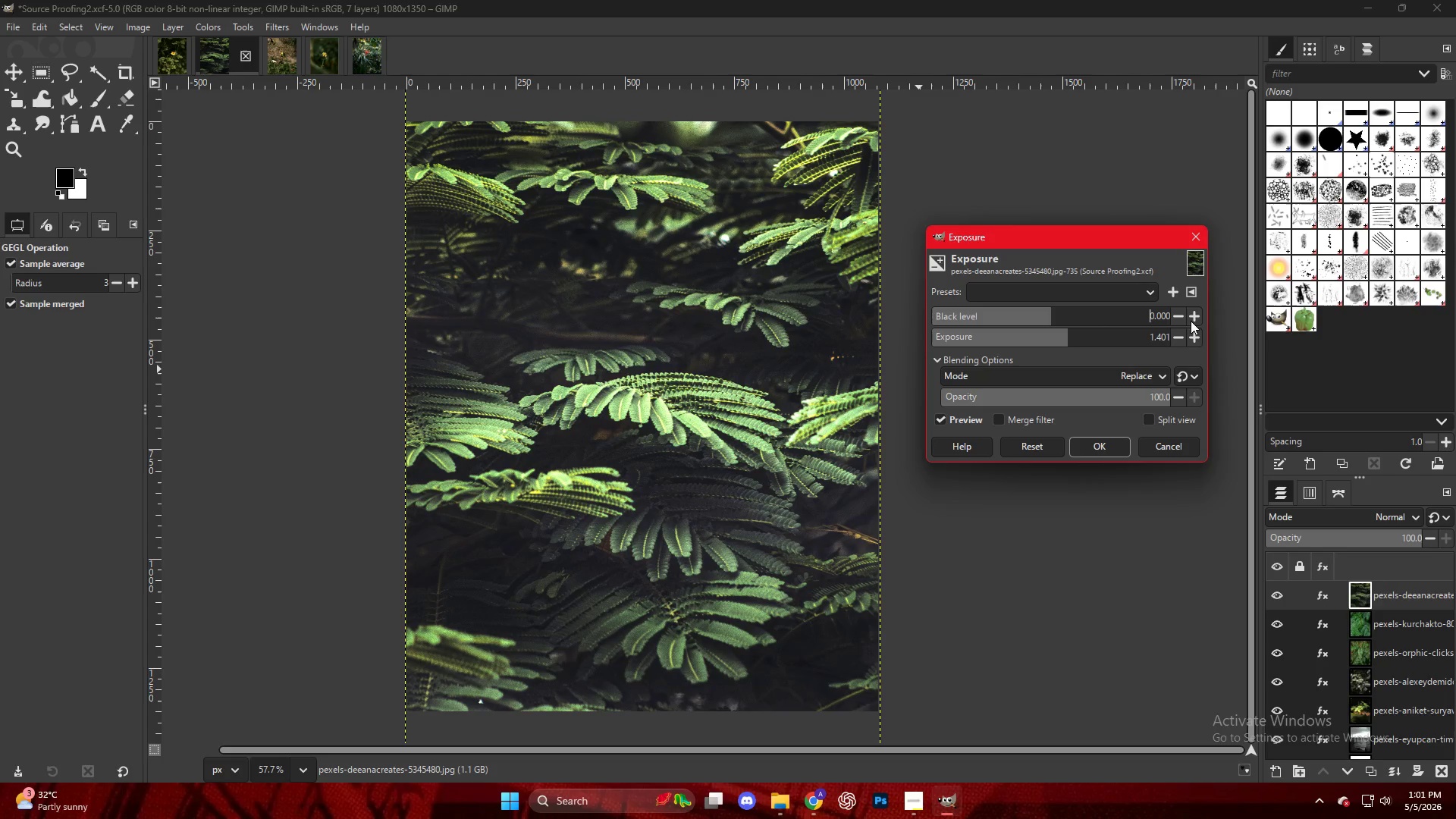 
double_click([1191, 320])
 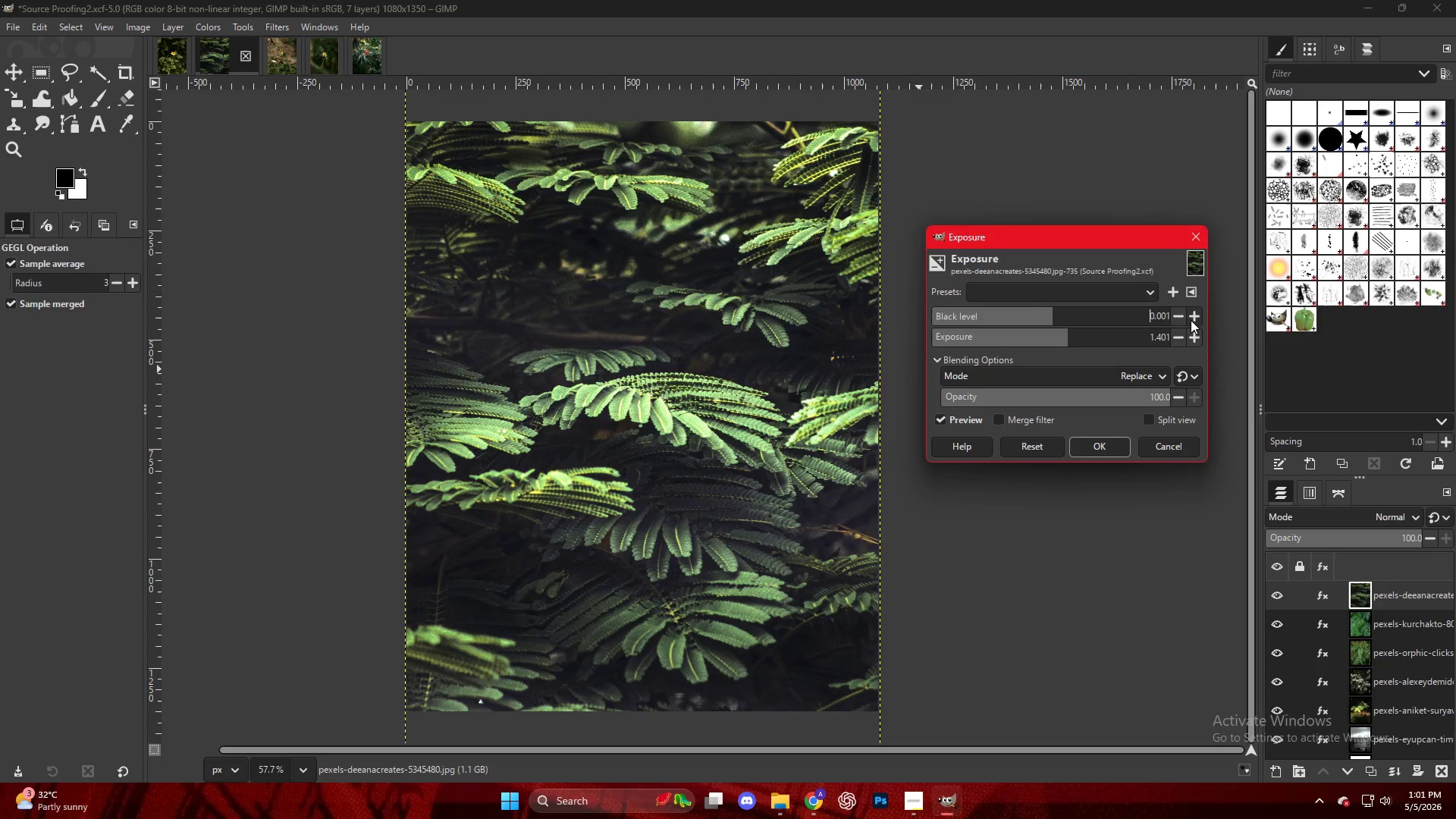 
triple_click([1191, 320])
 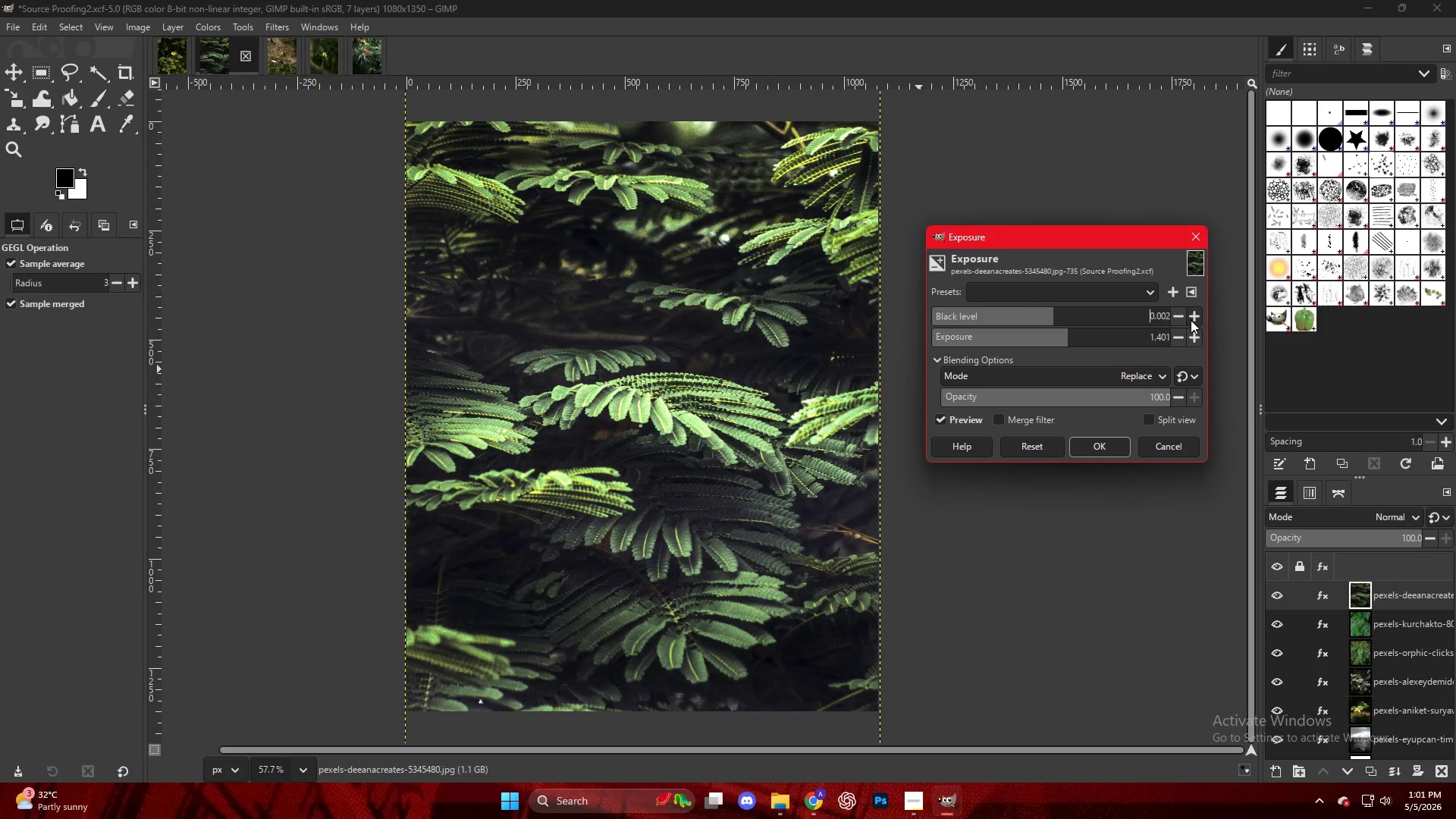 
triple_click([1191, 320])
 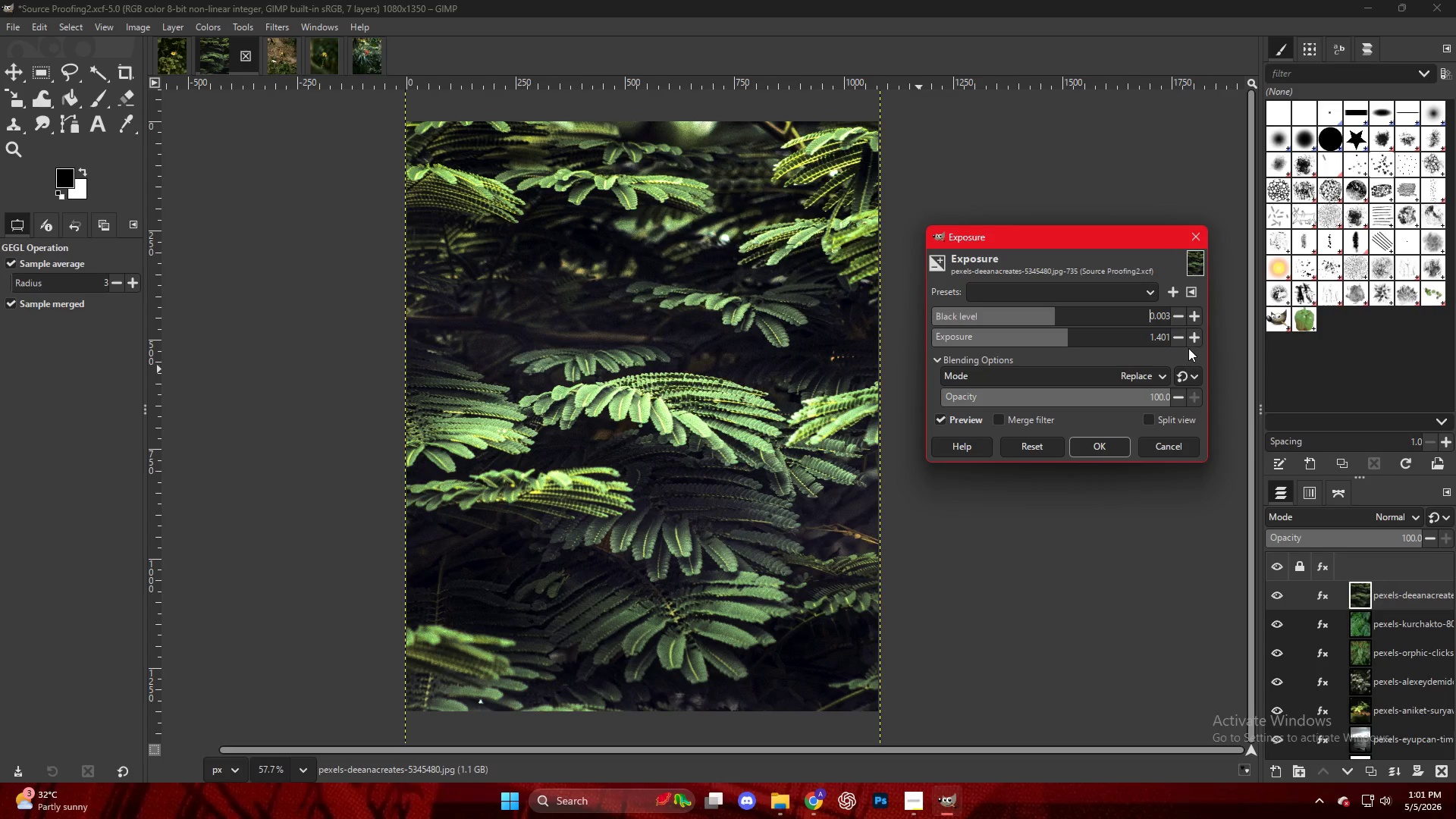 
left_click([1191, 340])
 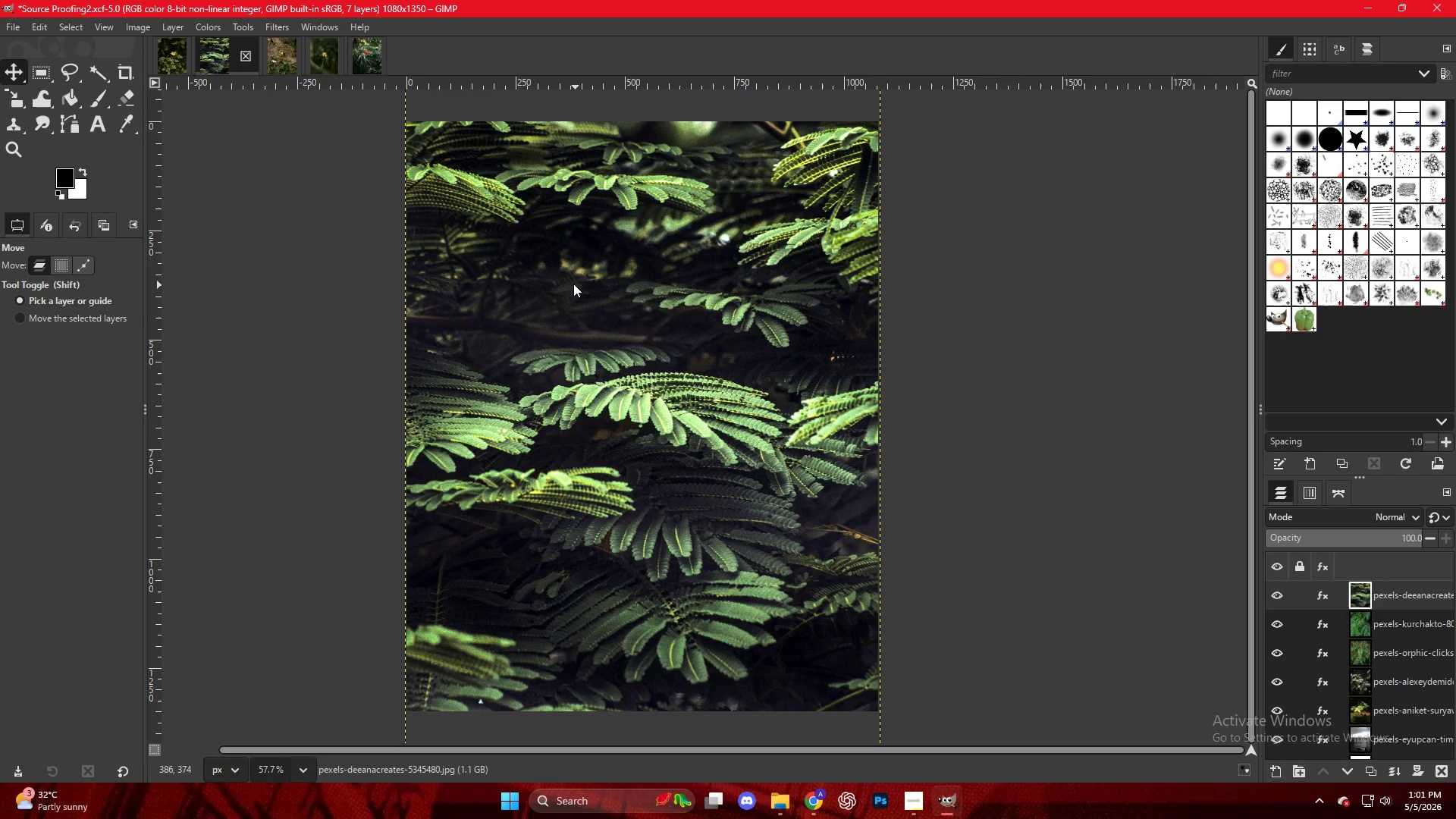 
mouse_move([639, 401])
 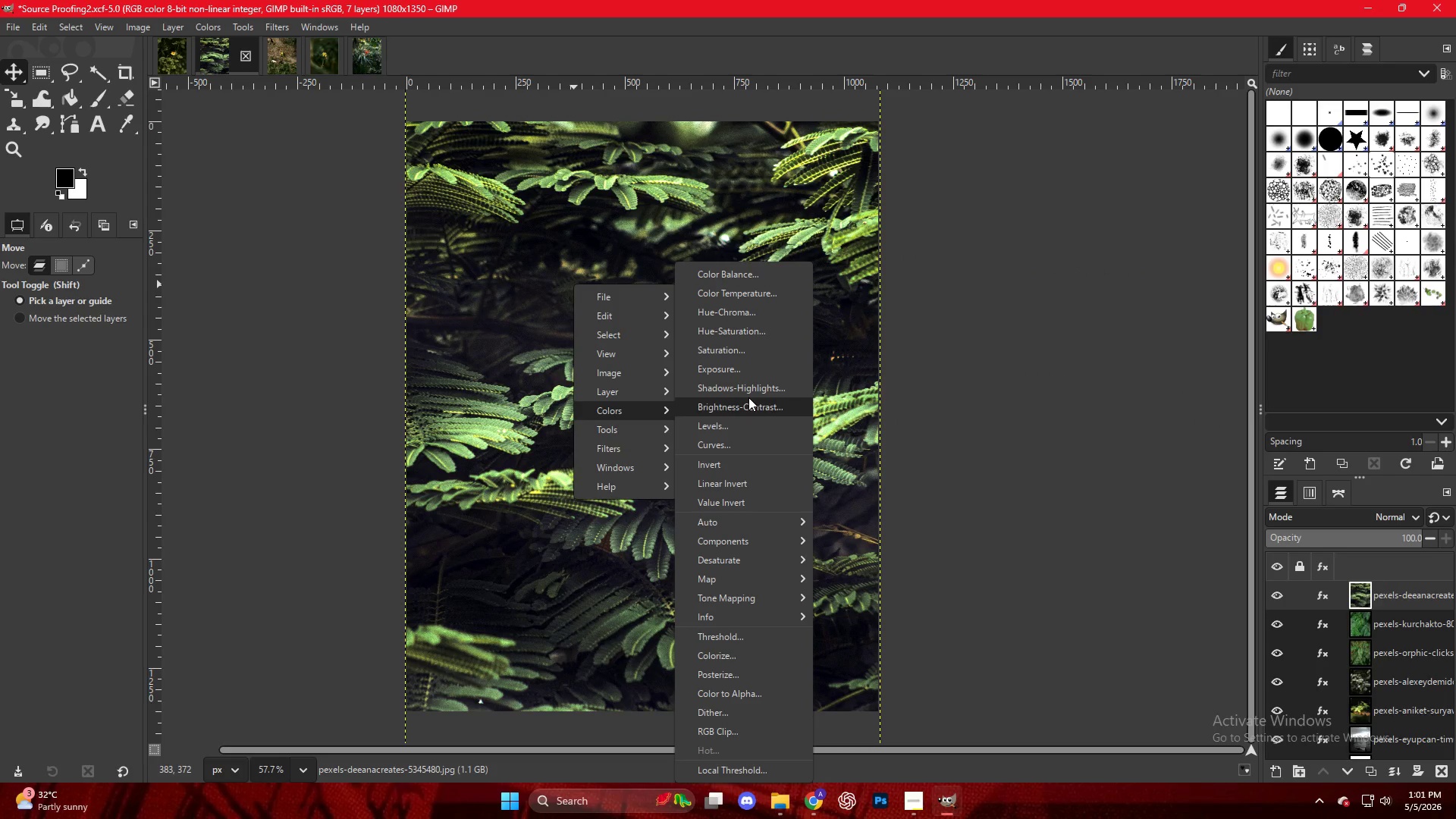 
left_click([749, 392])
 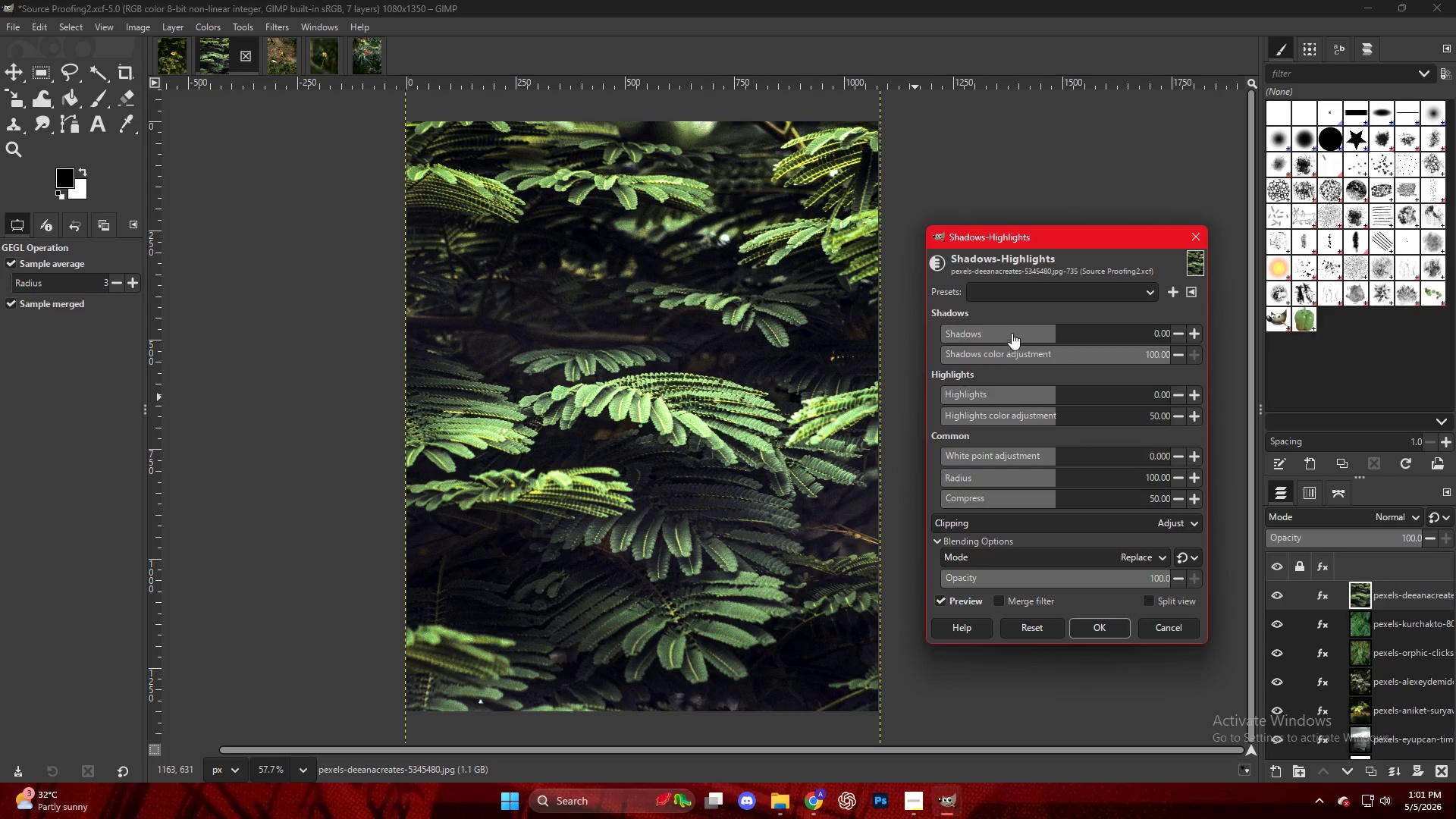 
left_click_drag(start_coordinate=[1023, 331], to_coordinate=[1104, 336])
 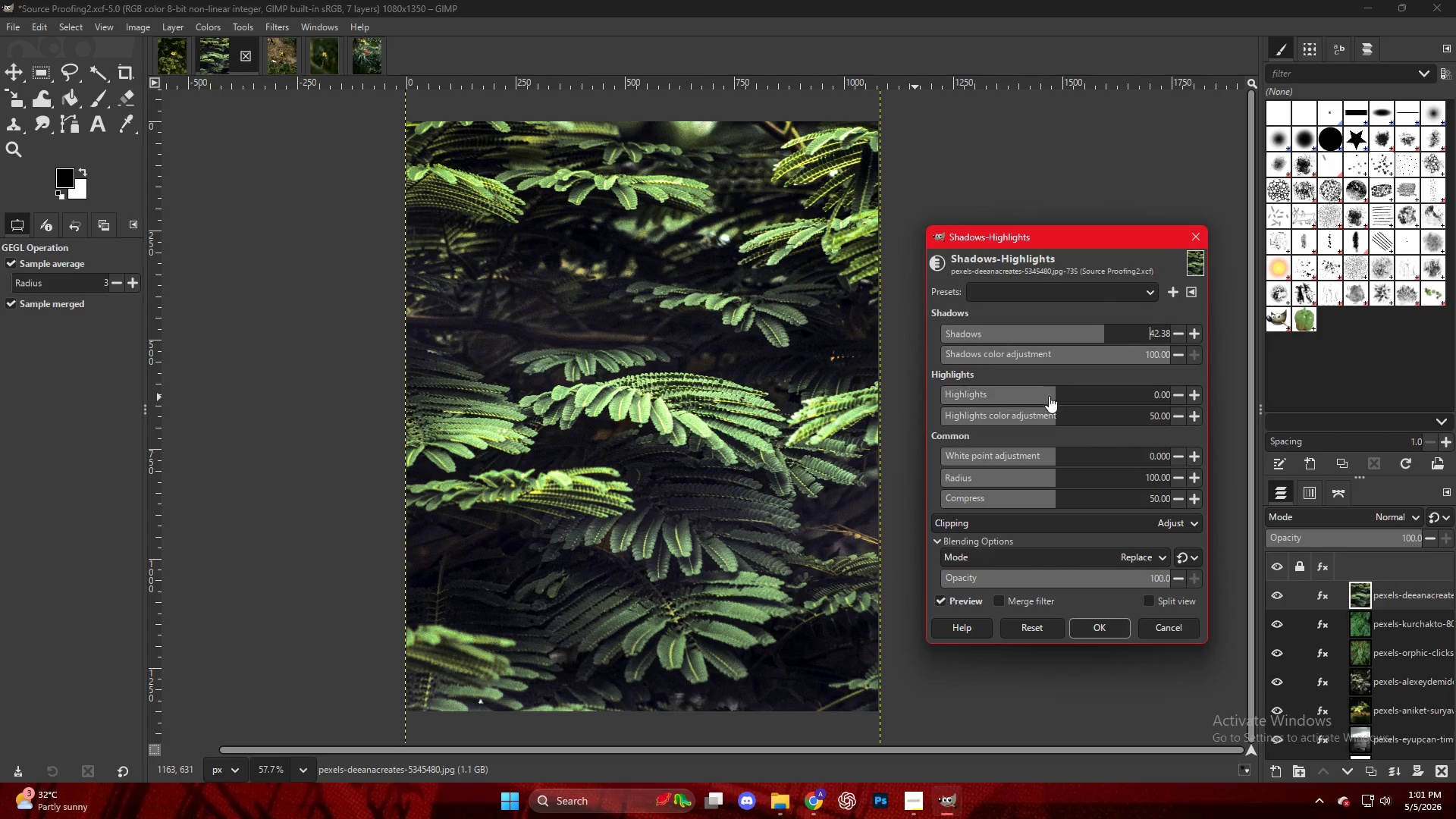 
left_click_drag(start_coordinate=[1049, 396], to_coordinate=[1090, 400])
 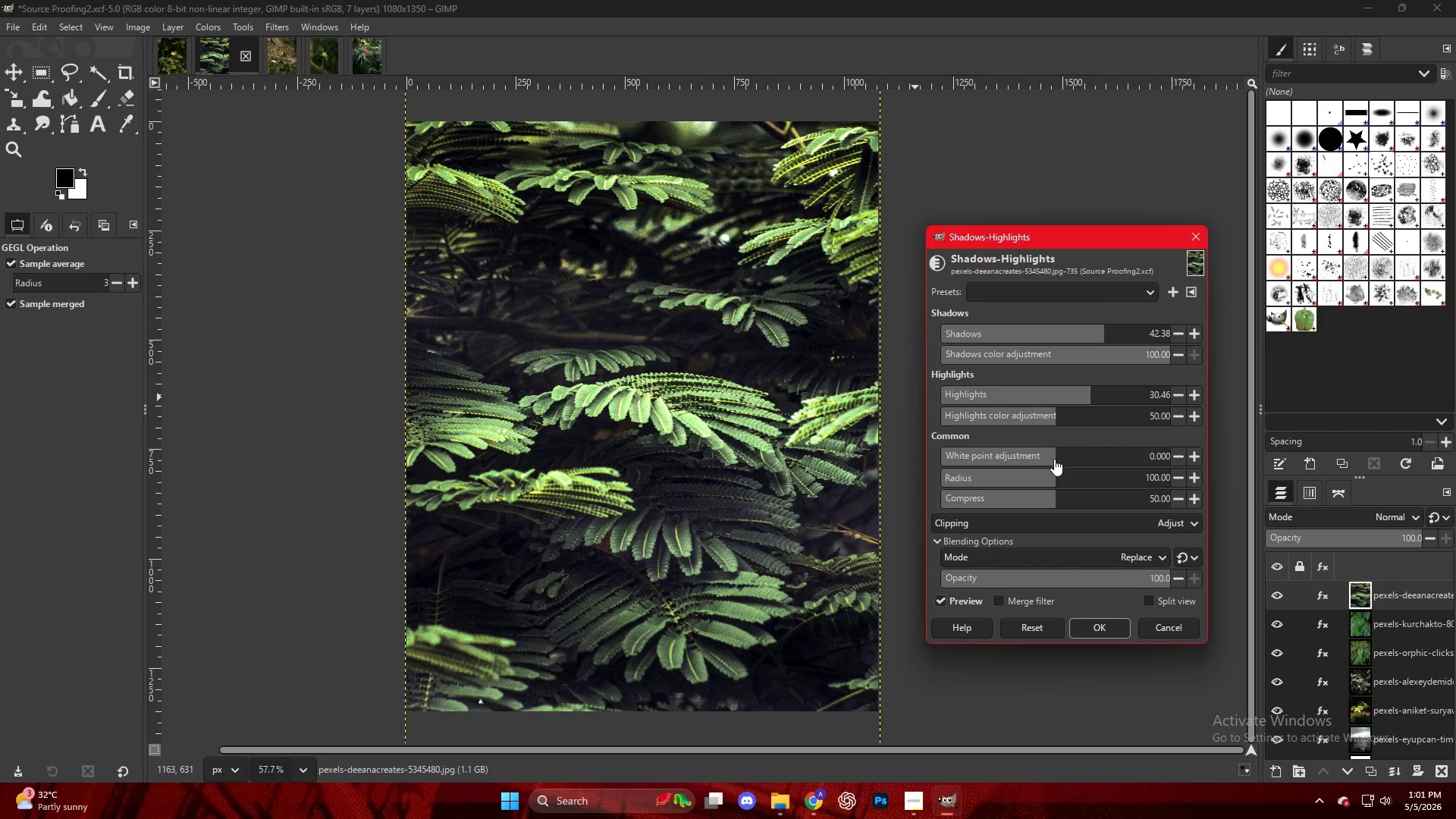 
left_click_drag(start_coordinate=[1054, 459], to_coordinate=[1090, 458])
 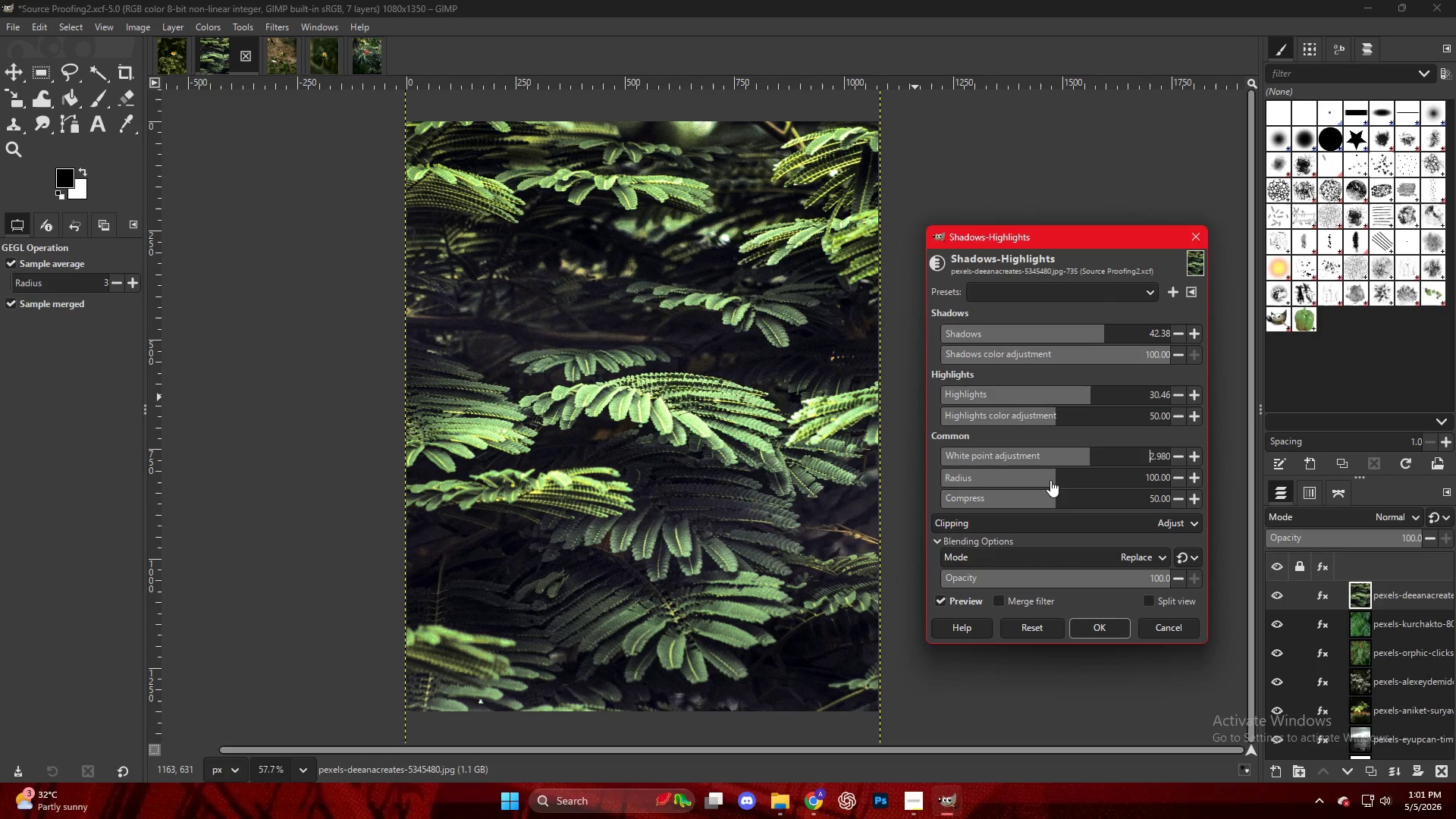 
left_click_drag(start_coordinate=[1050, 479], to_coordinate=[1090, 482])
 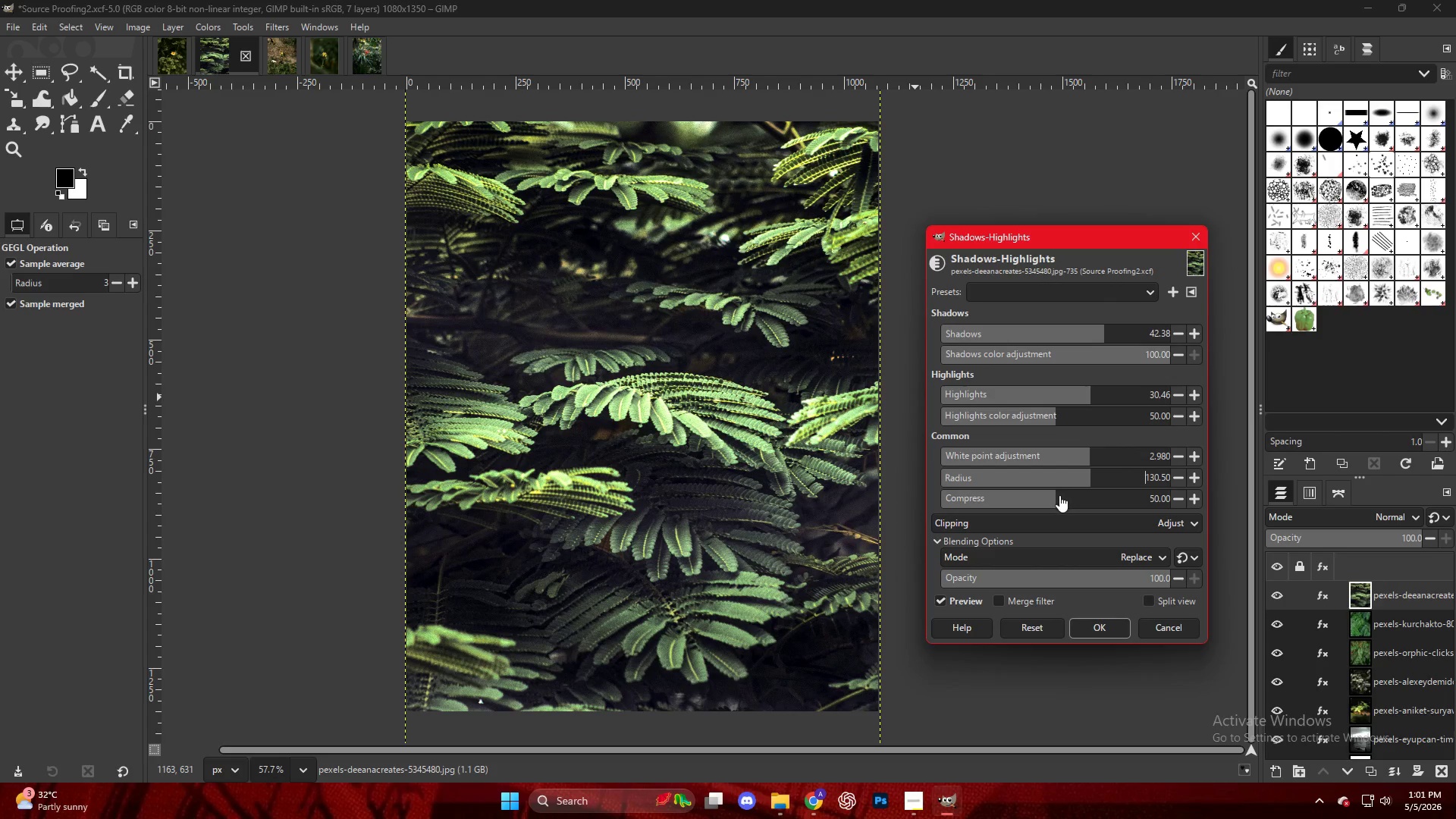 
left_click_drag(start_coordinate=[1059, 494], to_coordinate=[994, 489])
 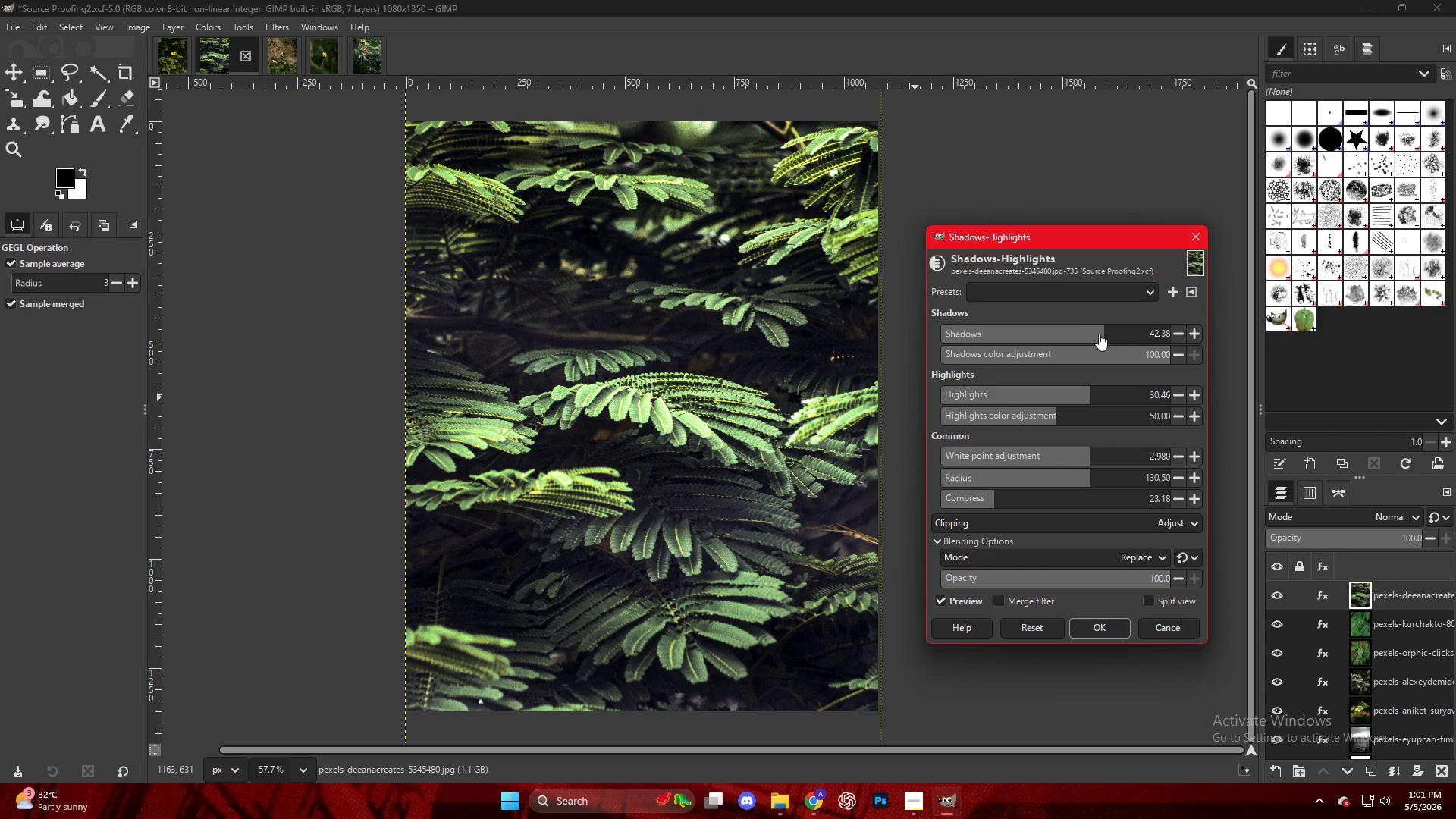 
left_click_drag(start_coordinate=[1107, 331], to_coordinate=[1094, 331])
 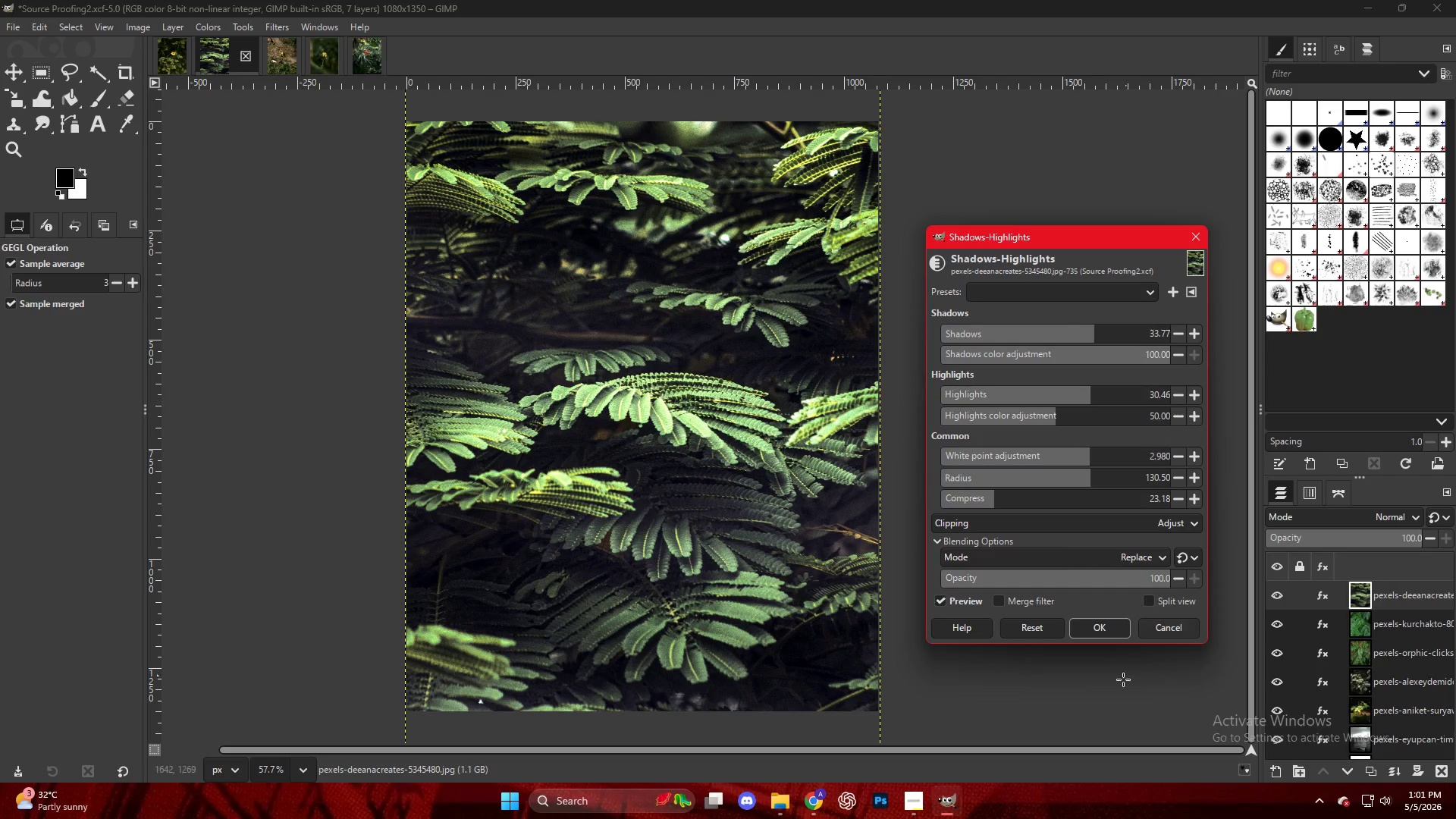 
left_click([1110, 630])
 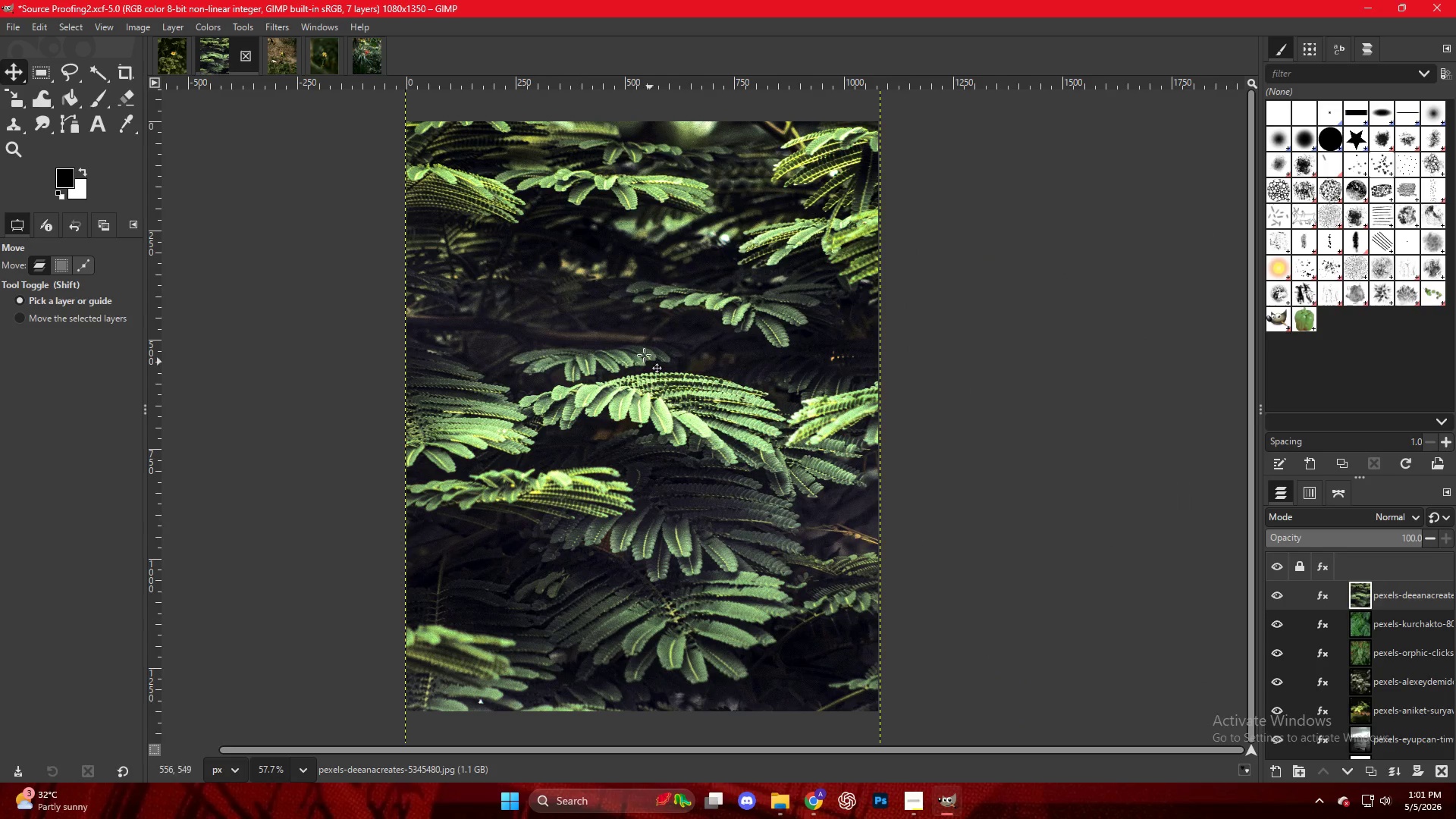 
key(Control+ControlLeft)
 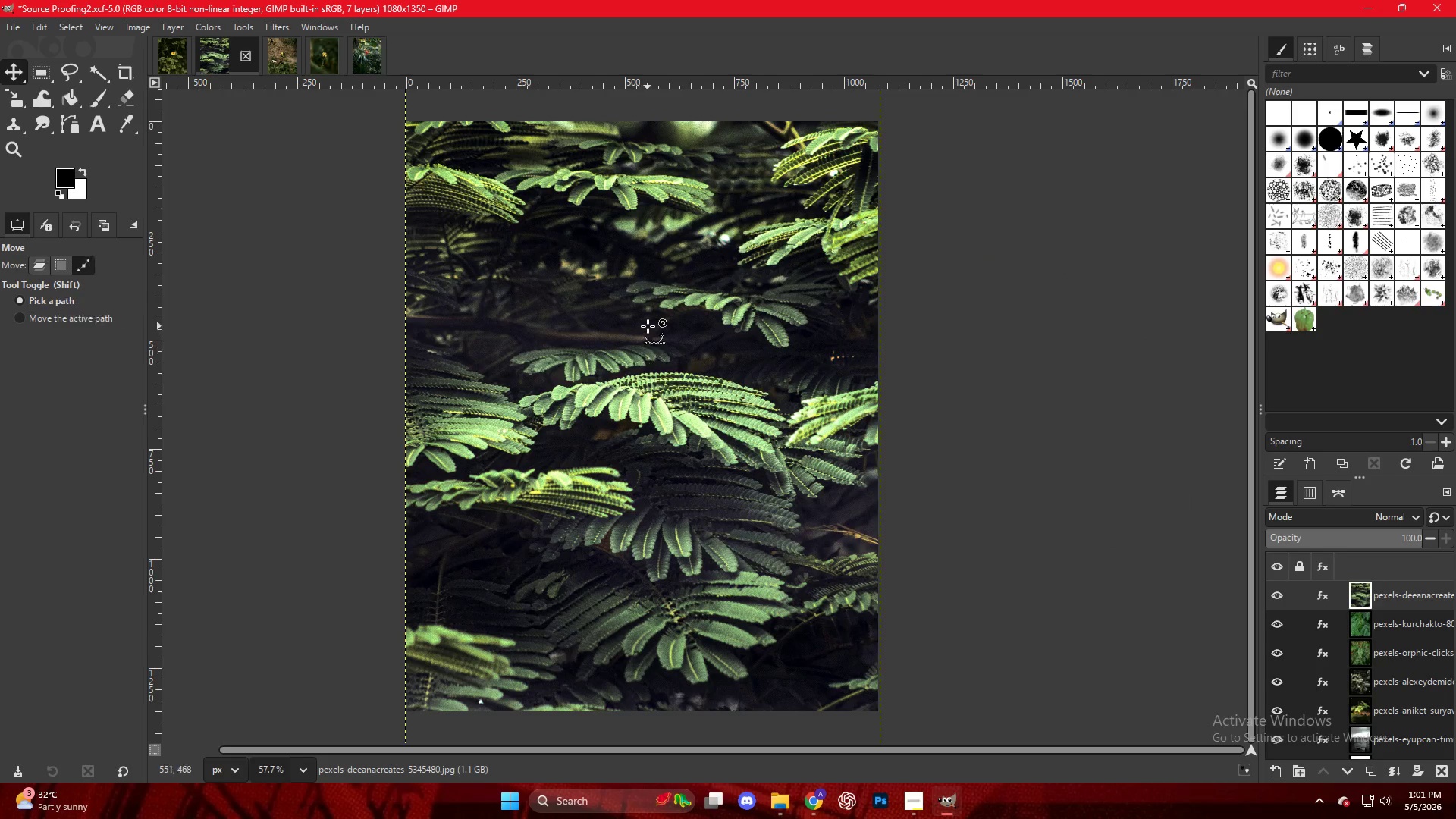 
scroll: coordinate [648, 326], scroll_direction: down, amount: 5.0
 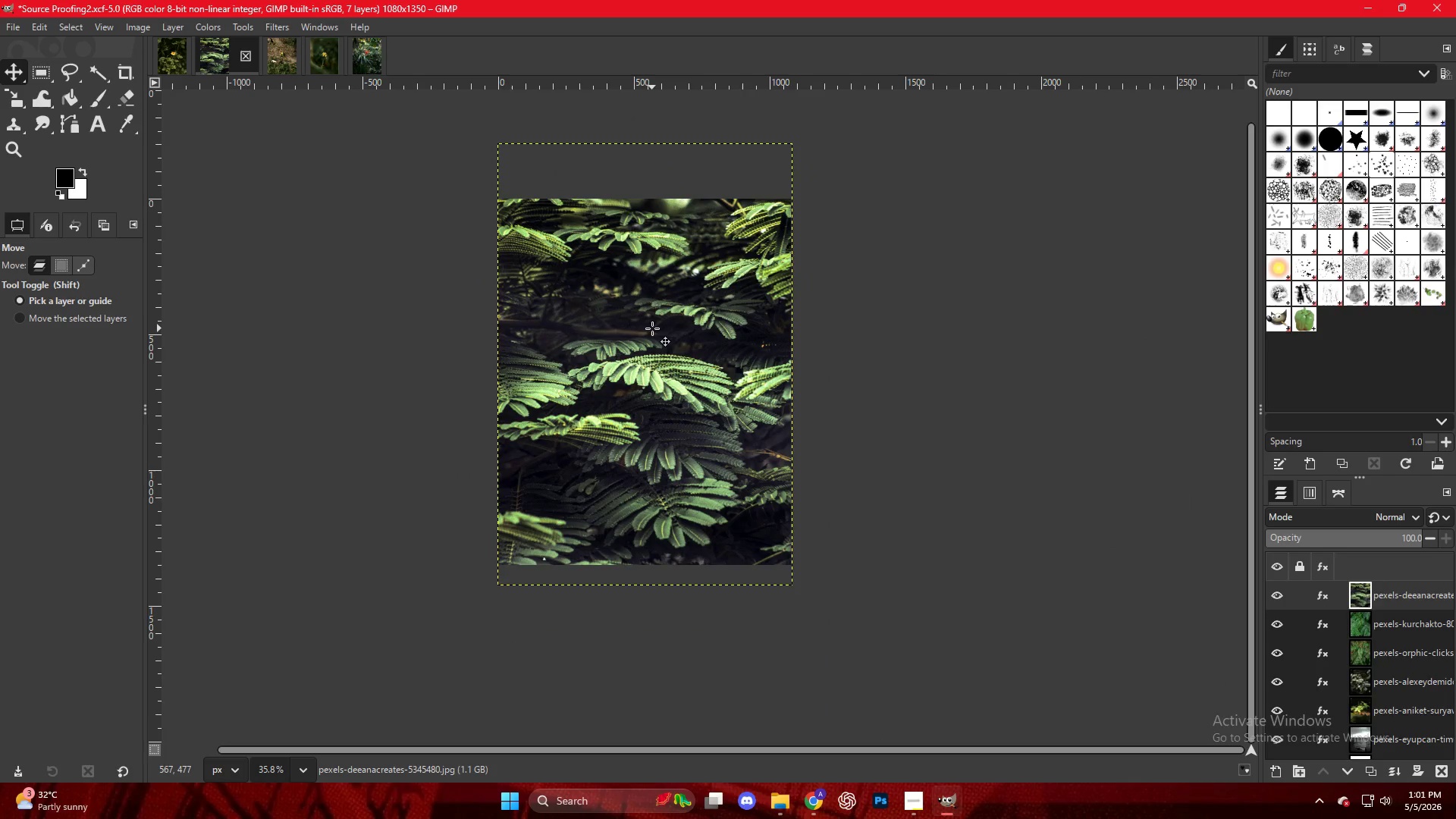 
key(Shift+ShiftLeft)
 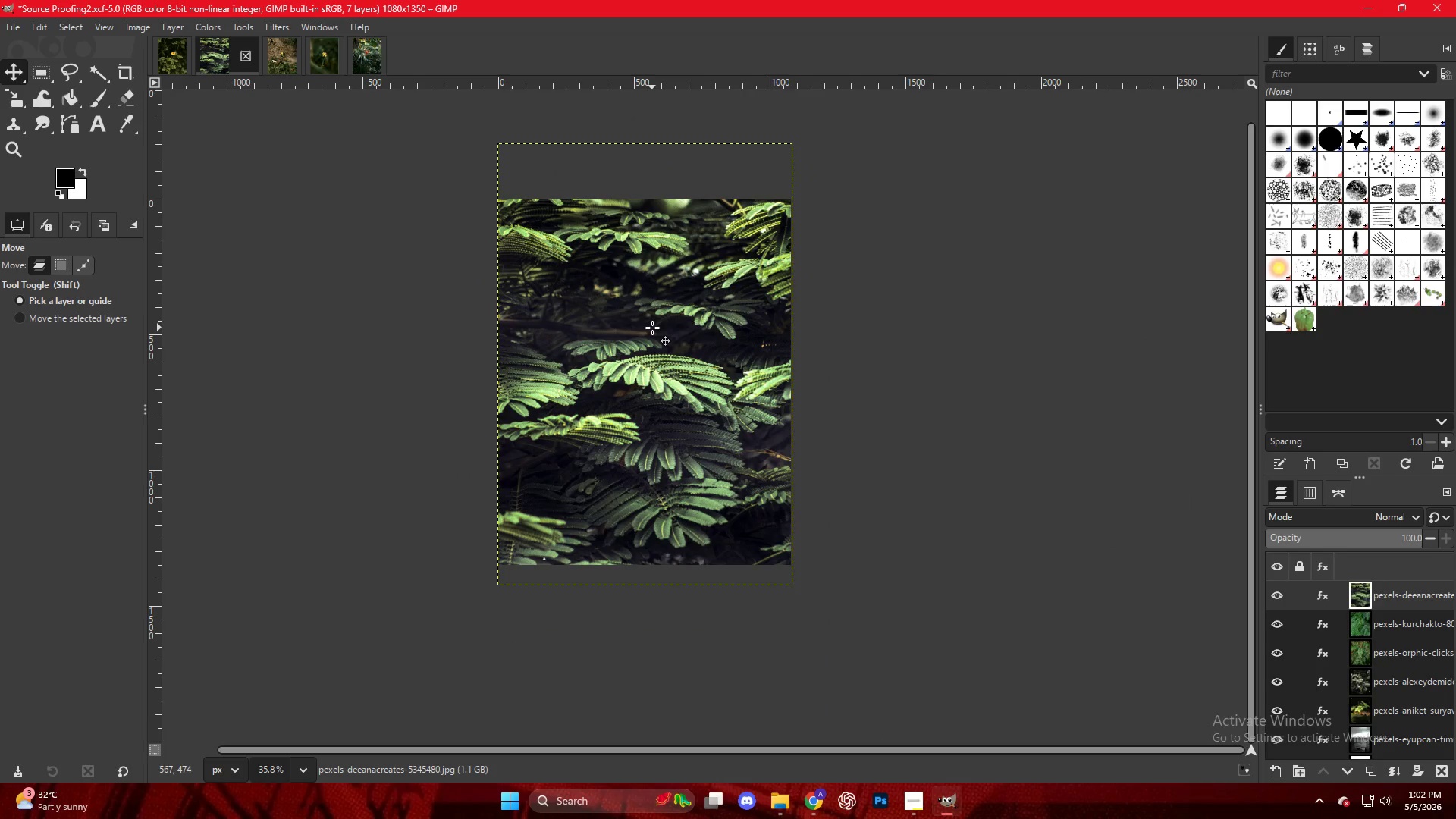 
key(Control+Shift+E)
 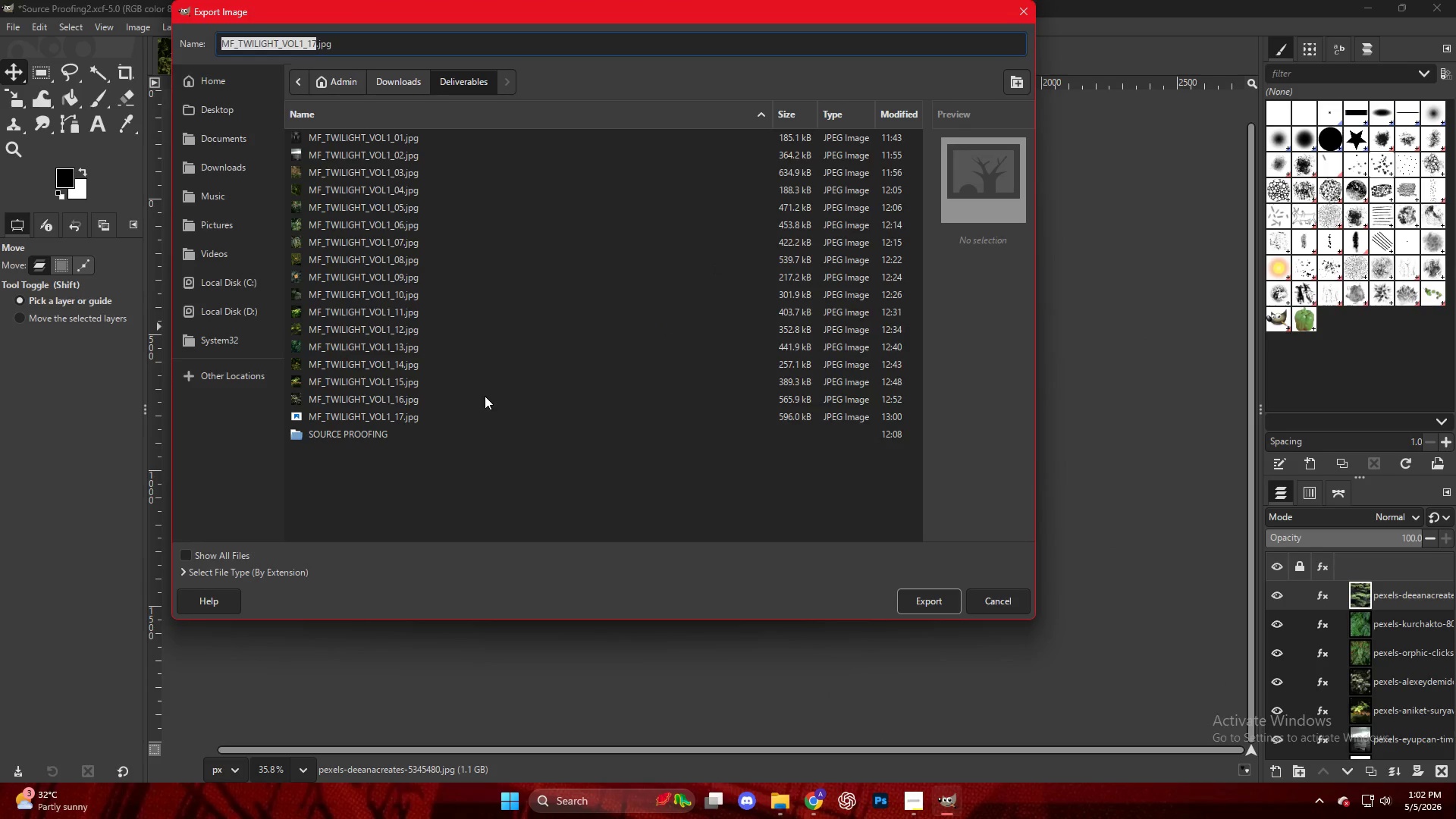 
left_click([446, 418])
 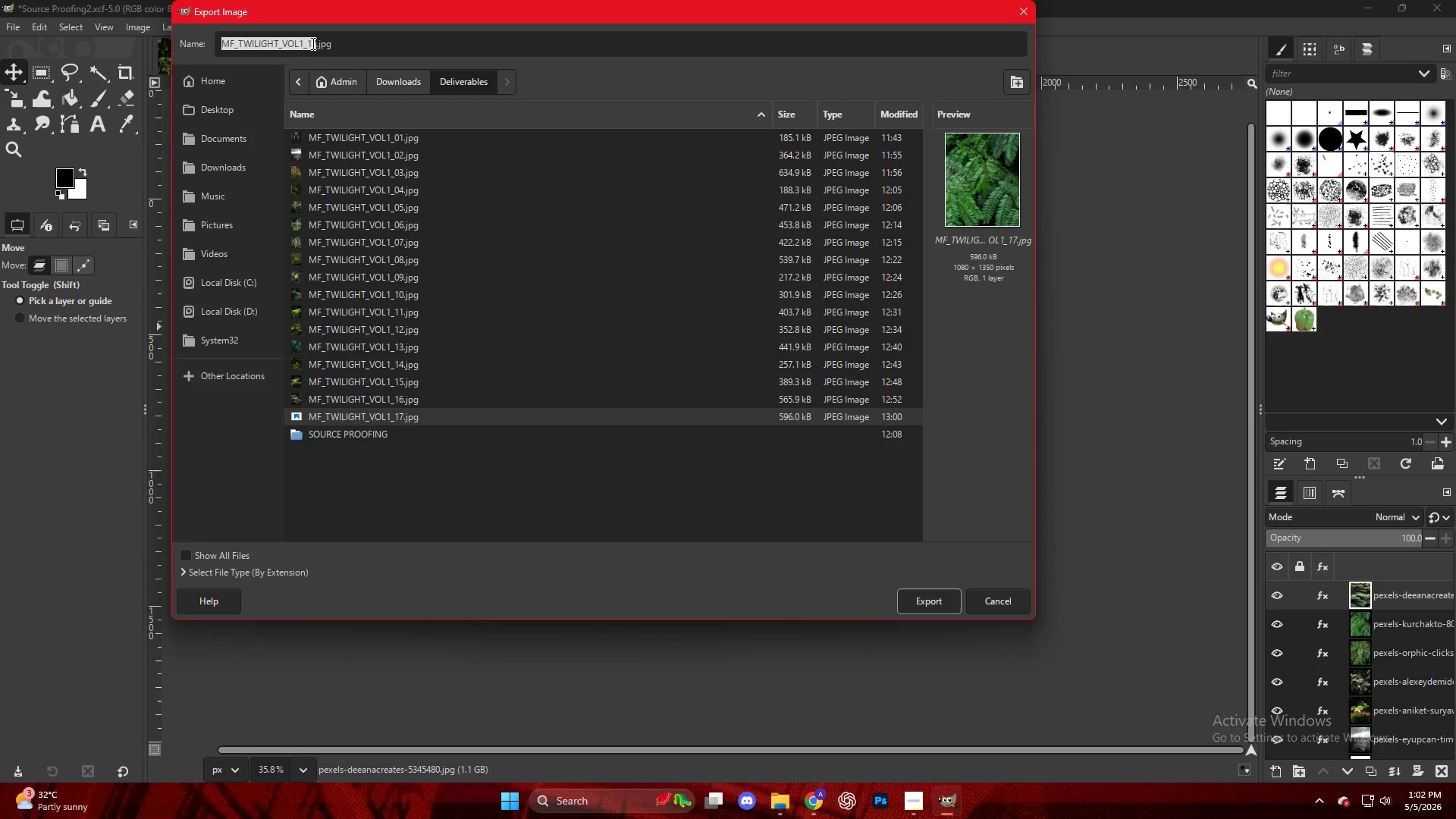 
left_click([315, 46])
 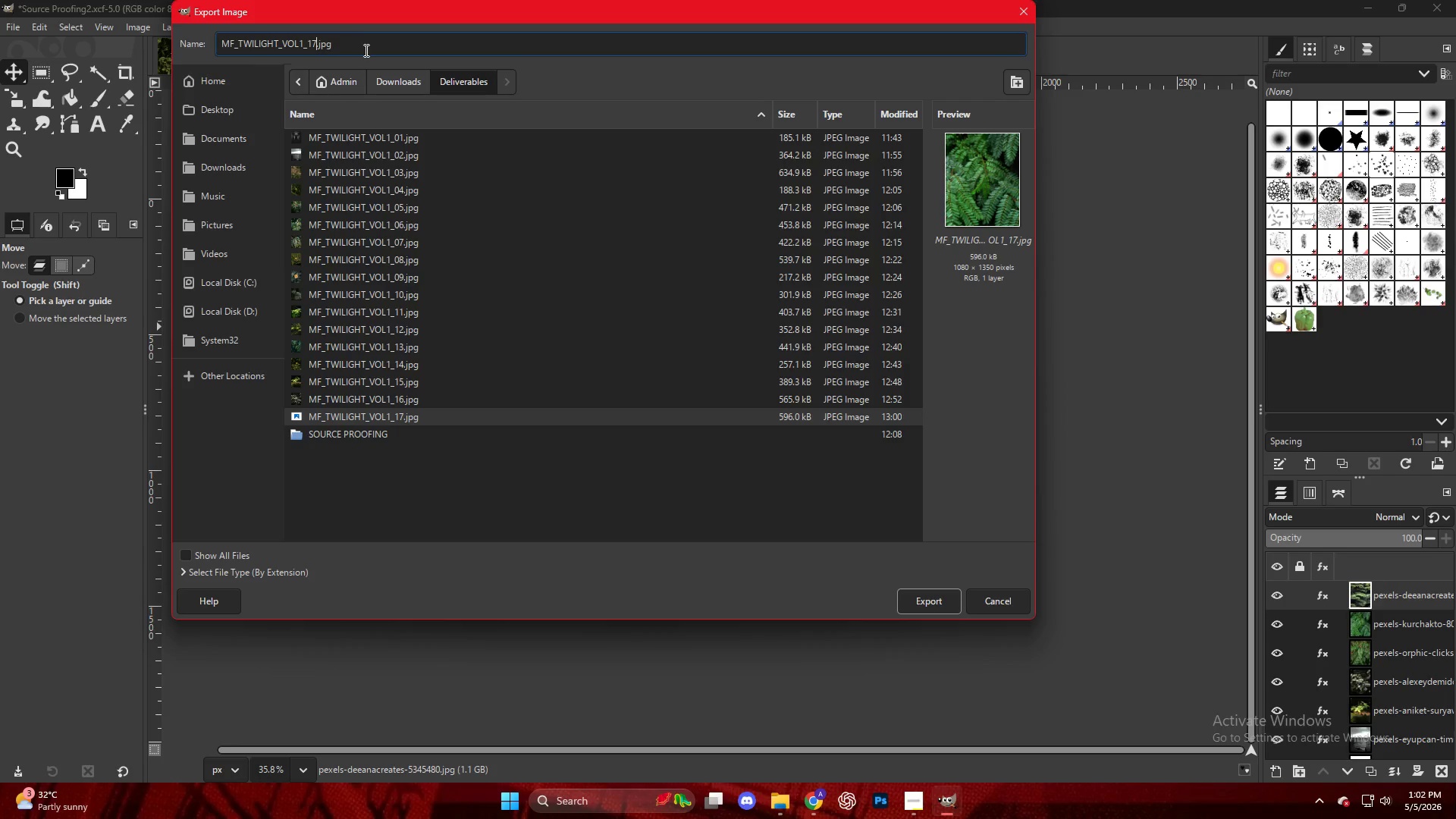 
key(Backspace)
 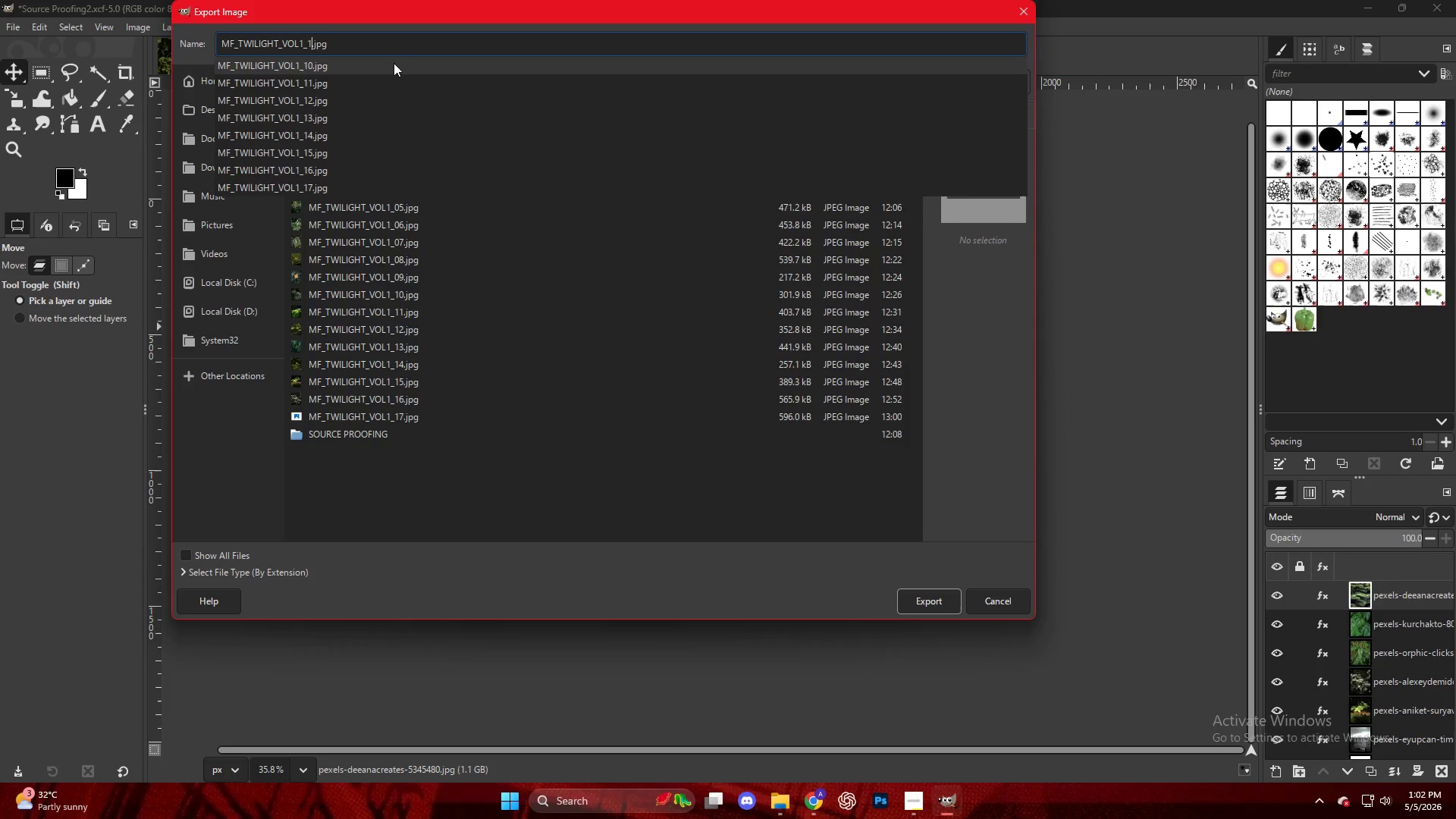 
key(8)
 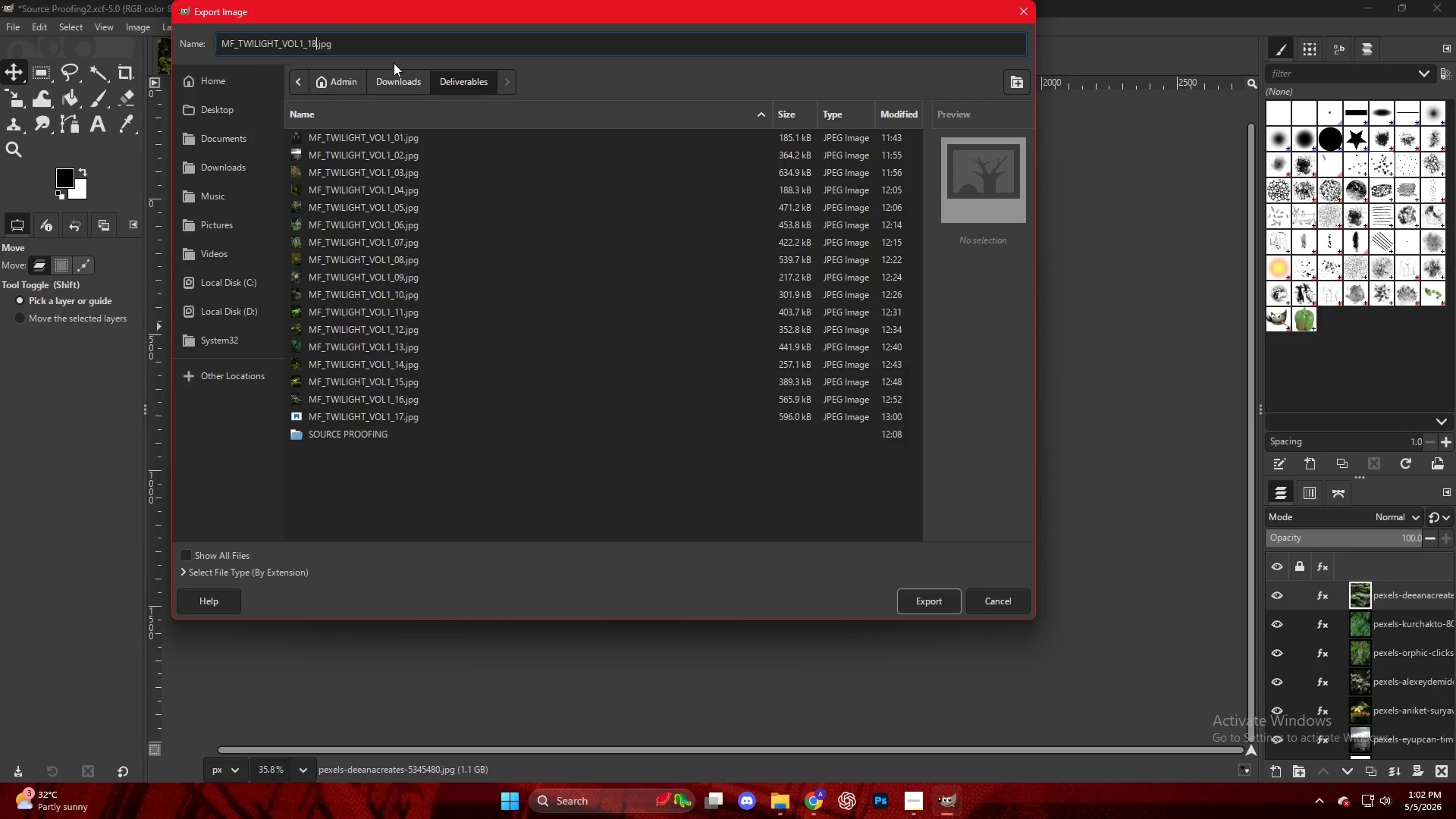 
key(NumpadEnter)
 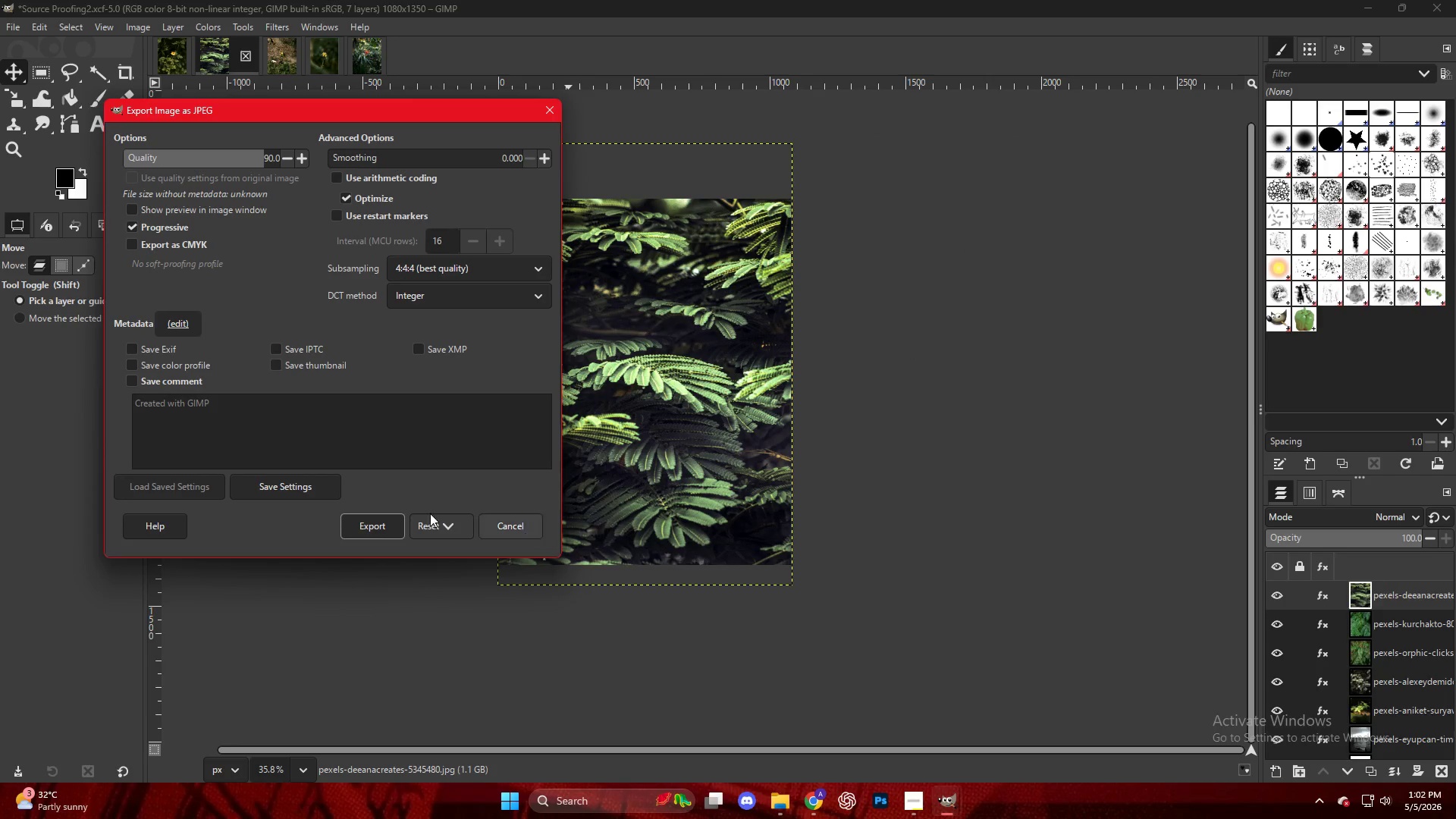 
left_click([379, 529])
 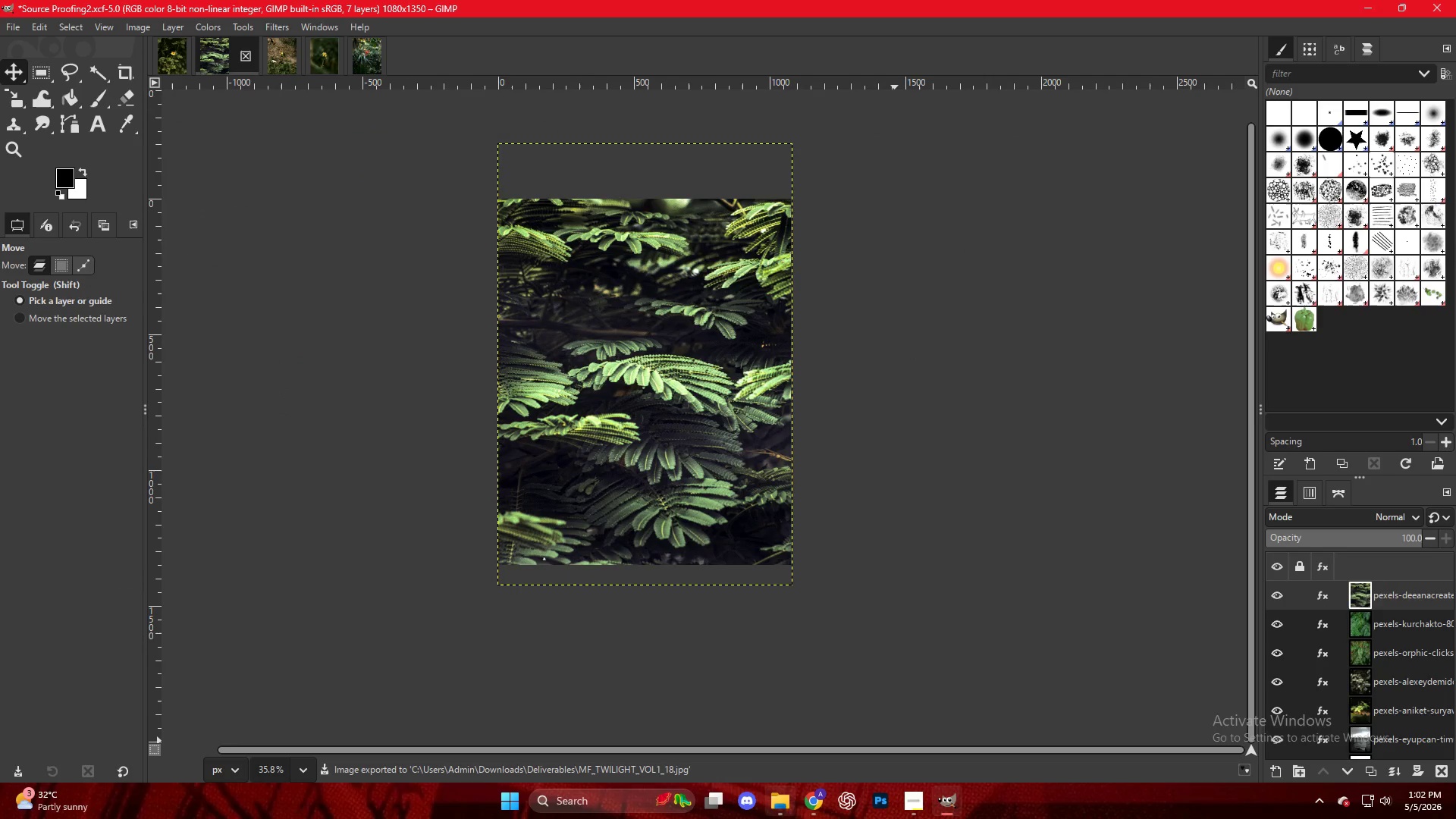 
left_click([792, 811])
 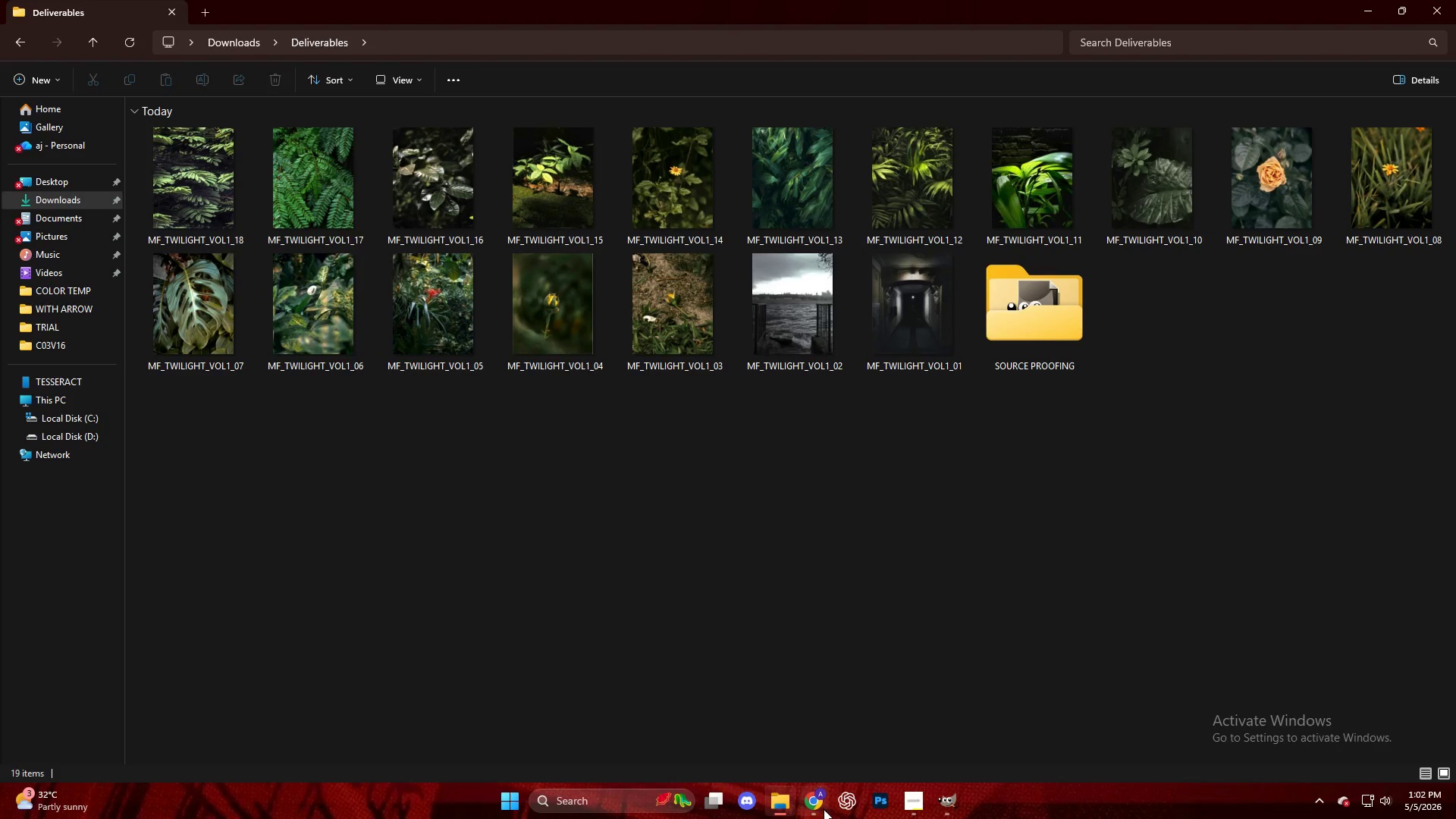 
left_click([821, 803])
 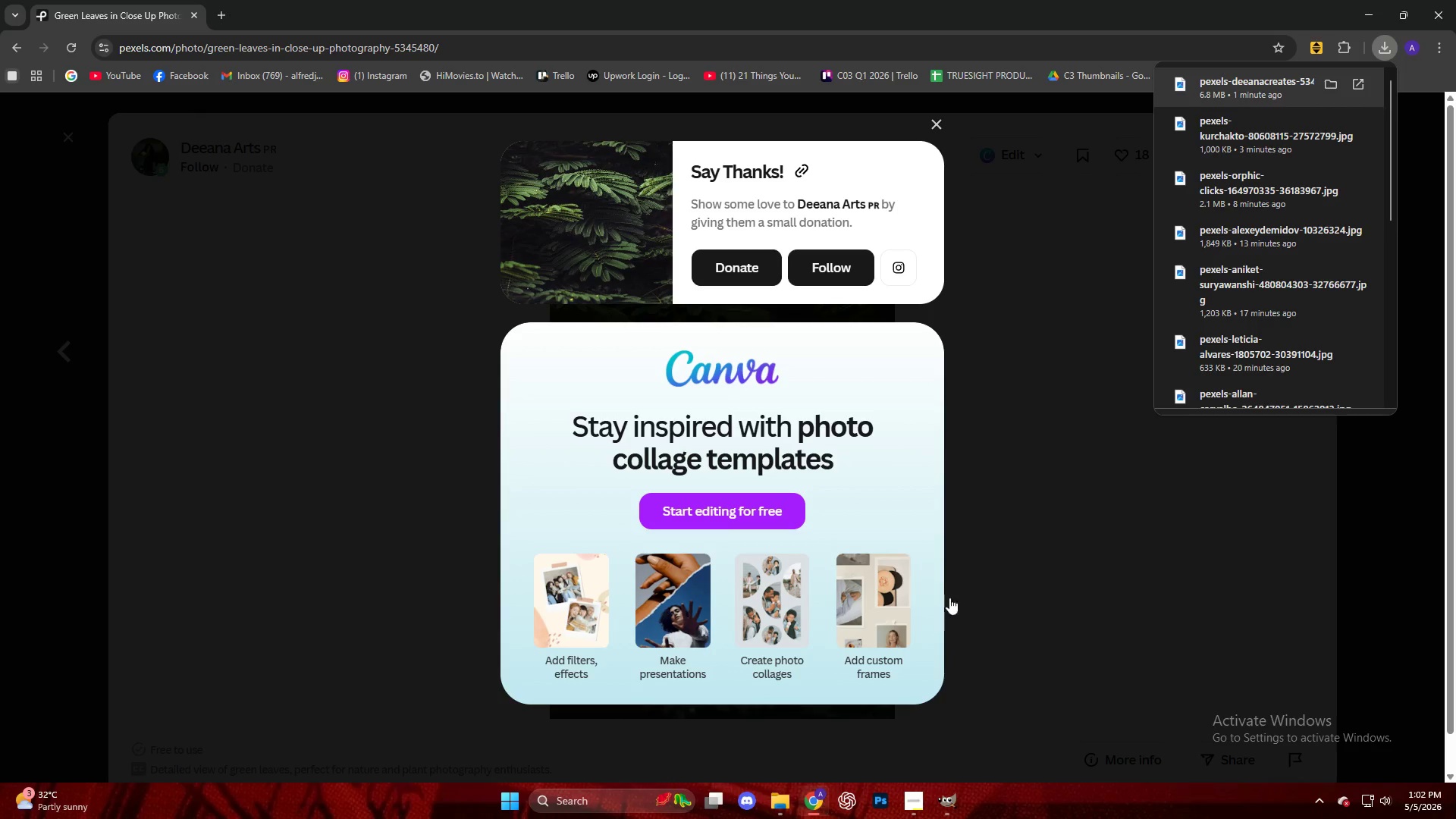 
left_click([1094, 470])
 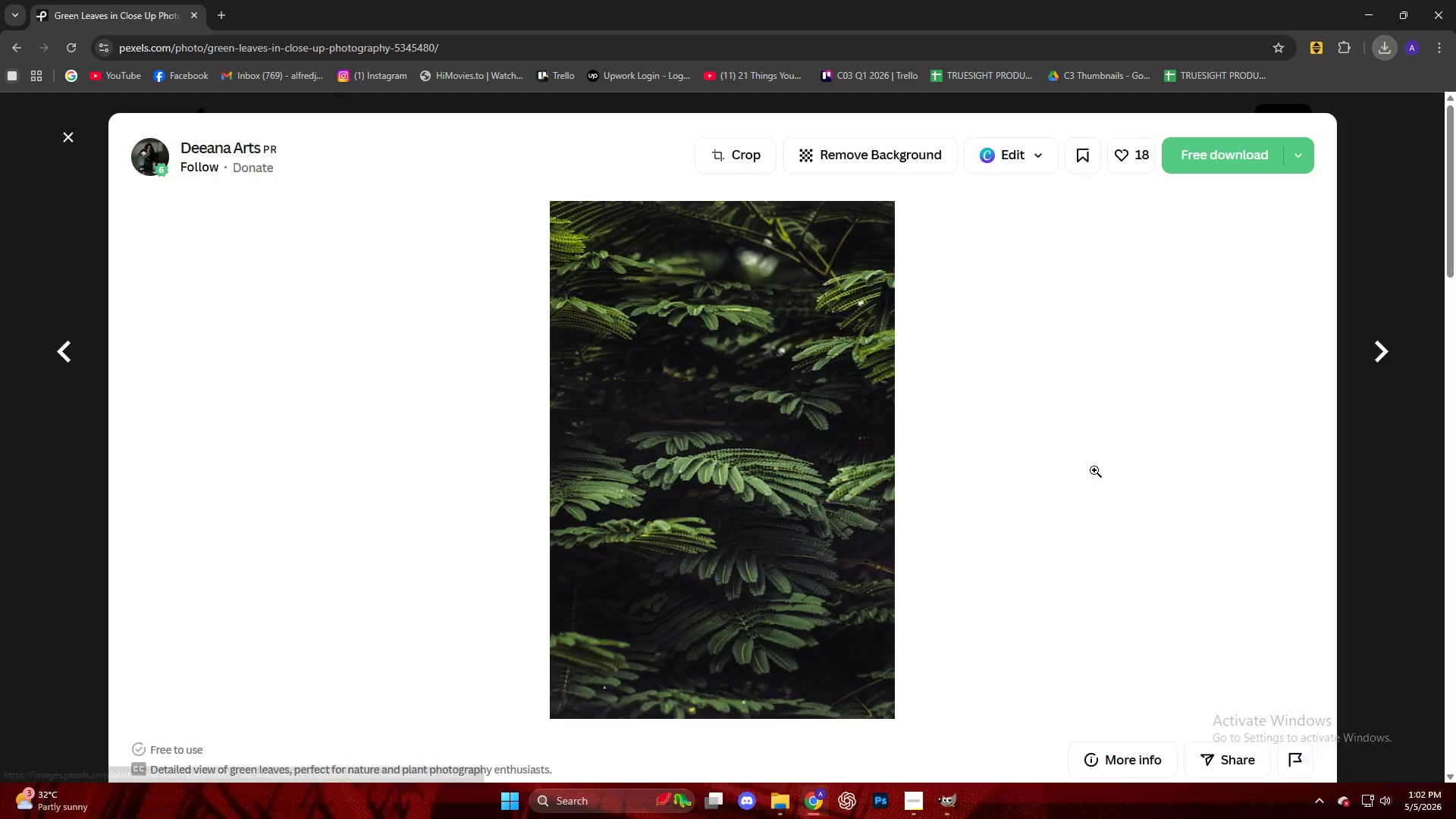 
scroll: coordinate [710, 440], scroll_direction: down, amount: 27.0
 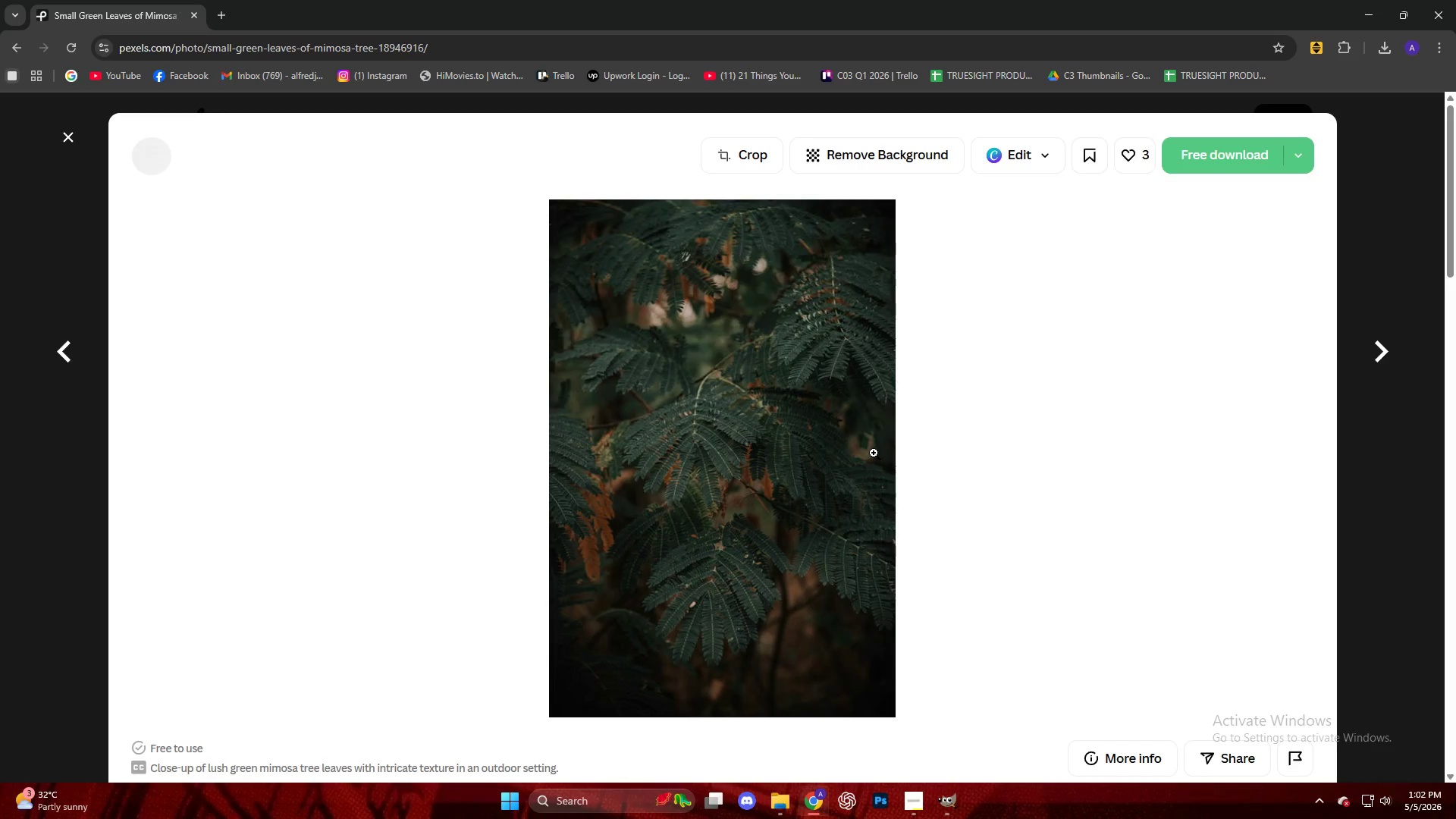 
left_click([1228, 163])
 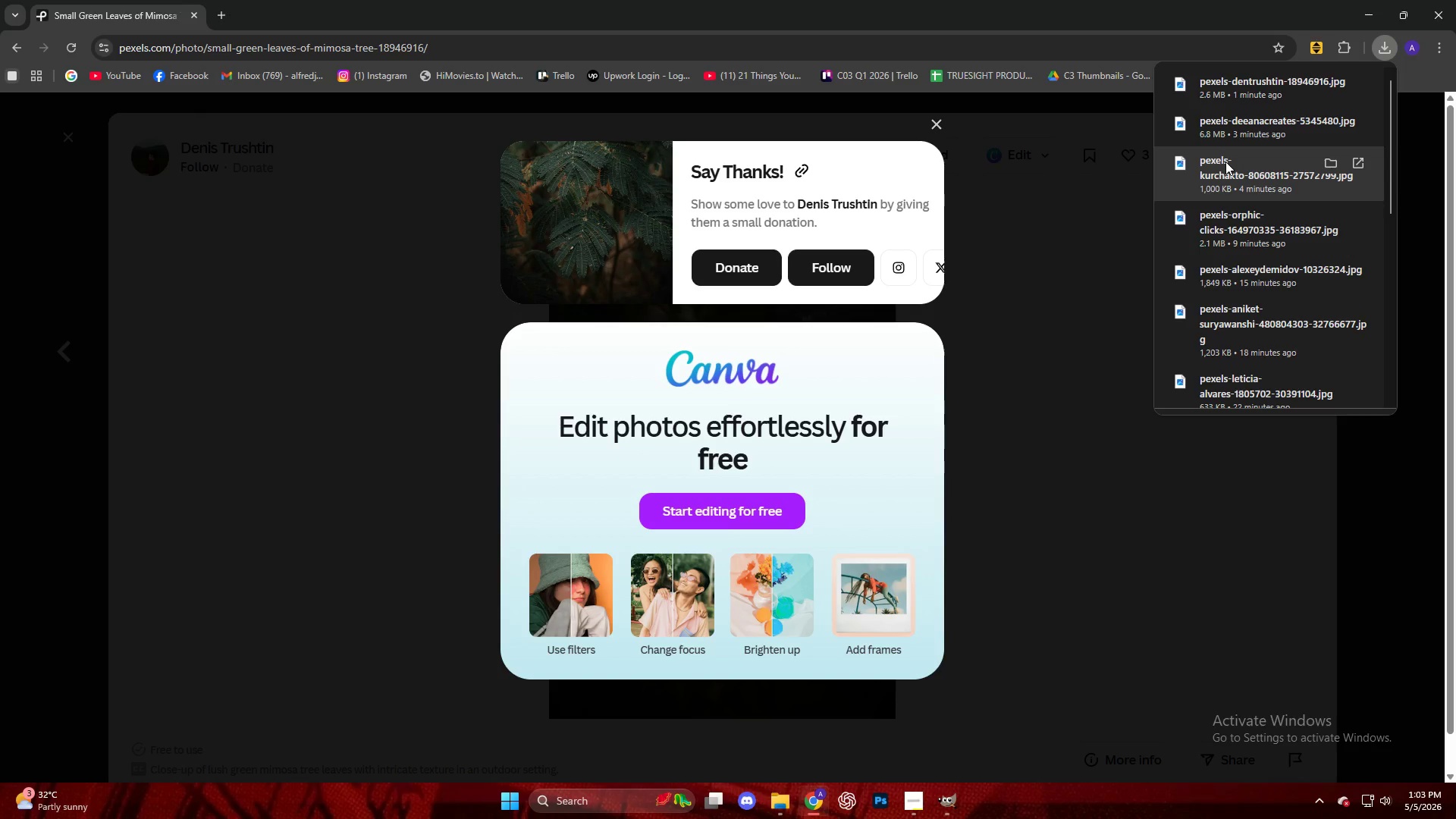 
wait(84.89)
 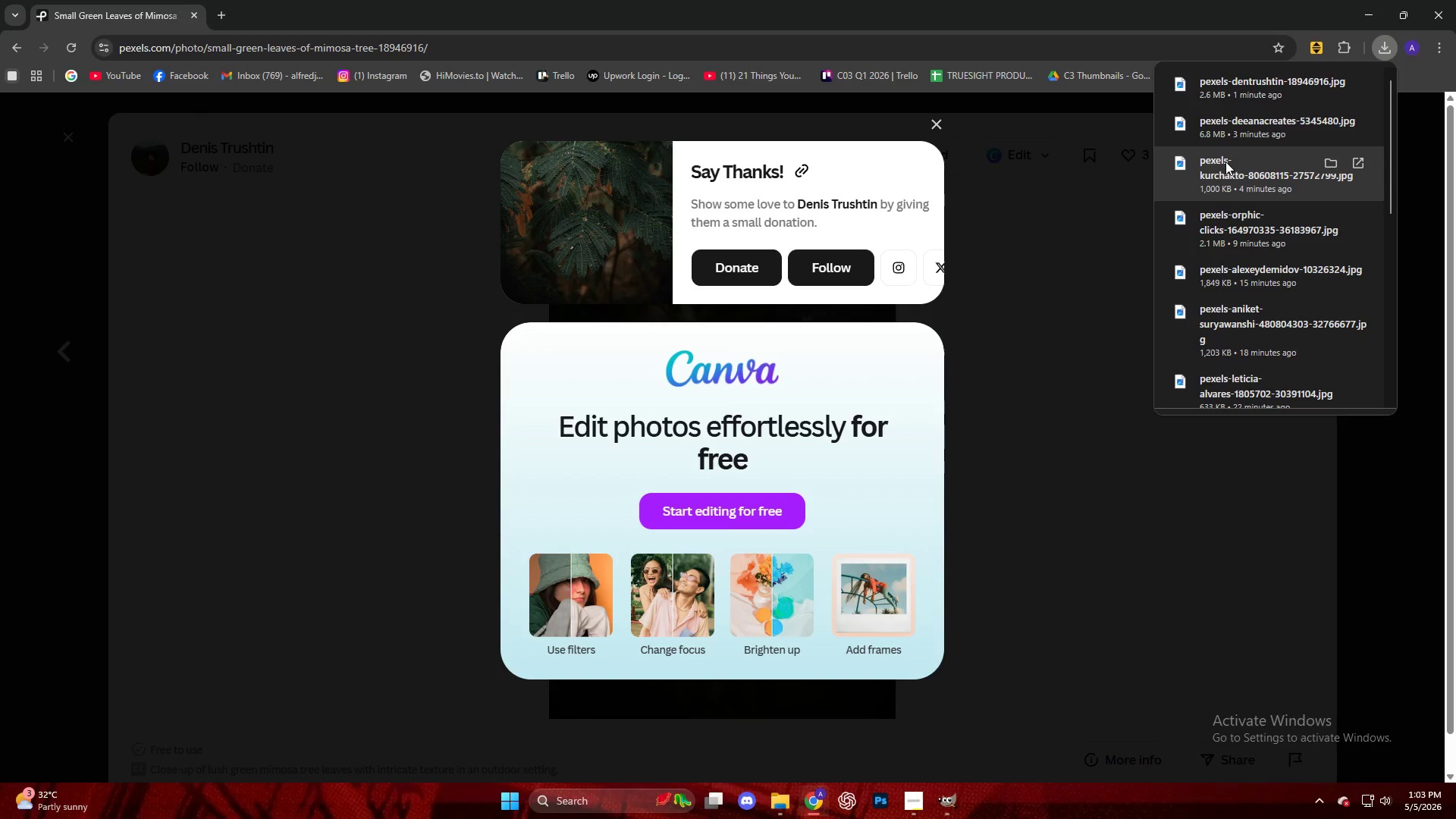 
left_click_drag(start_coordinate=[1238, 104], to_coordinate=[688, 330])
 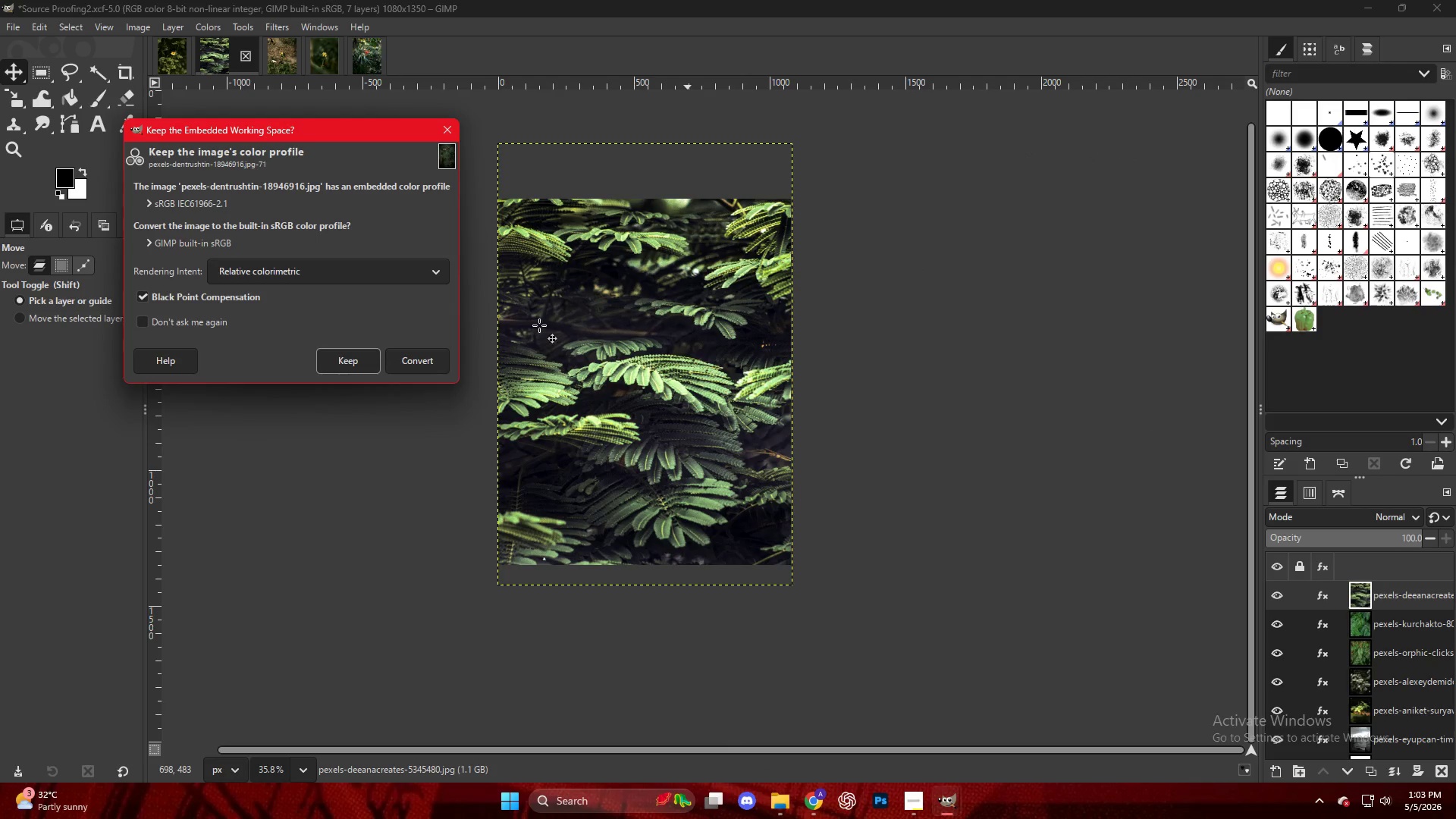 
left_click([344, 356])
 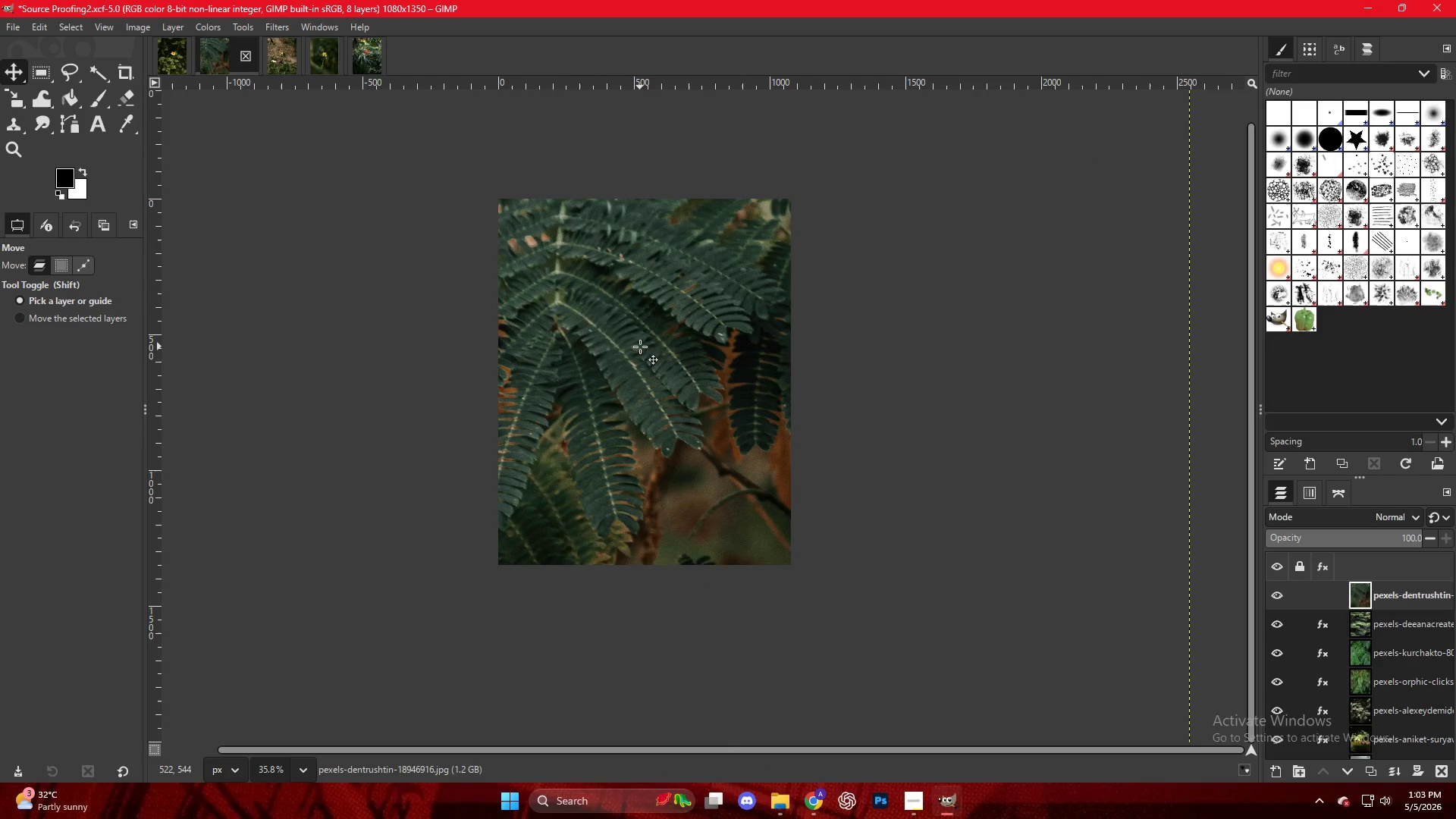 
key(Shift+S)
 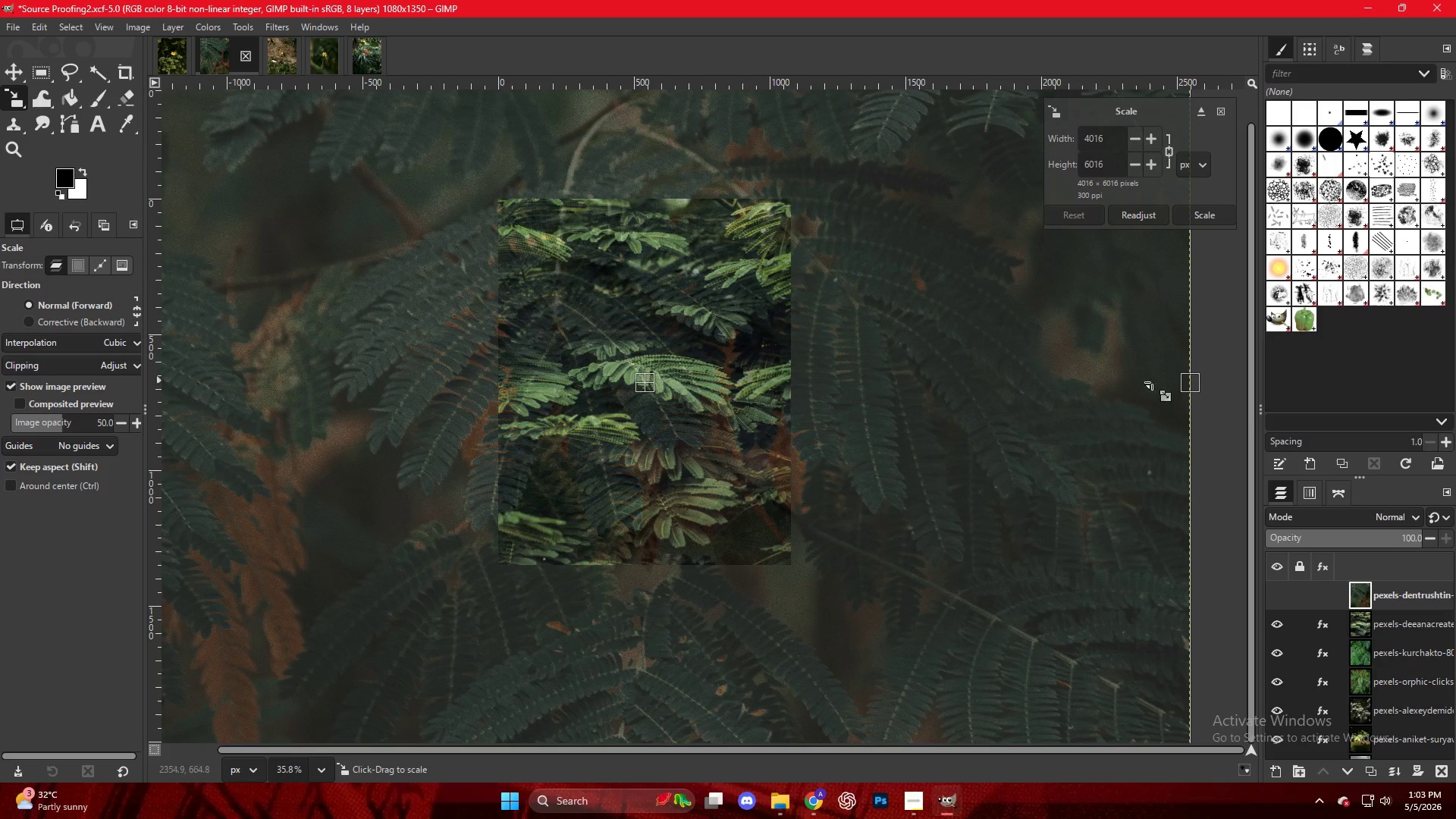 
left_click_drag(start_coordinate=[1182, 388], to_coordinate=[546, 384])
 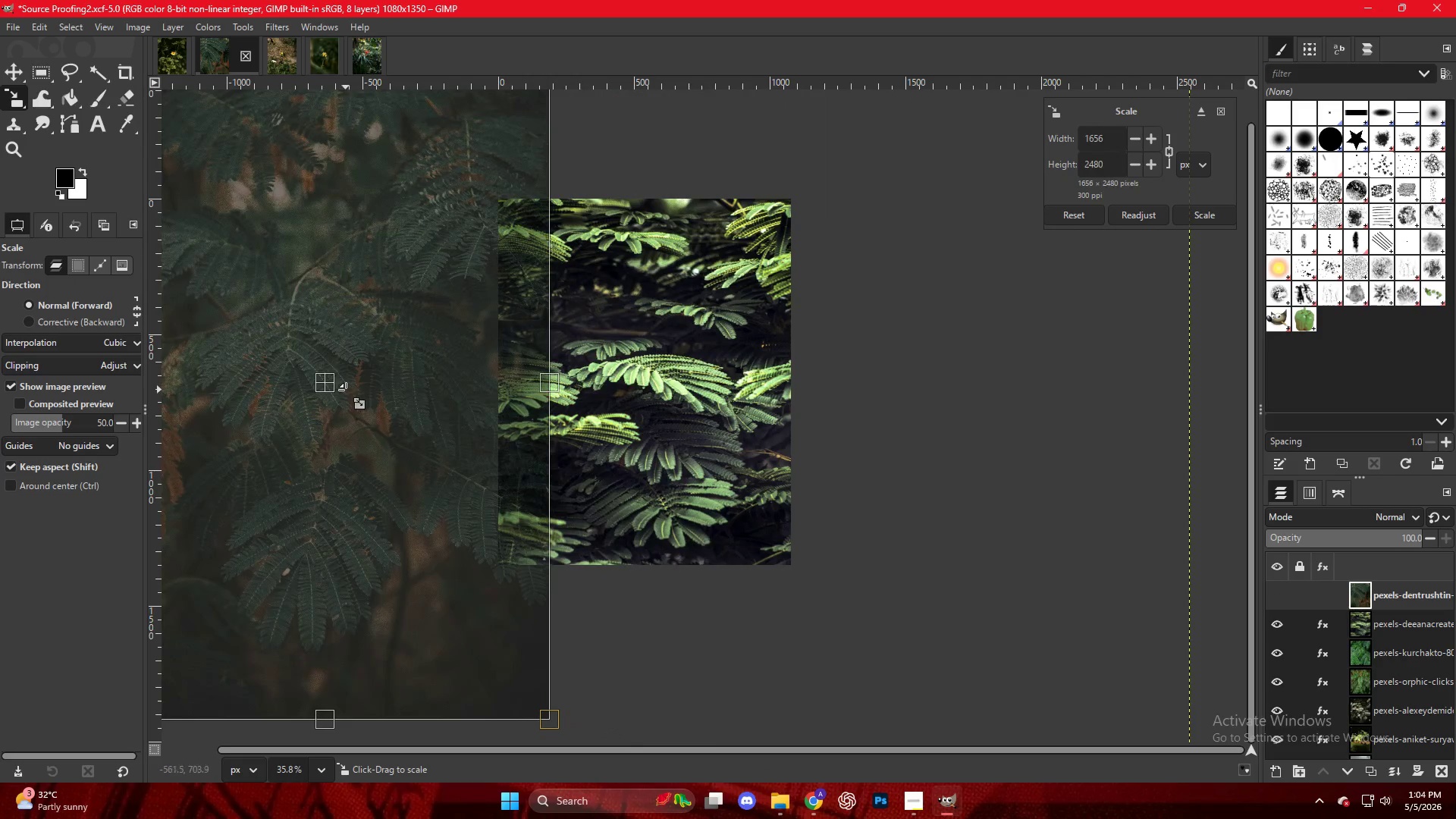 
left_click_drag(start_coordinate=[346, 391], to_coordinate=[604, 378])
 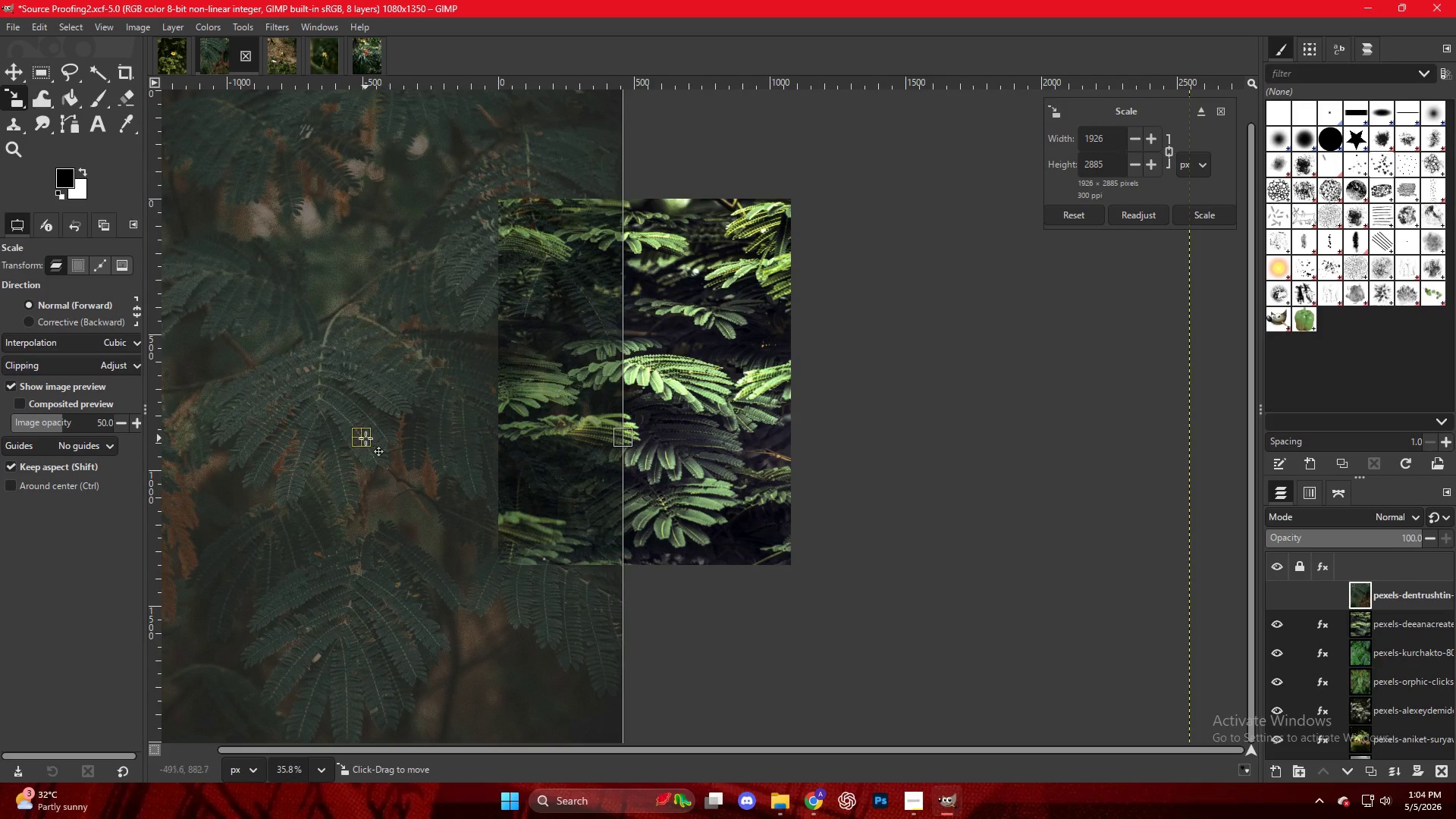 
left_click_drag(start_coordinate=[370, 435], to_coordinate=[660, 372])
 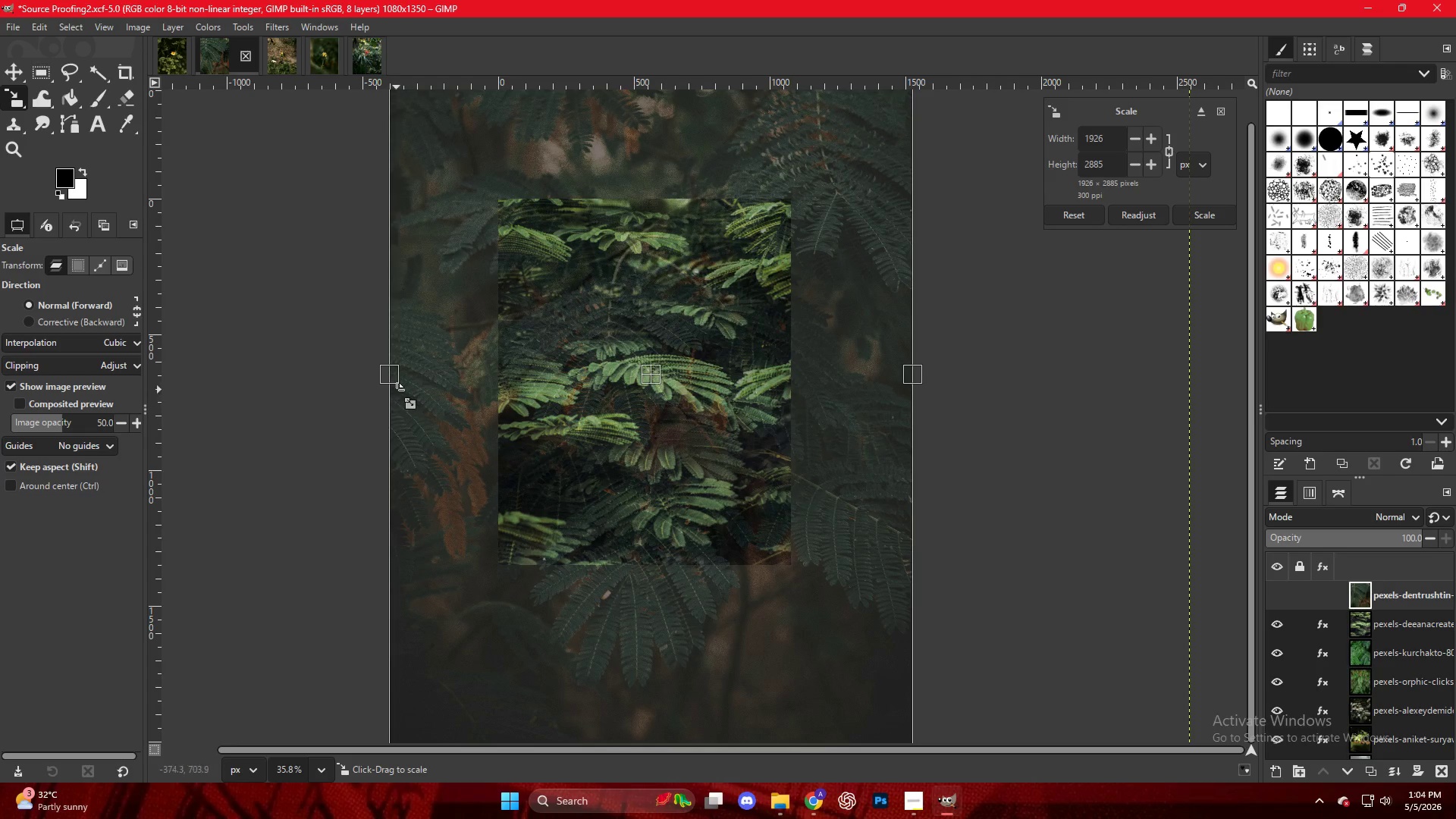 
left_click_drag(start_coordinate=[390, 387], to_coordinate=[509, 377])
 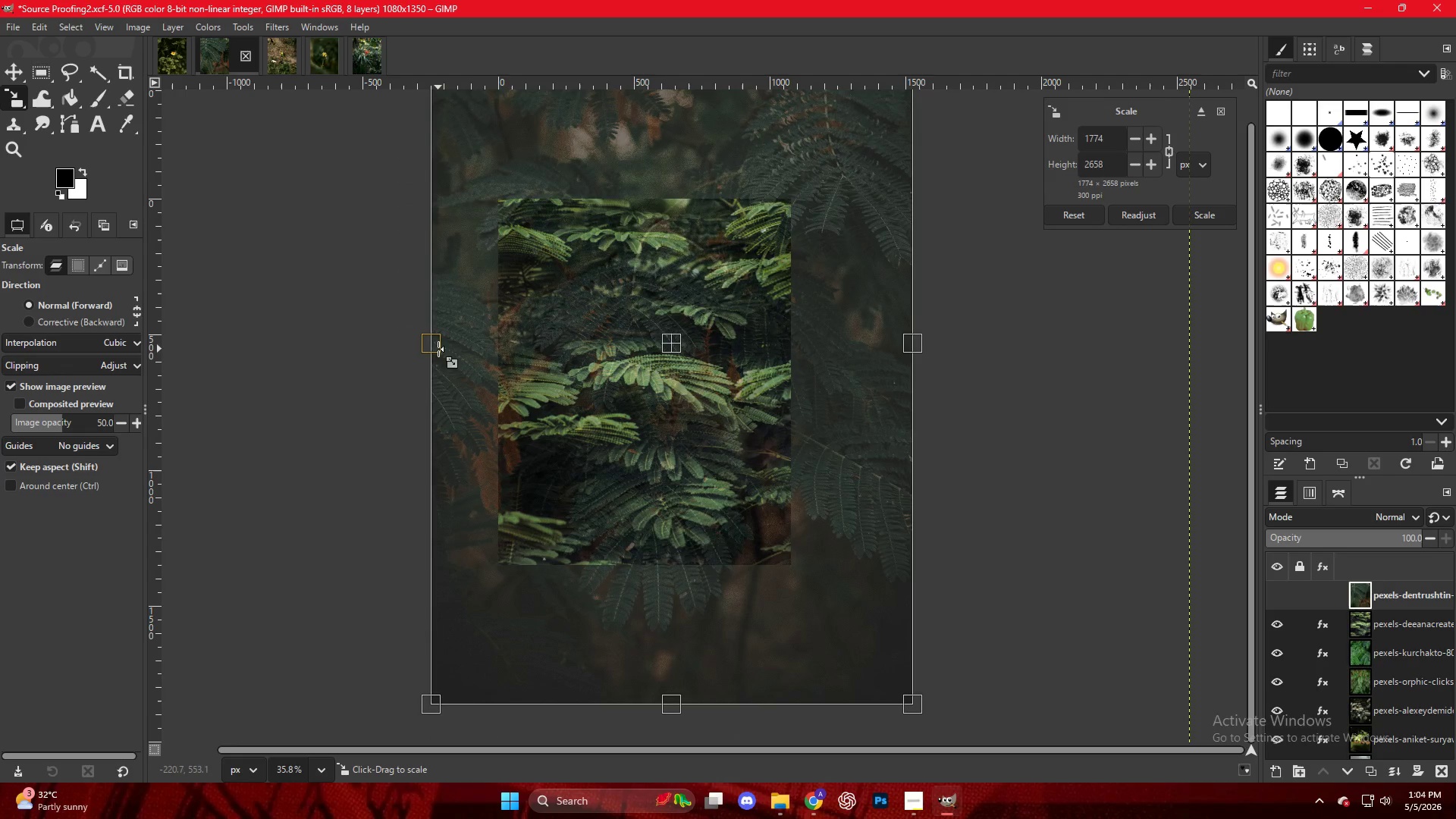 
left_click_drag(start_coordinate=[438, 348], to_coordinate=[502, 355])
 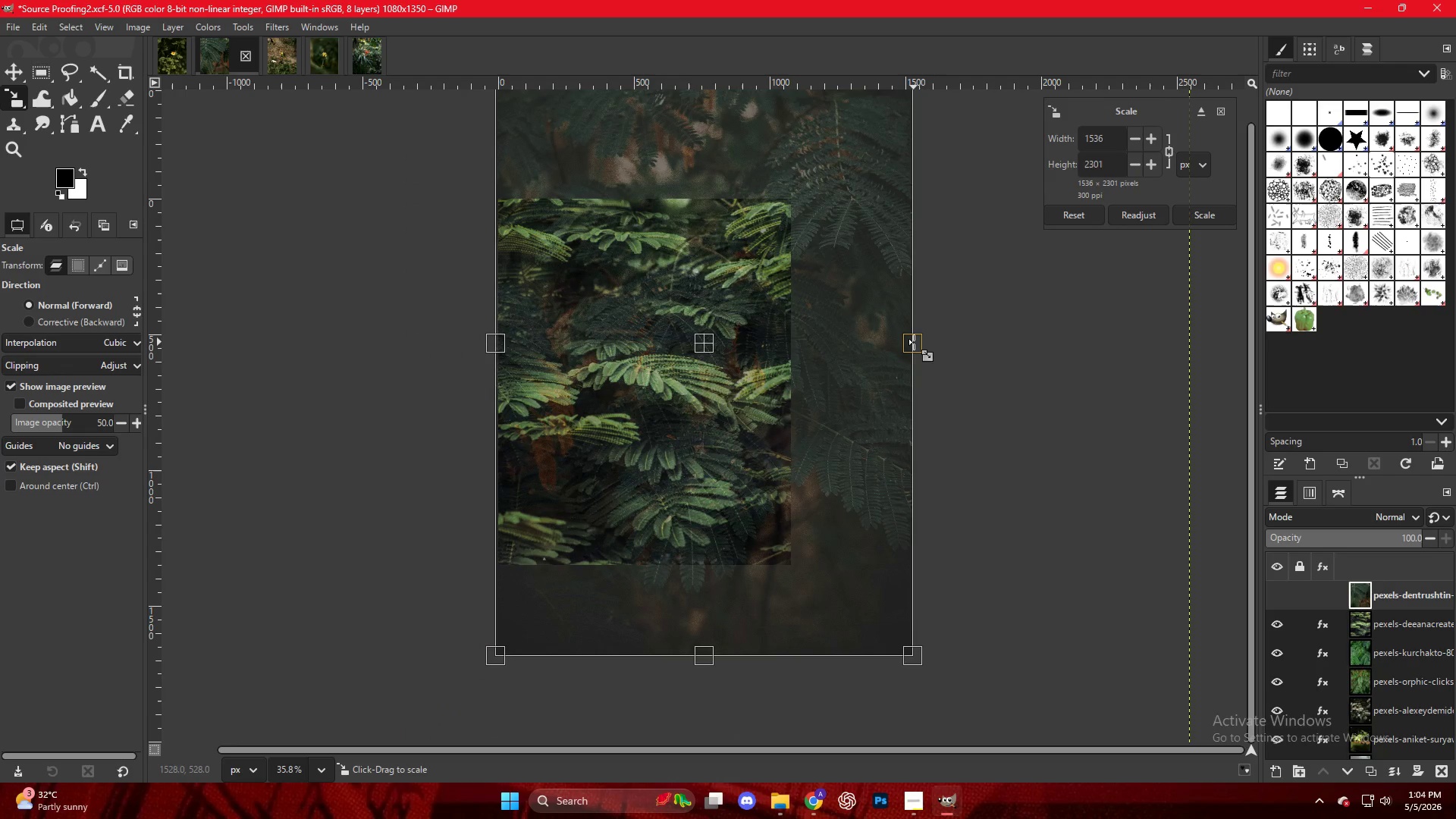 
left_click_drag(start_coordinate=[914, 342], to_coordinate=[791, 356])
 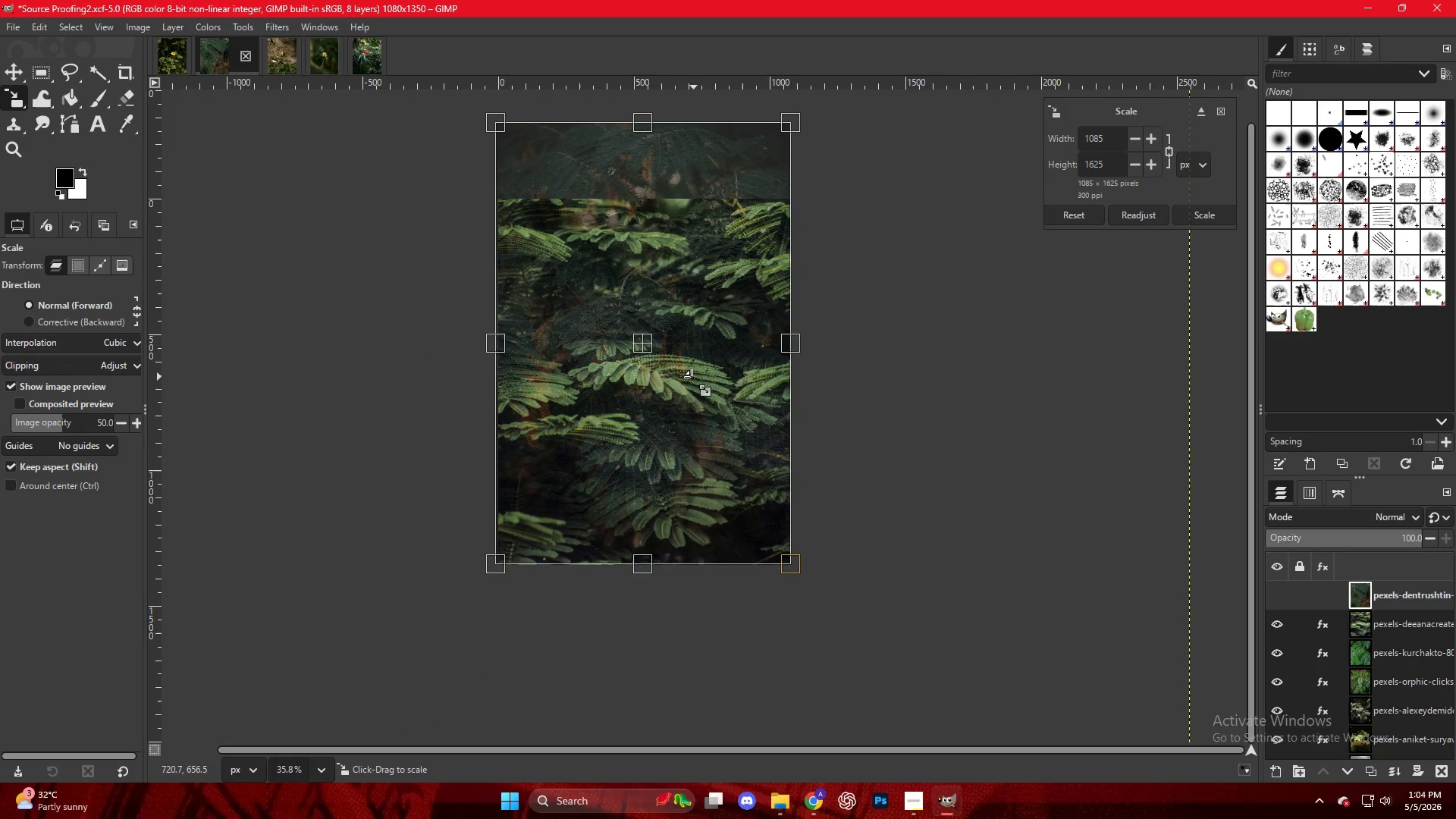 
hold_key(key=ControlLeft, duration=1.0)
 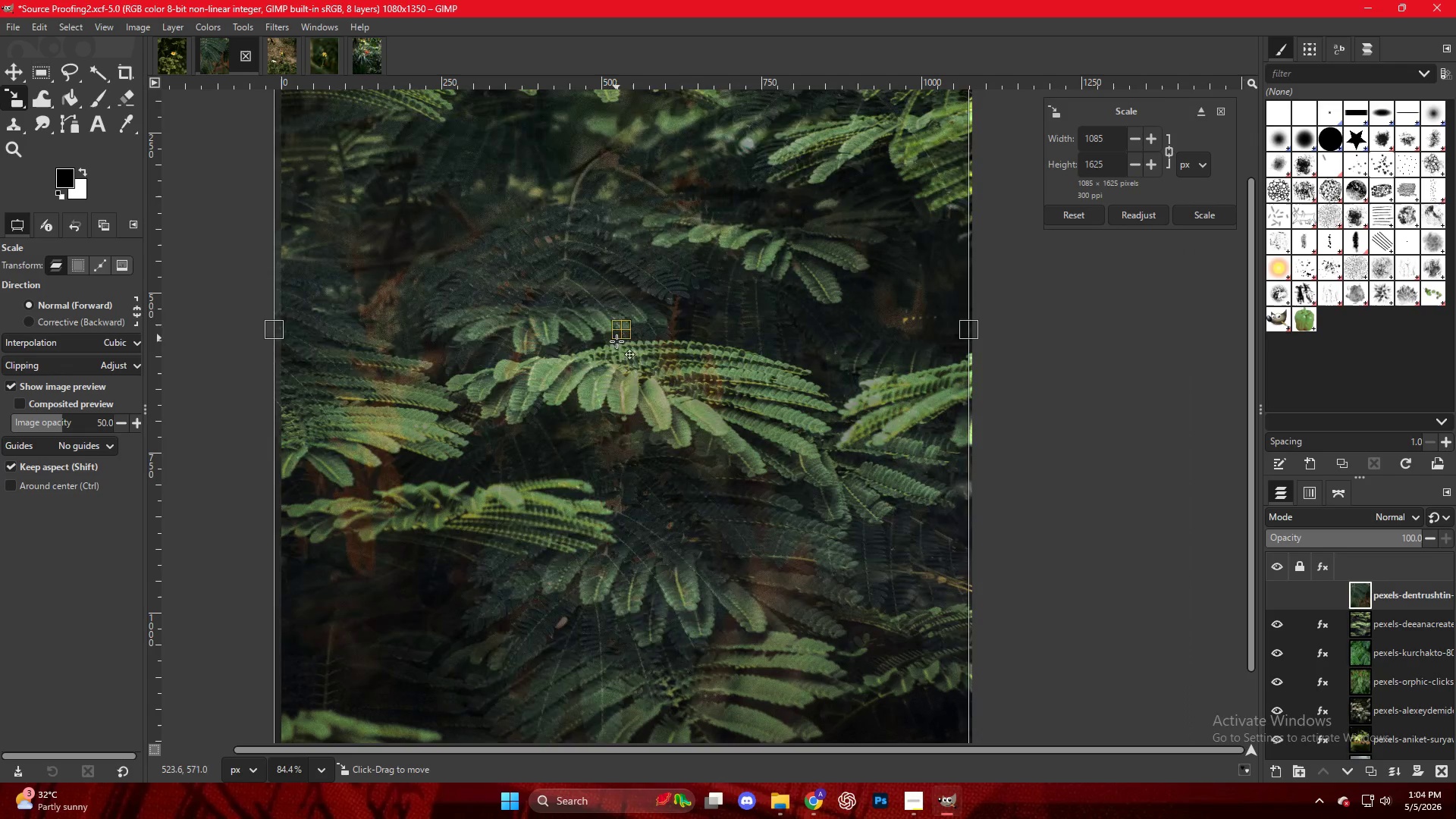 
left_click_drag(start_coordinate=[617, 322], to_coordinate=[620, 352])
 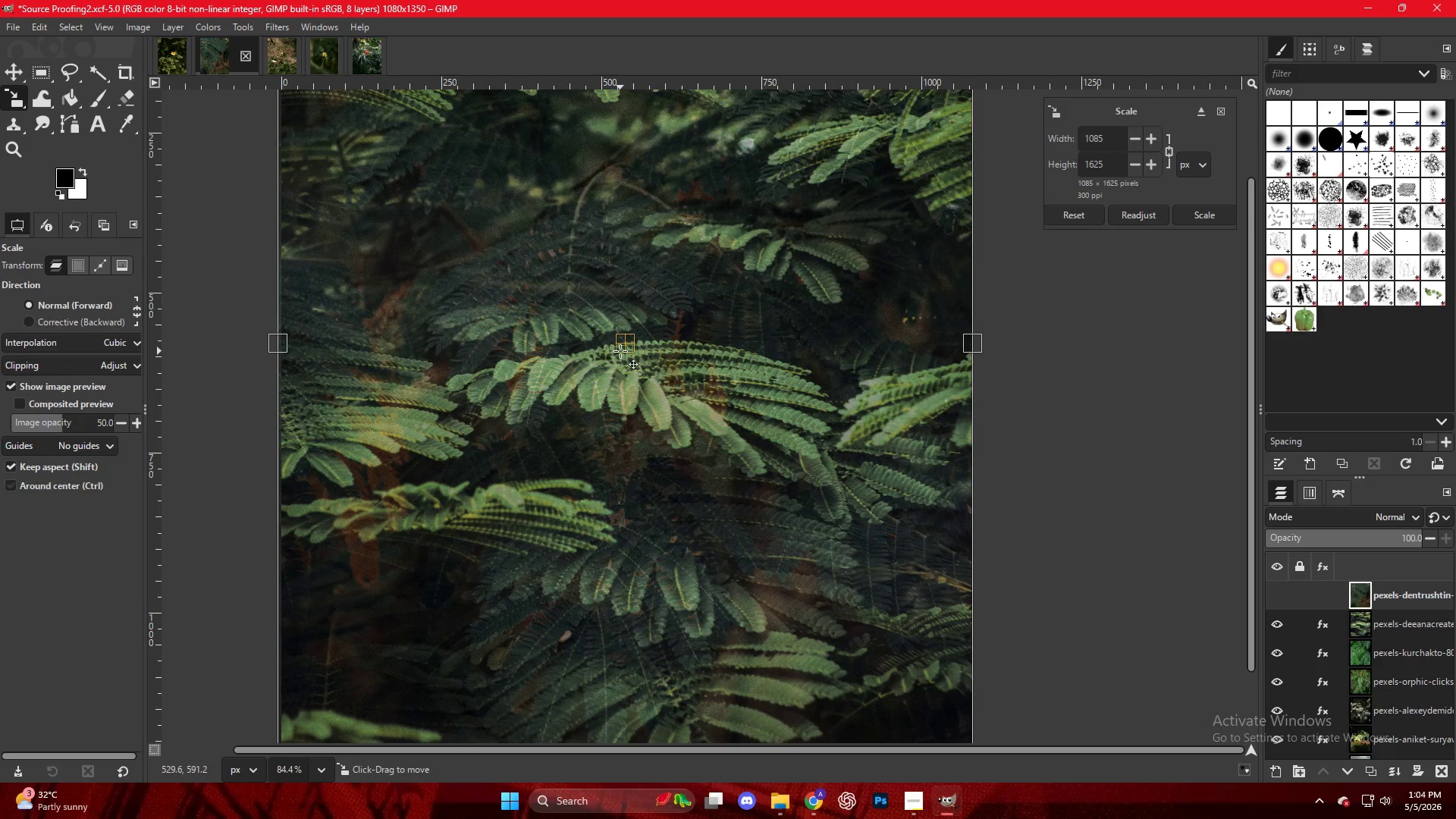 
scroll: coordinate [620, 337], scroll_direction: up, amount: 9.0
 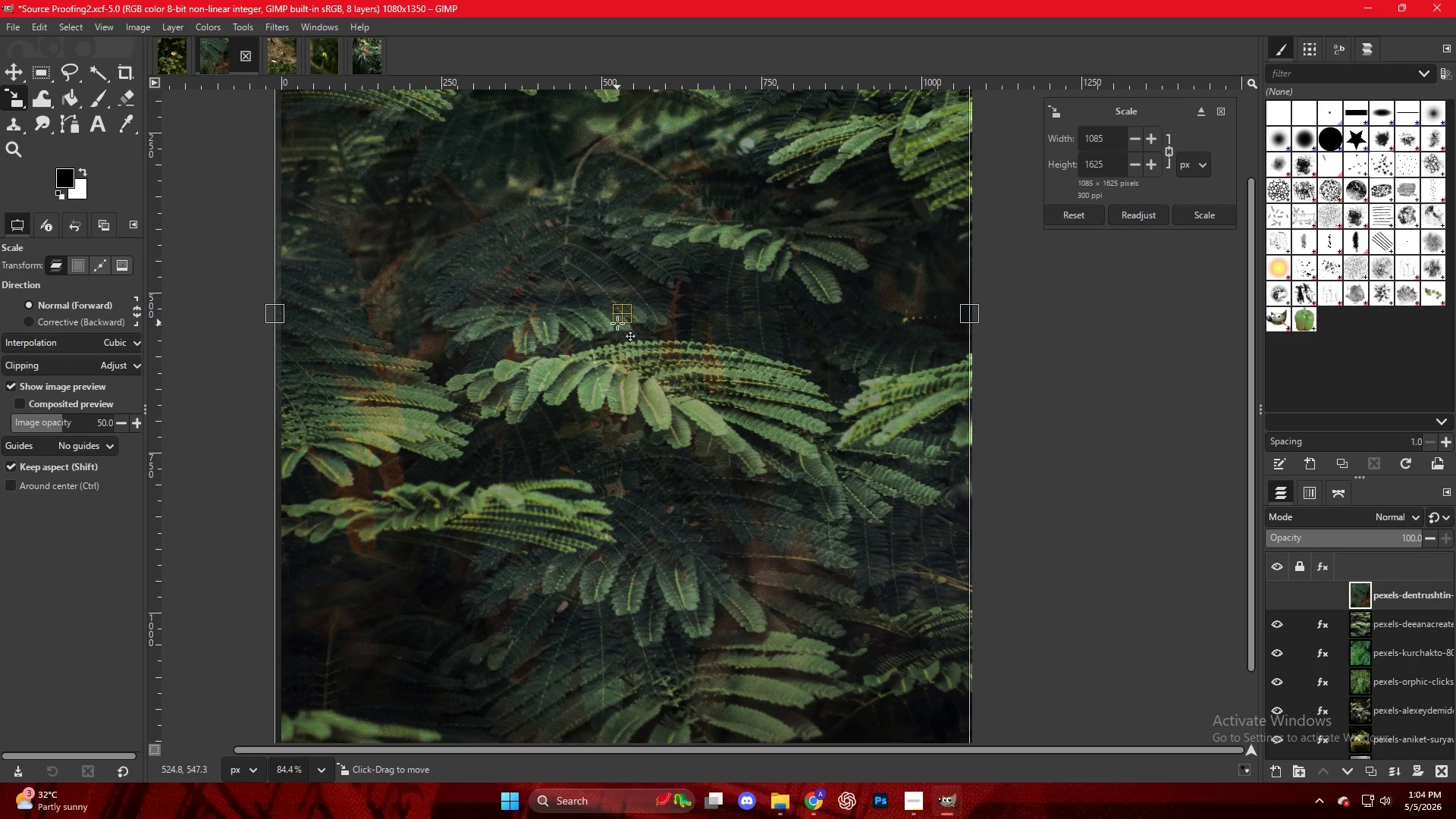 
hold_key(key=ControlLeft, duration=0.41)
scroll: coordinate [620, 351], scroll_direction: down, amount: 8.0
 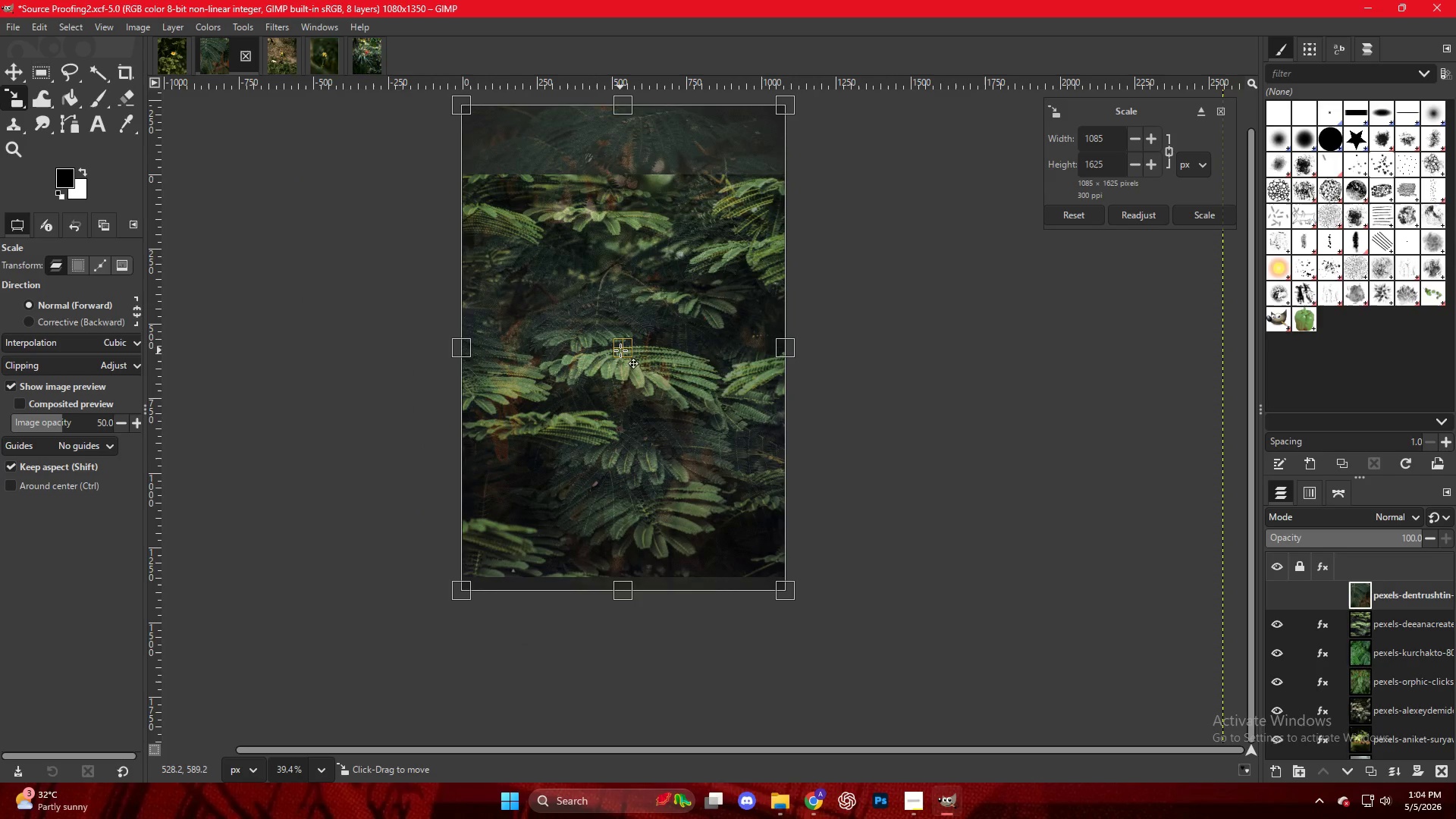 
key(M)
 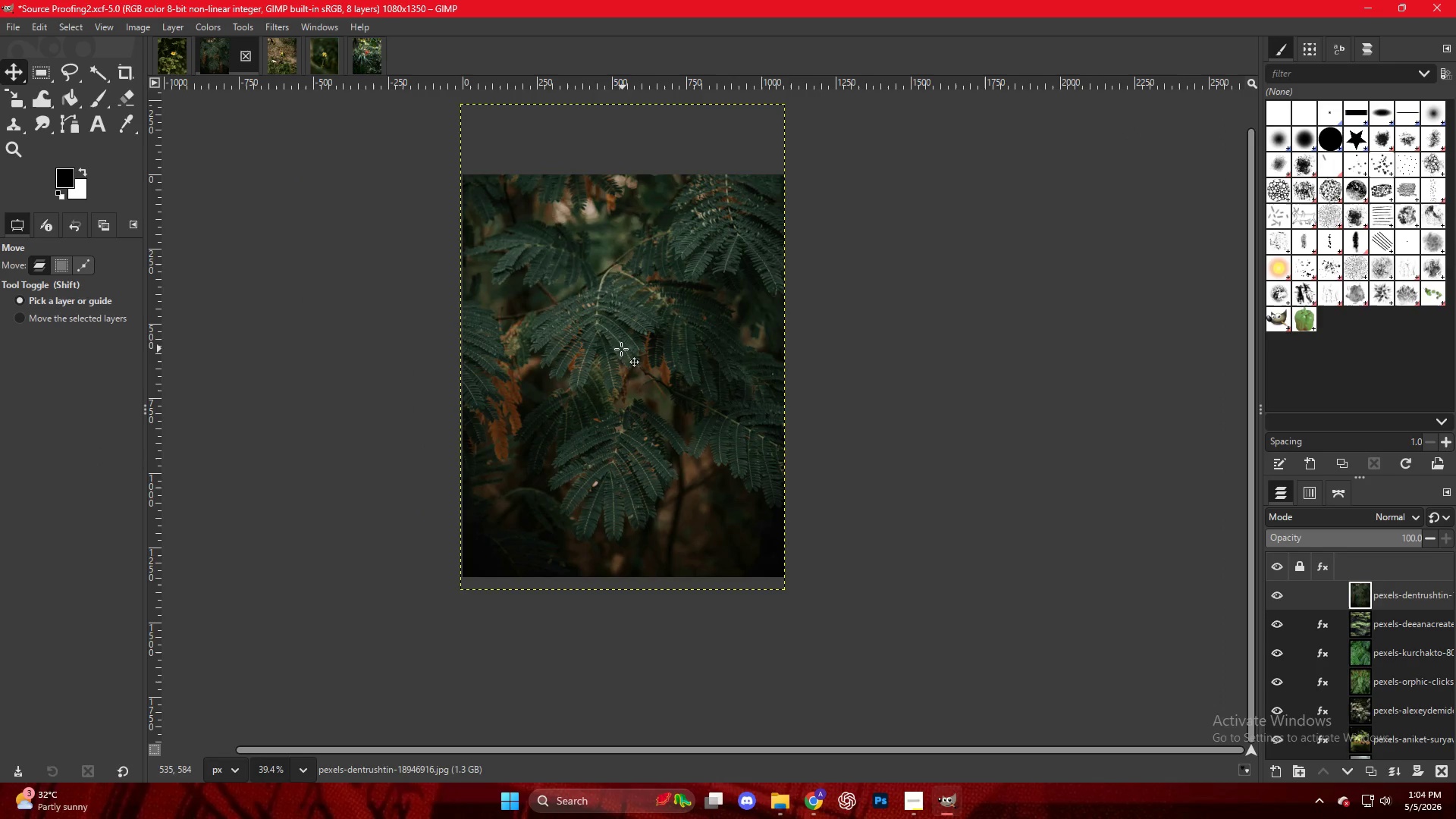 
key(Control+ControlLeft)
 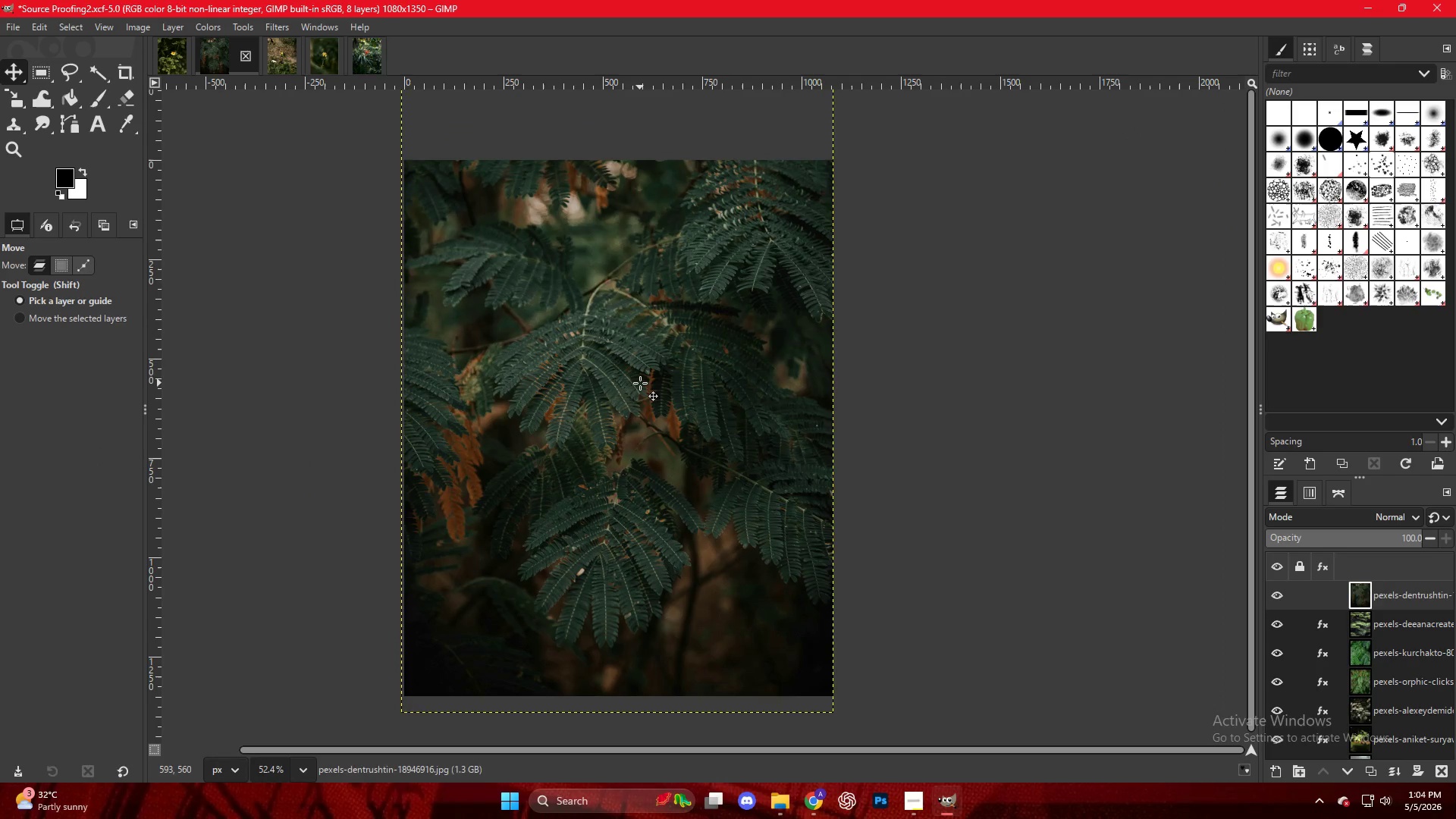 
left_click_drag(start_coordinate=[640, 384], to_coordinate=[641, 391])
 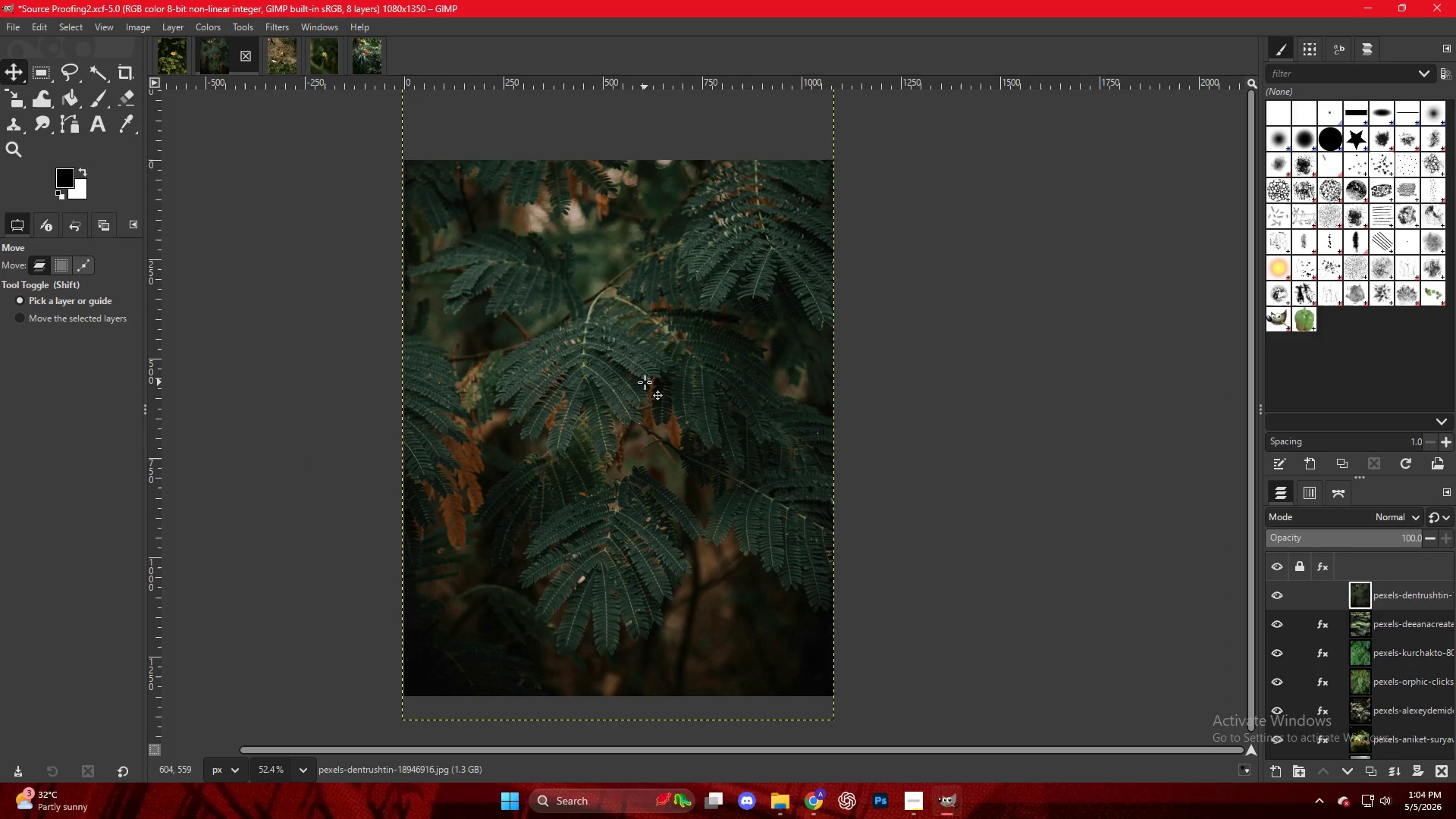 
scroll: coordinate [640, 382], scroll_direction: up, amount: 6.0
 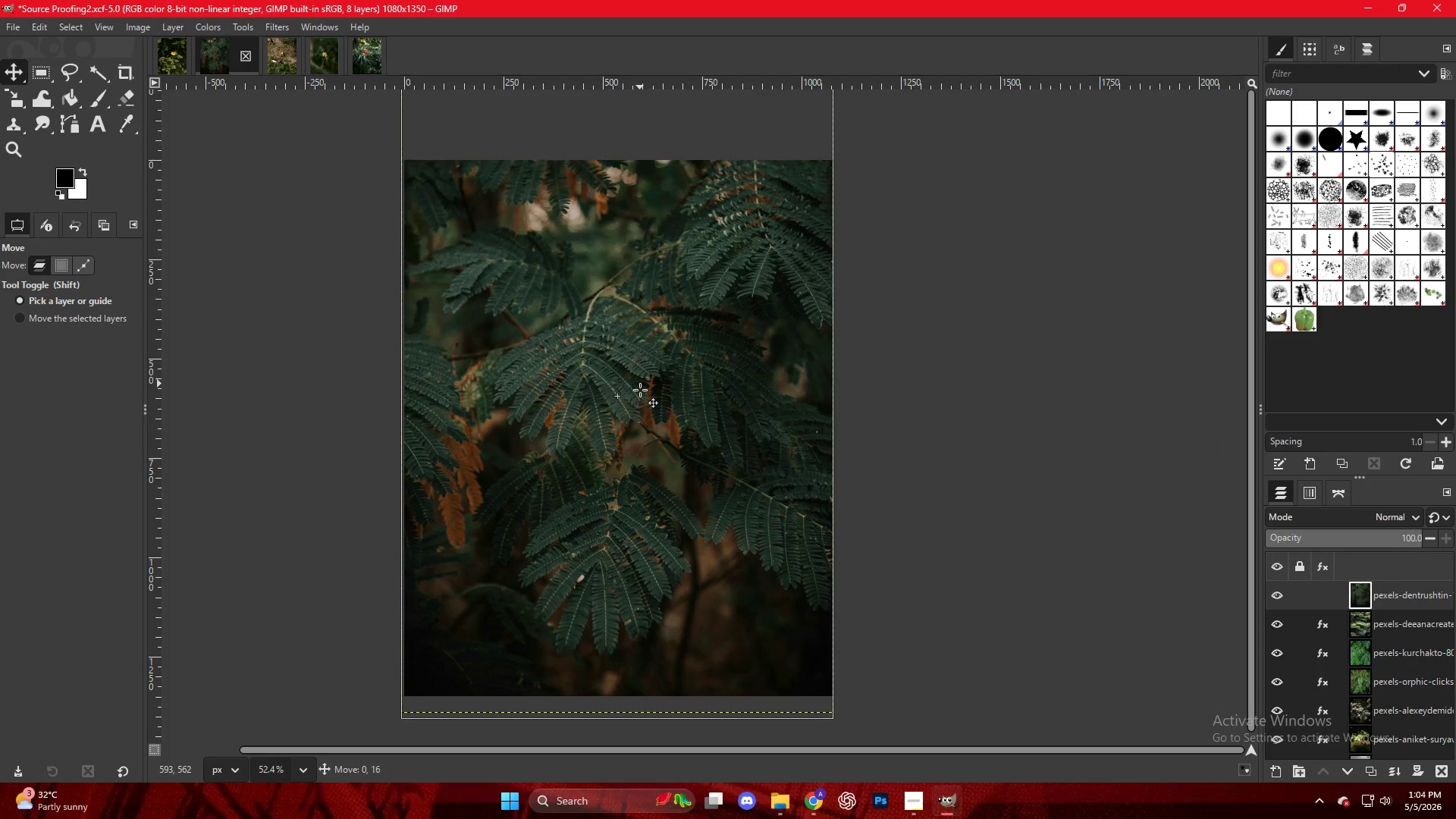 
right_click([645, 382])
 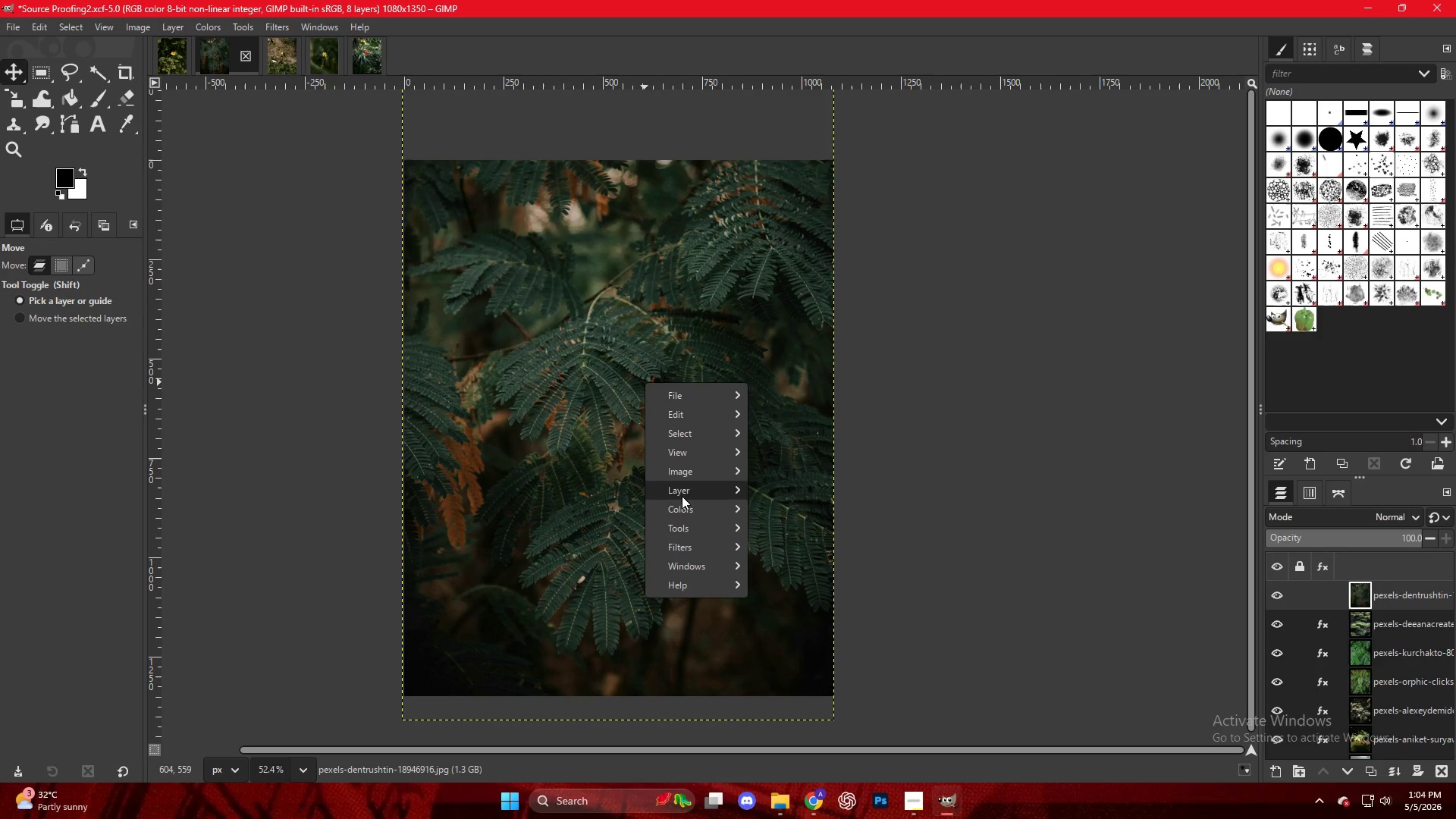 
left_click([685, 502])
 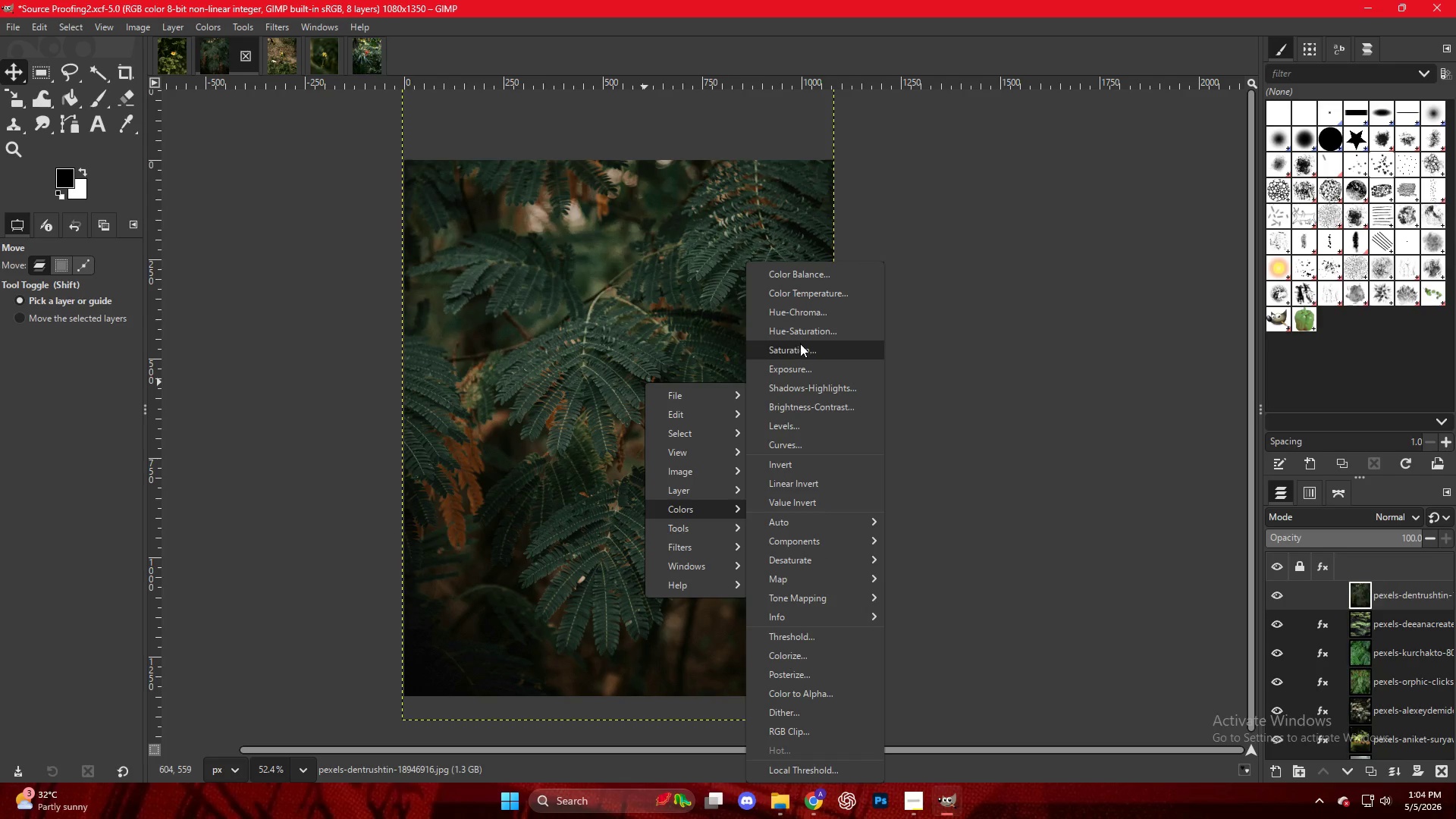 
left_click([802, 366])
 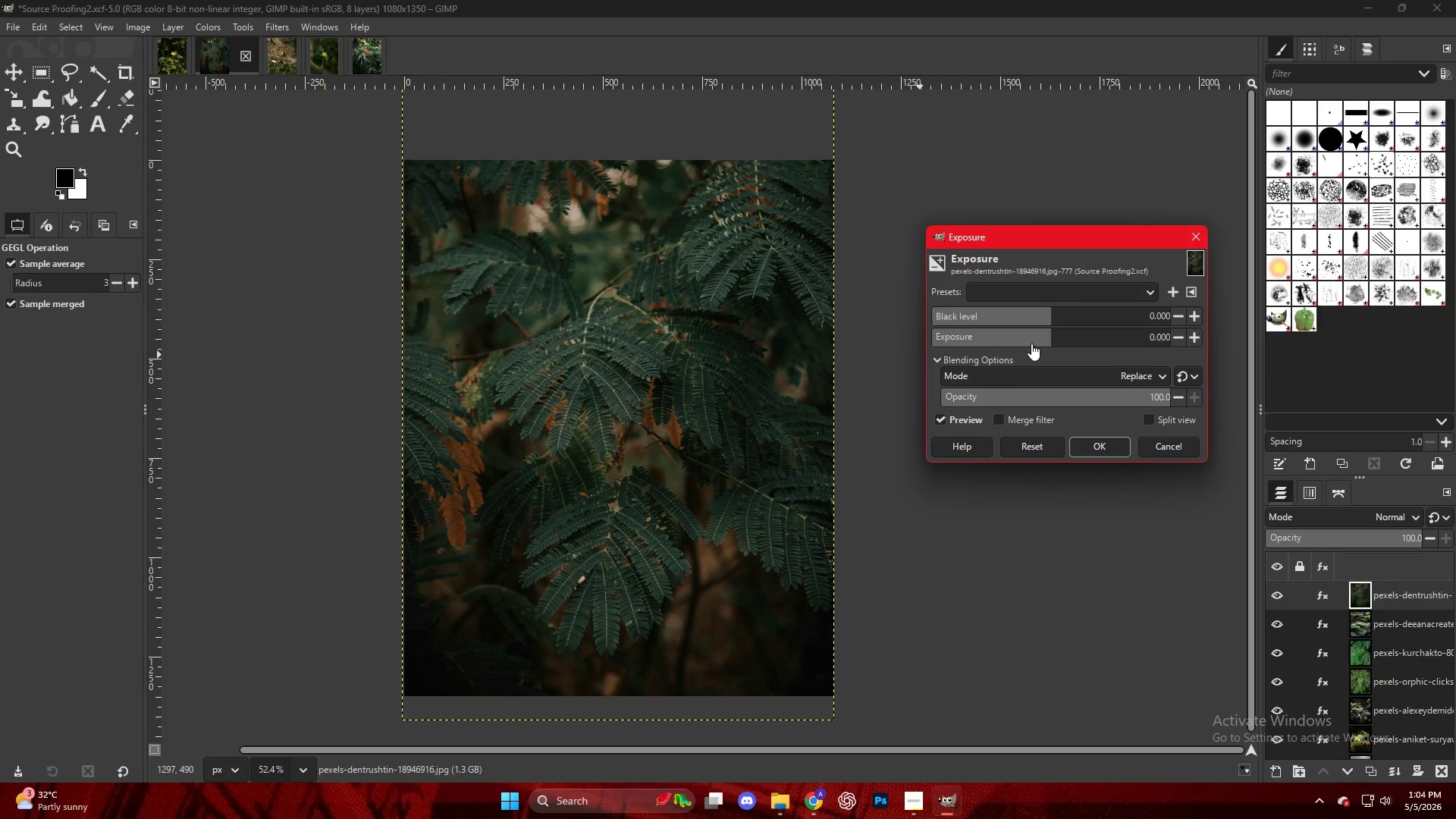 
left_click_drag(start_coordinate=[1043, 336], to_coordinate=[1068, 351])
 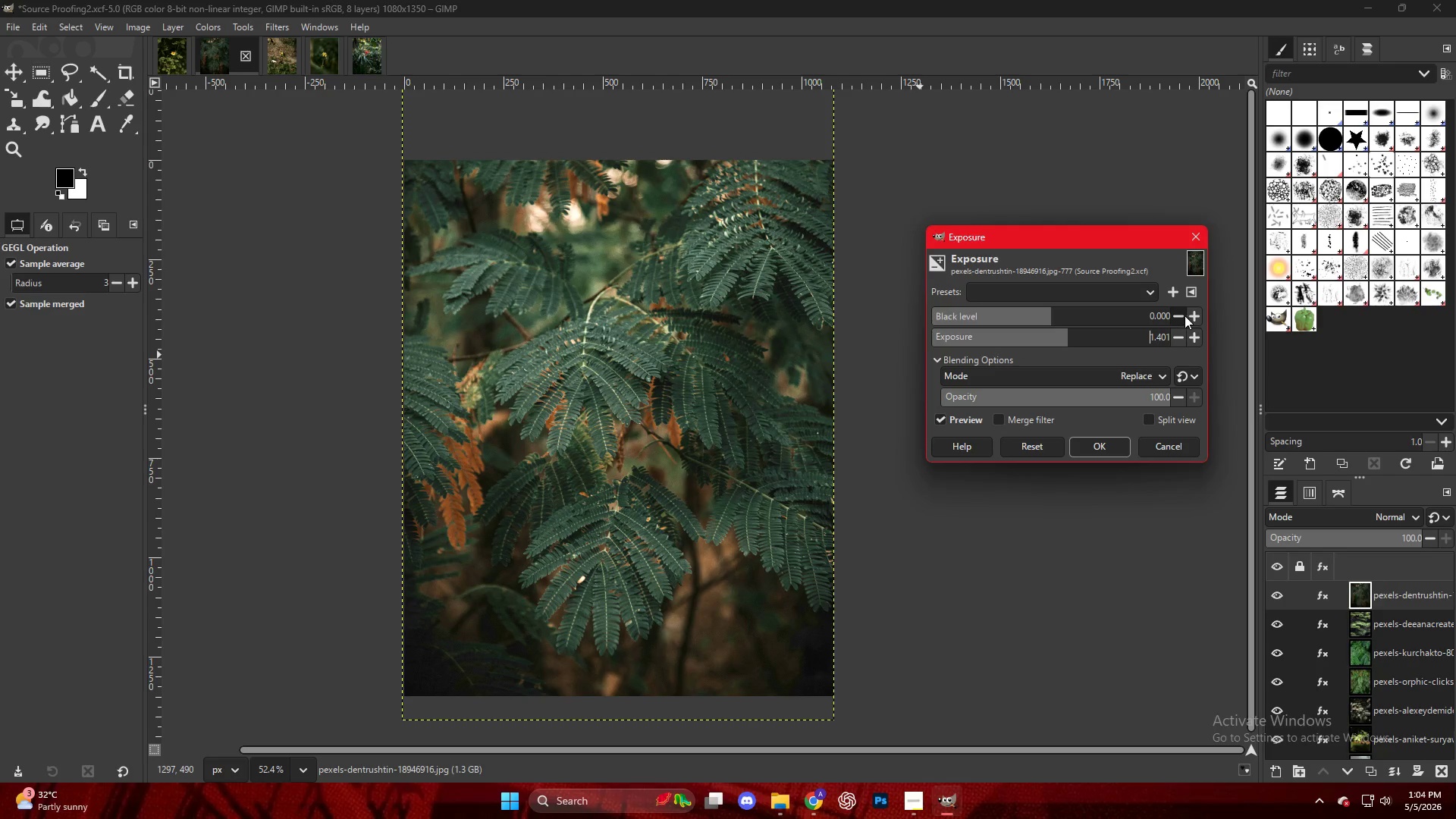 
left_click([1192, 315])
 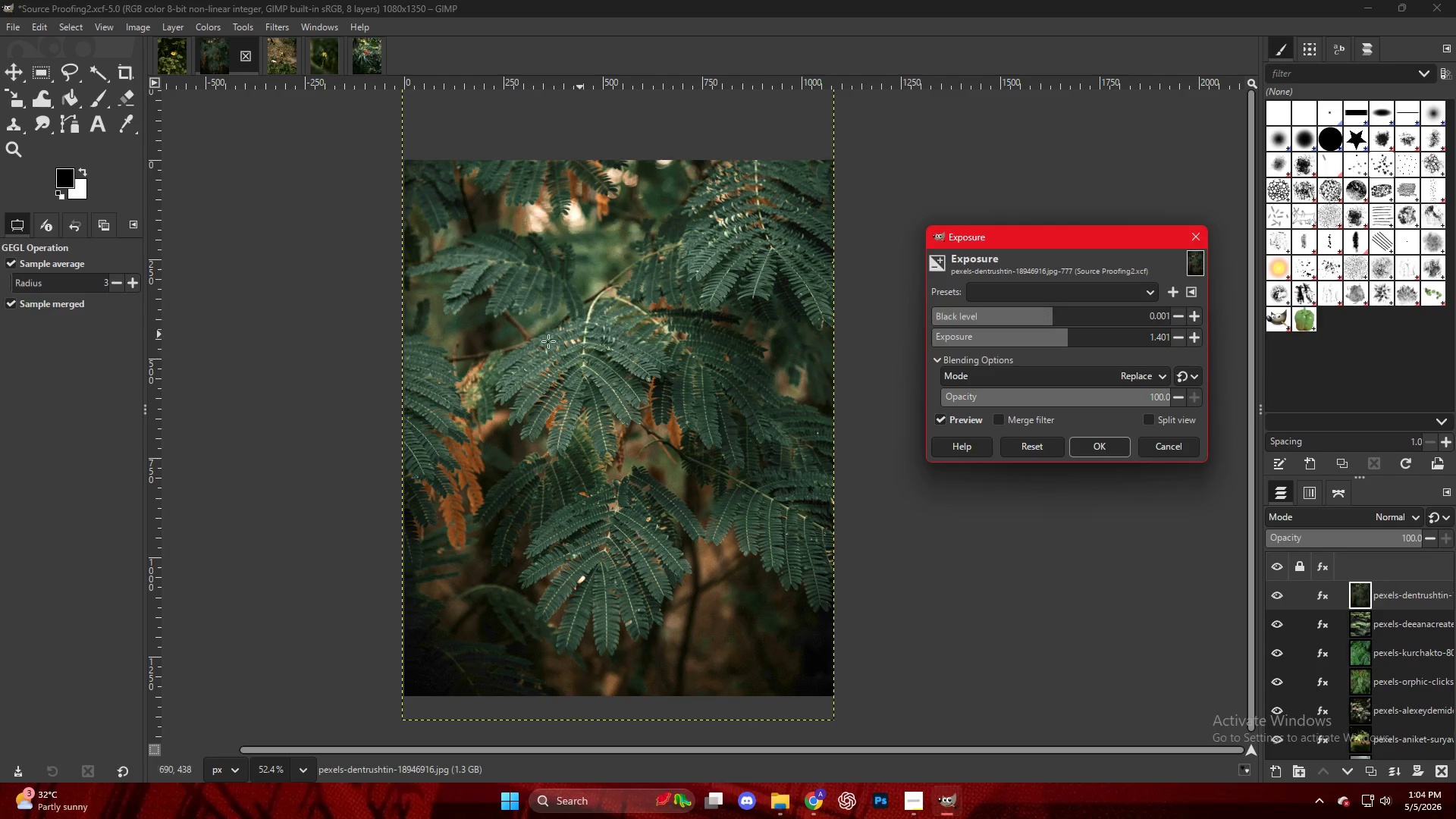 
right_click([550, 339])
 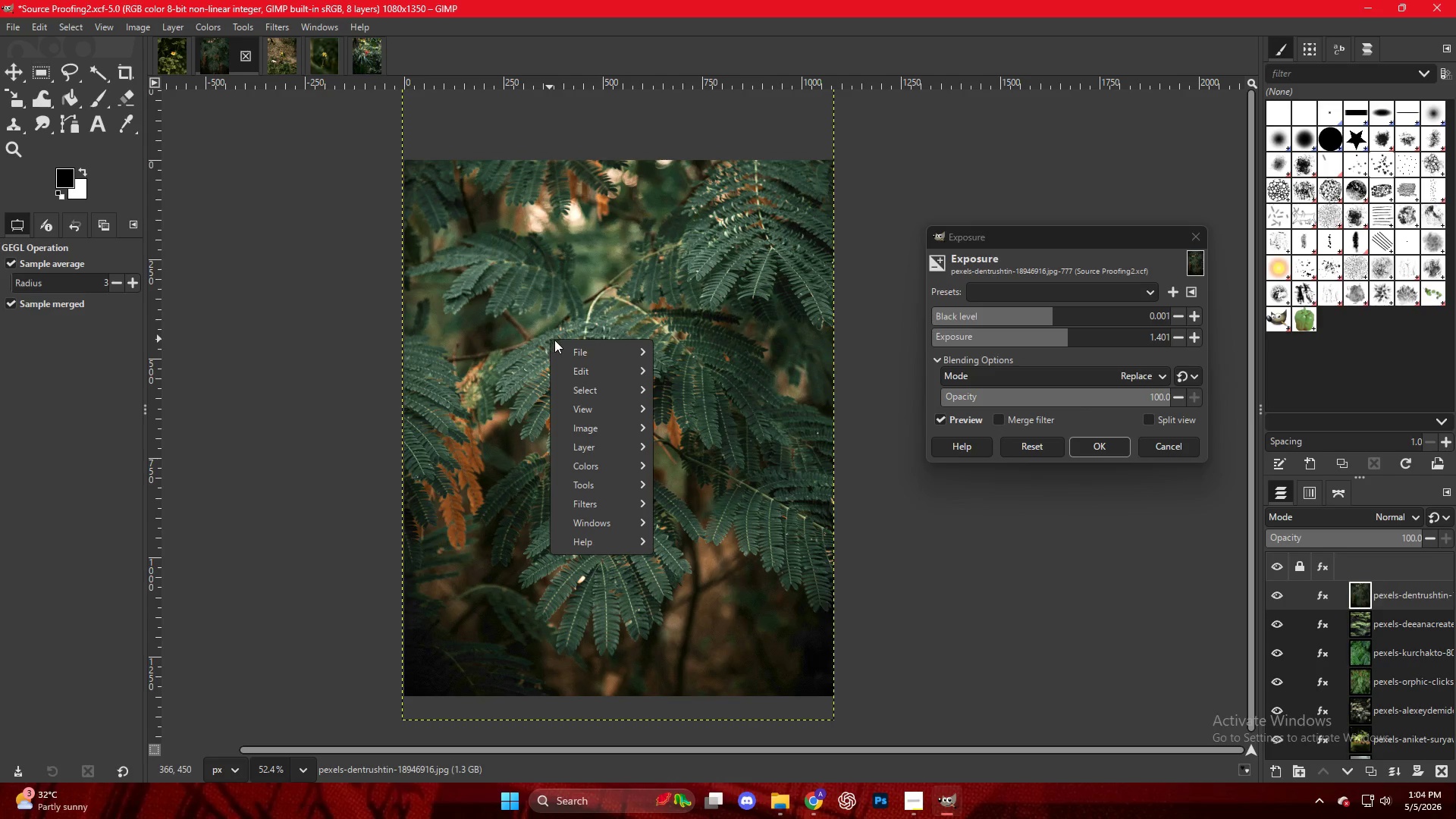 
left_click([651, 298])
 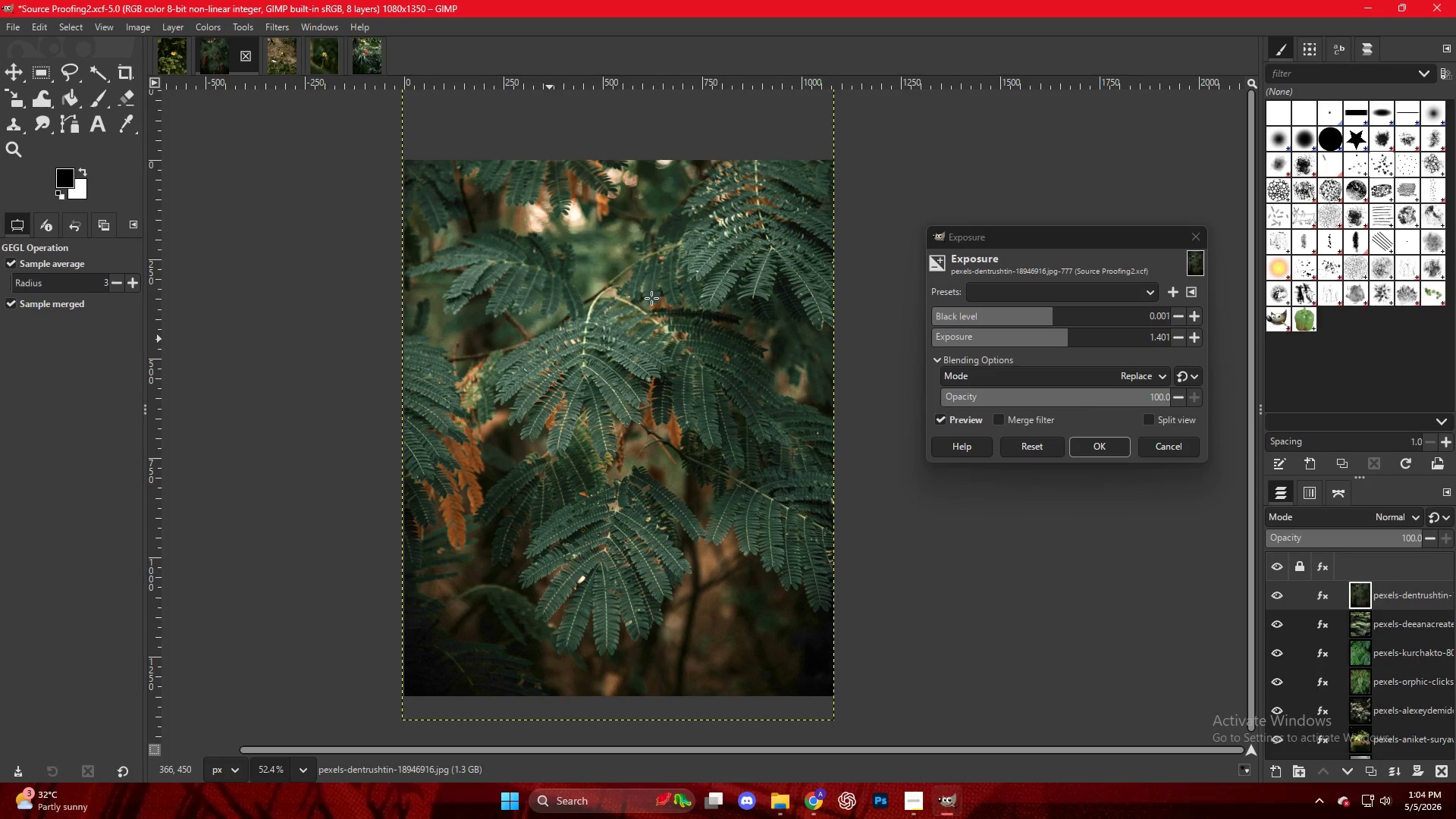 
right_click([651, 298])
 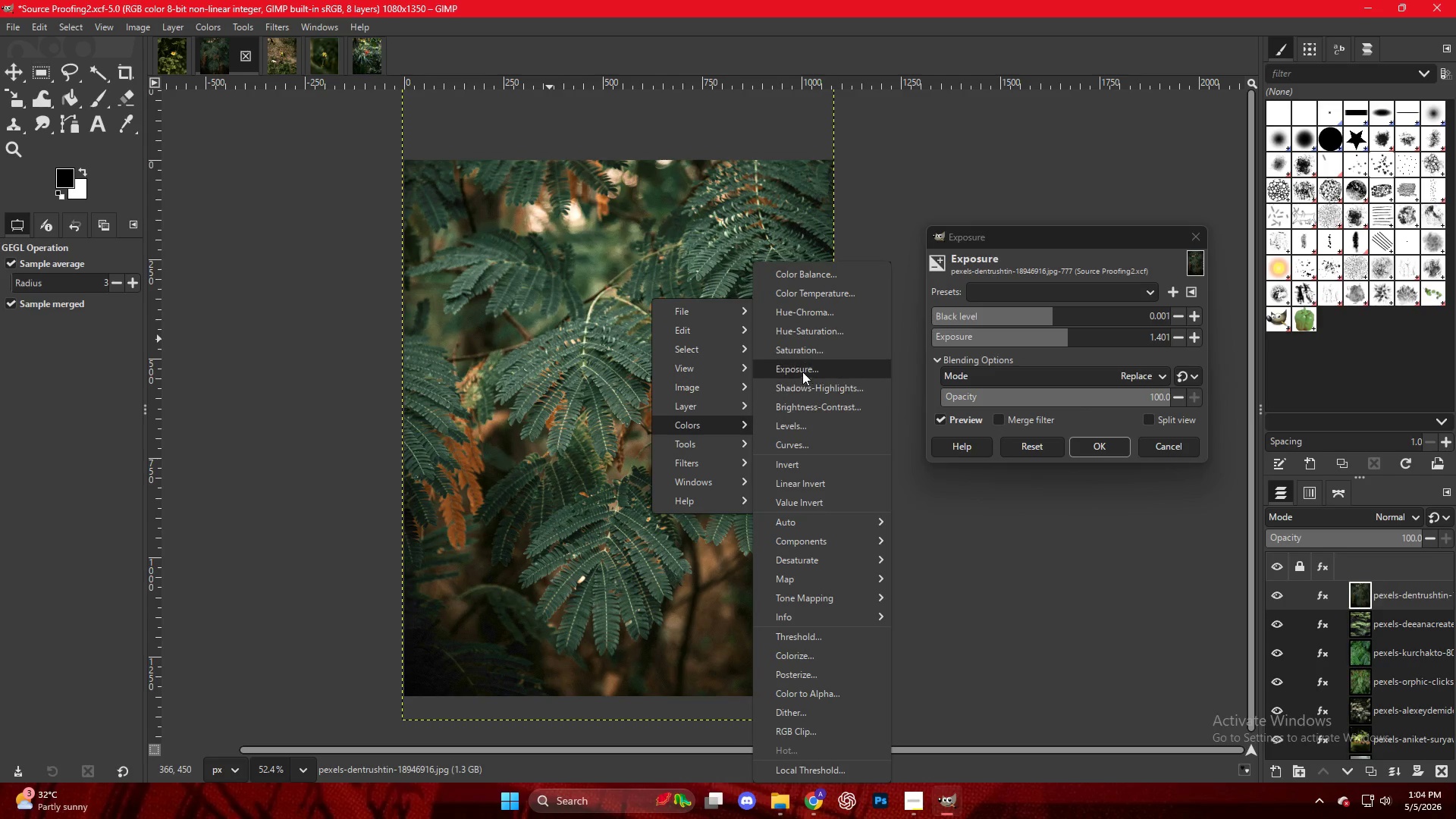 
left_click([802, 384])
 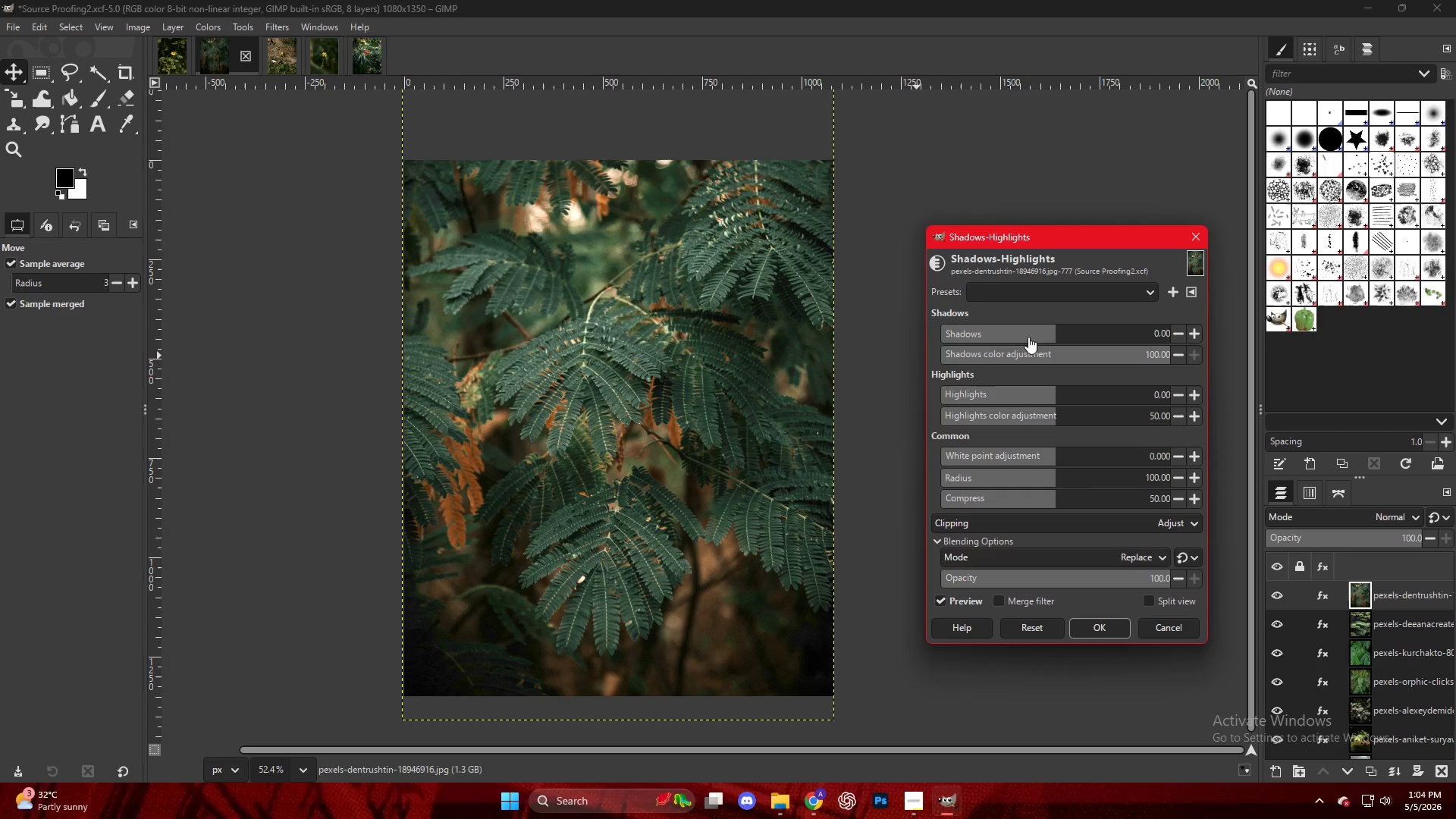 
left_click_drag(start_coordinate=[1053, 330], to_coordinate=[1091, 334])
 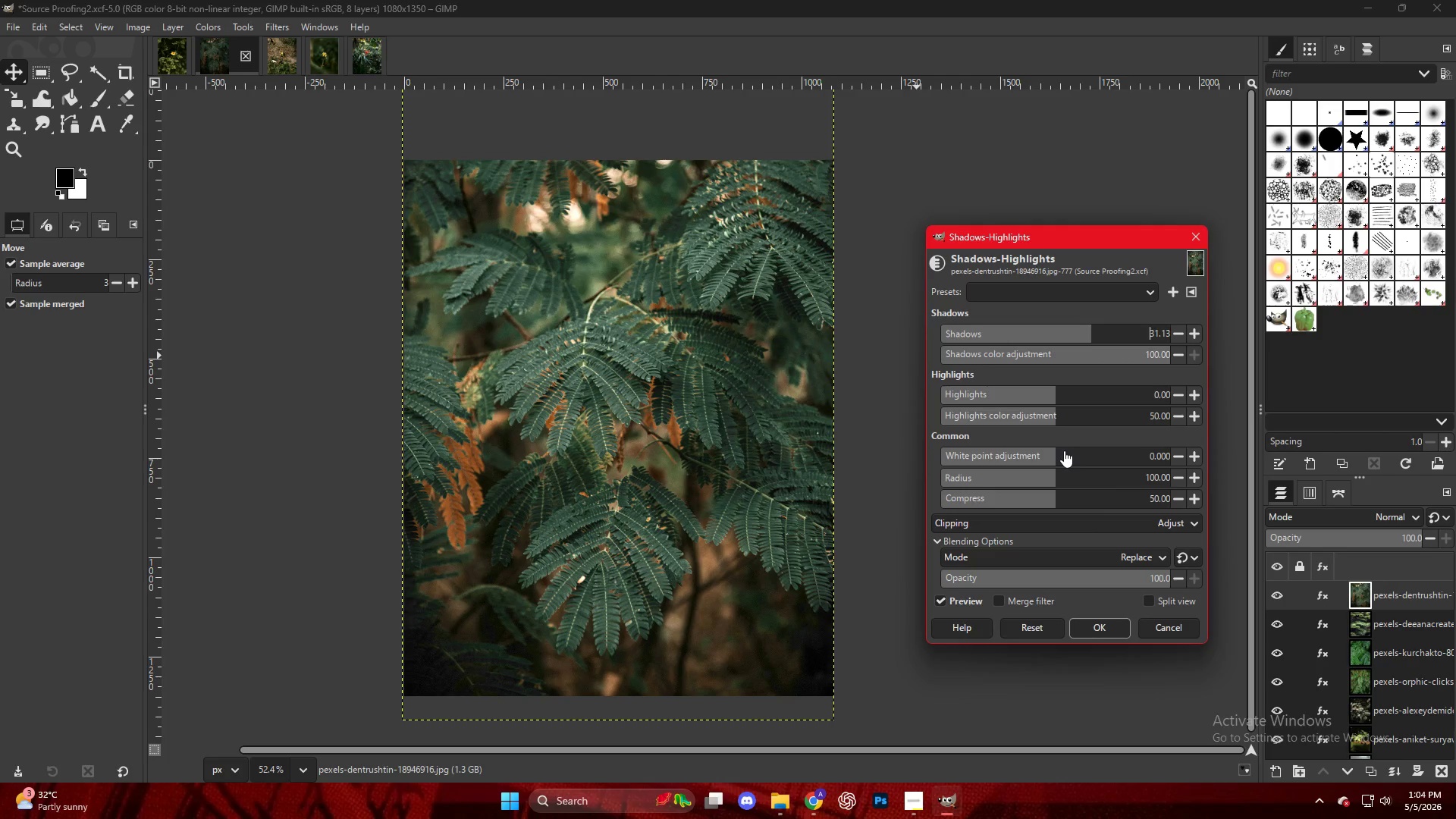 
left_click_drag(start_coordinate=[1058, 450], to_coordinate=[1082, 450])
 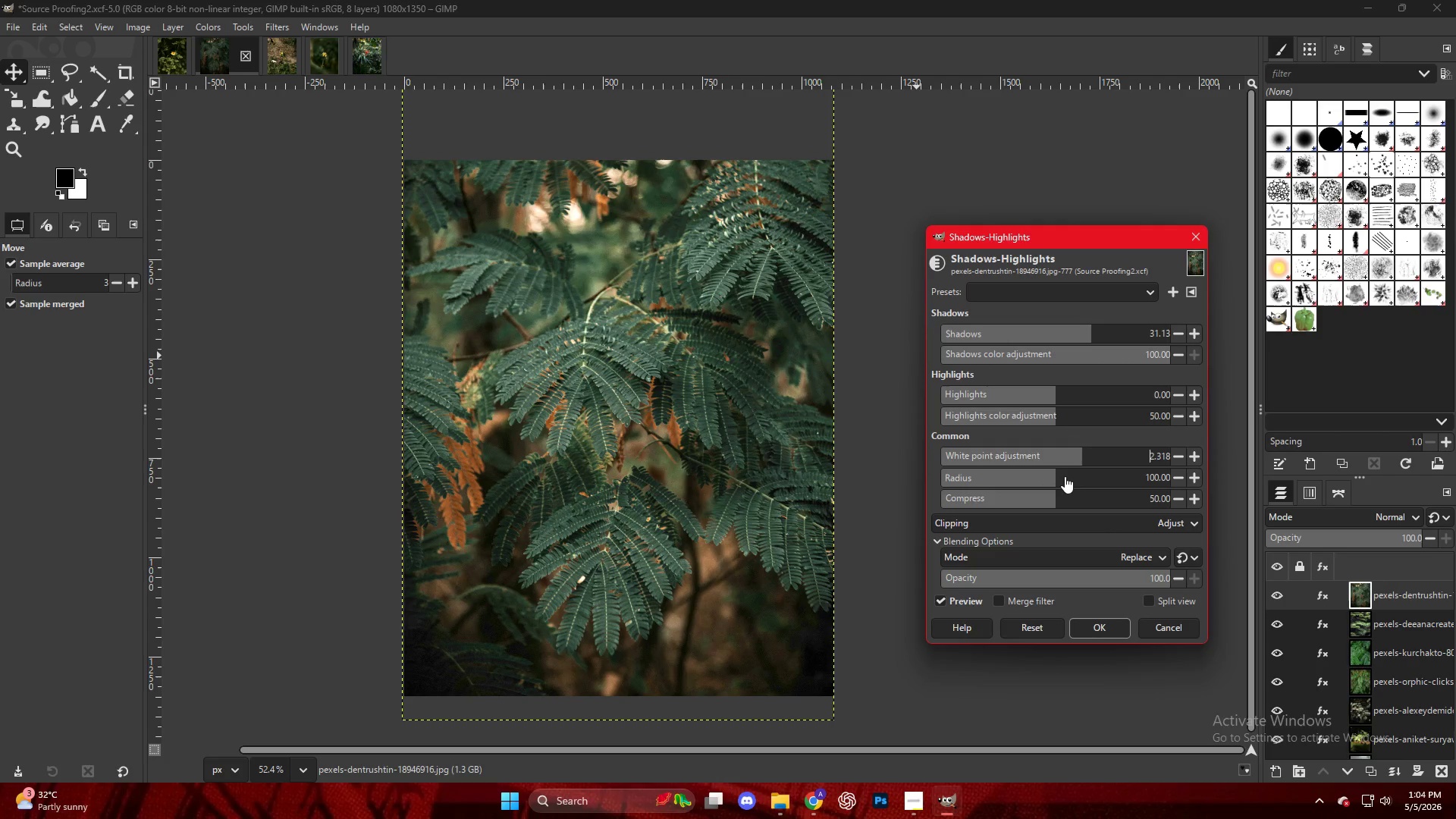 
left_click_drag(start_coordinate=[1062, 475], to_coordinate=[1084, 477])
 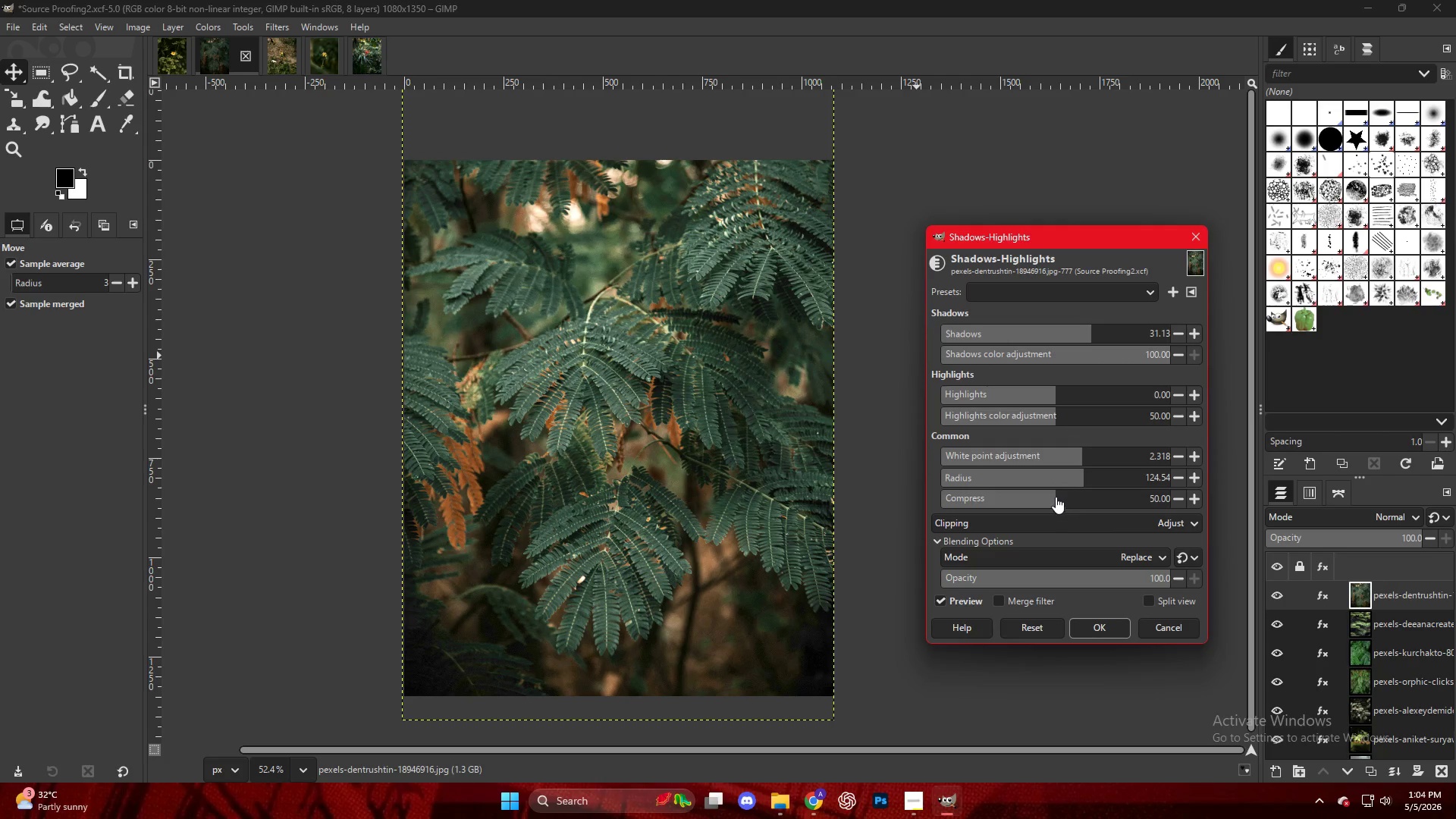 
left_click_drag(start_coordinate=[1053, 497], to_coordinate=[1074, 498])
 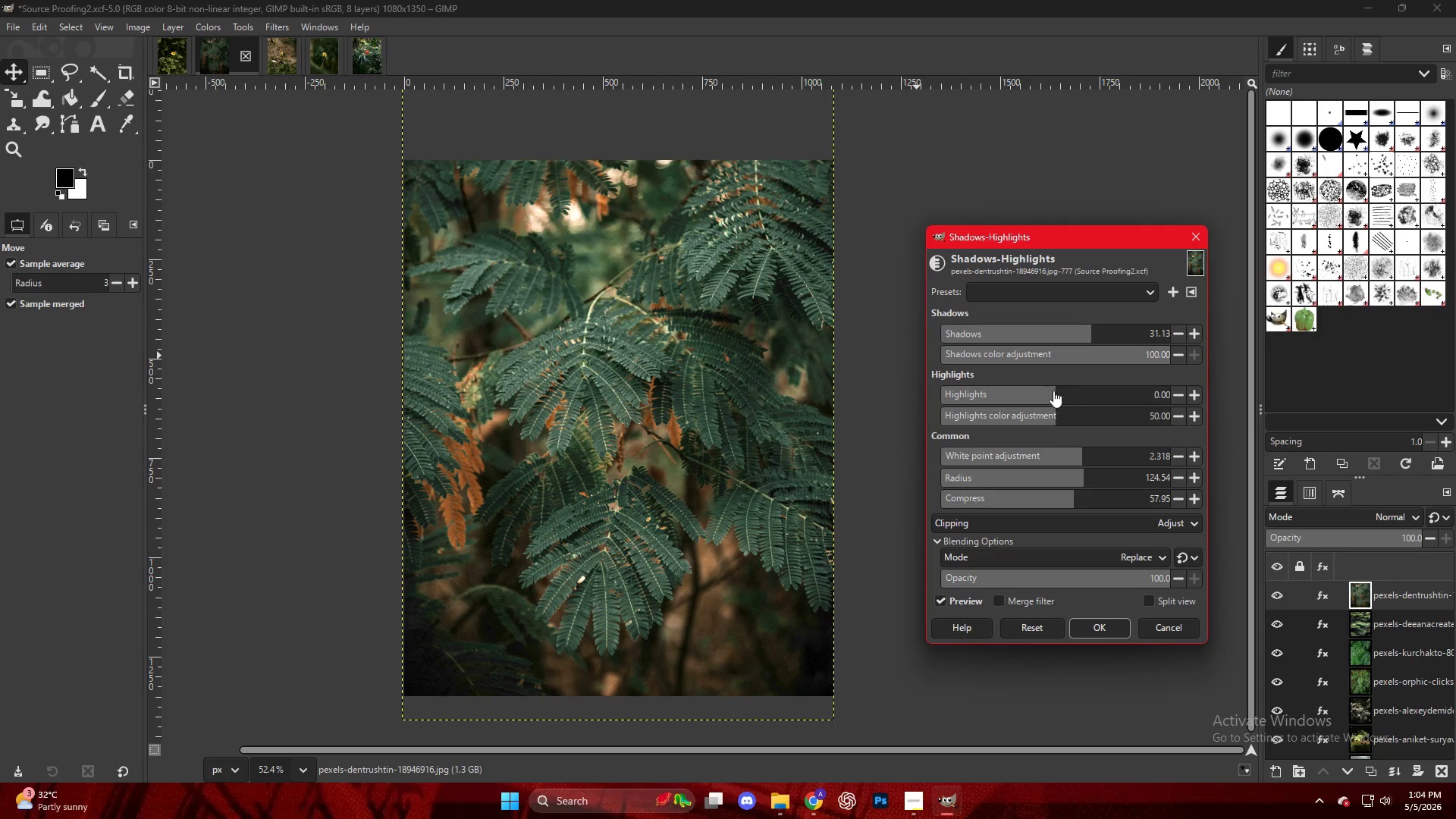 
left_click_drag(start_coordinate=[1053, 394], to_coordinate=[1078, 406])
 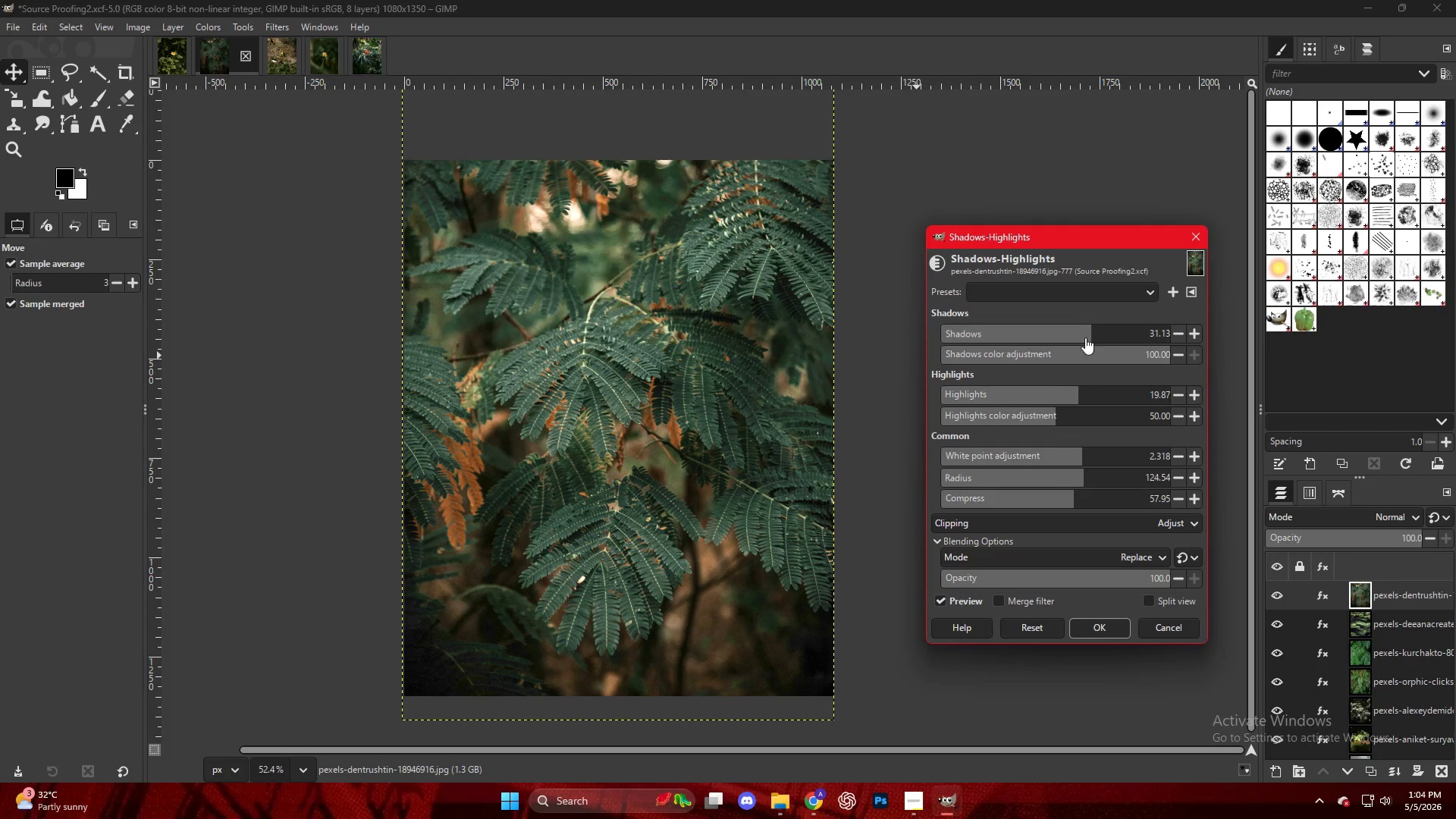 
left_click_drag(start_coordinate=[1084, 336], to_coordinate=[1150, 362])
 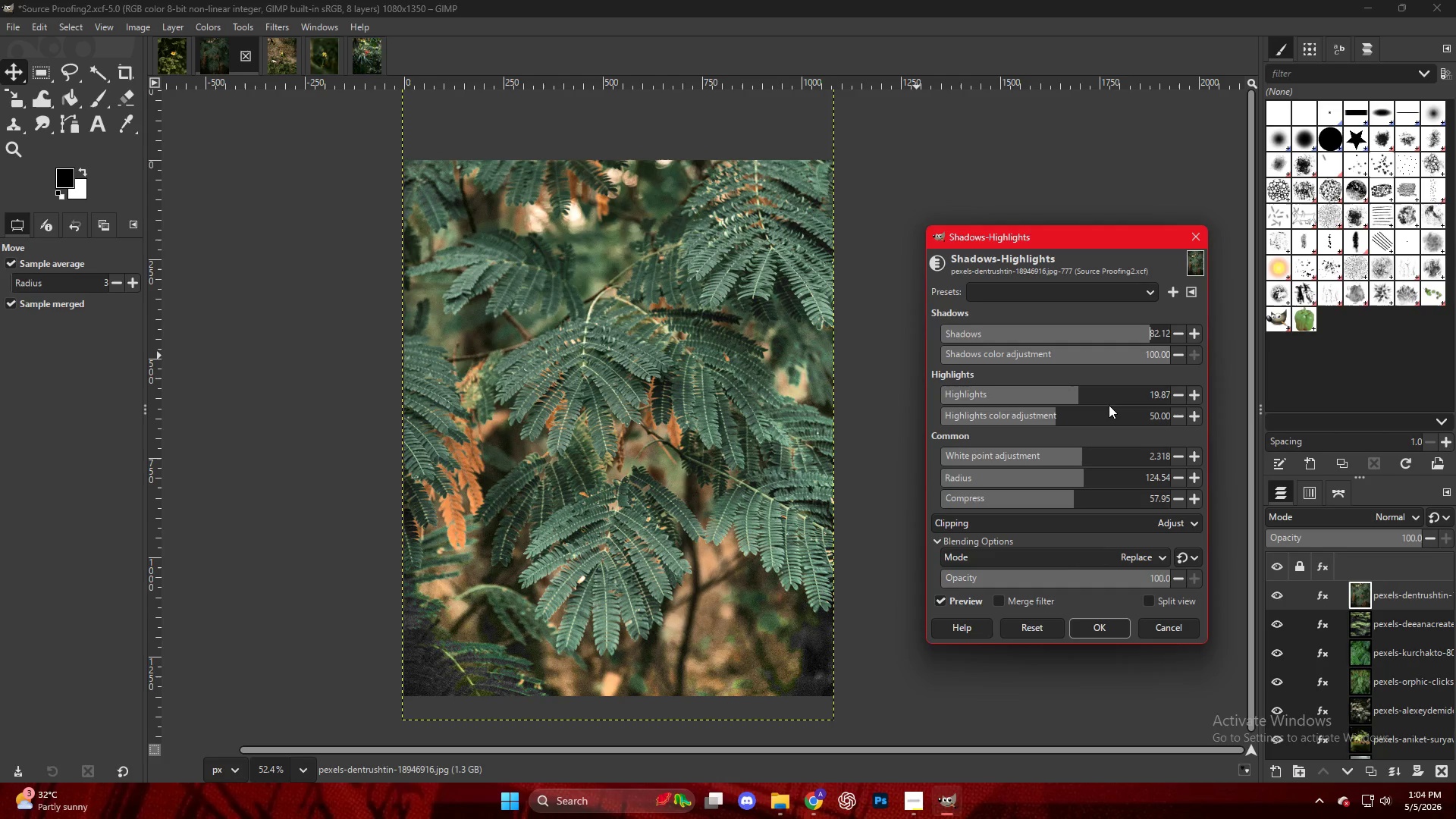 
key(NumpadEnter)
 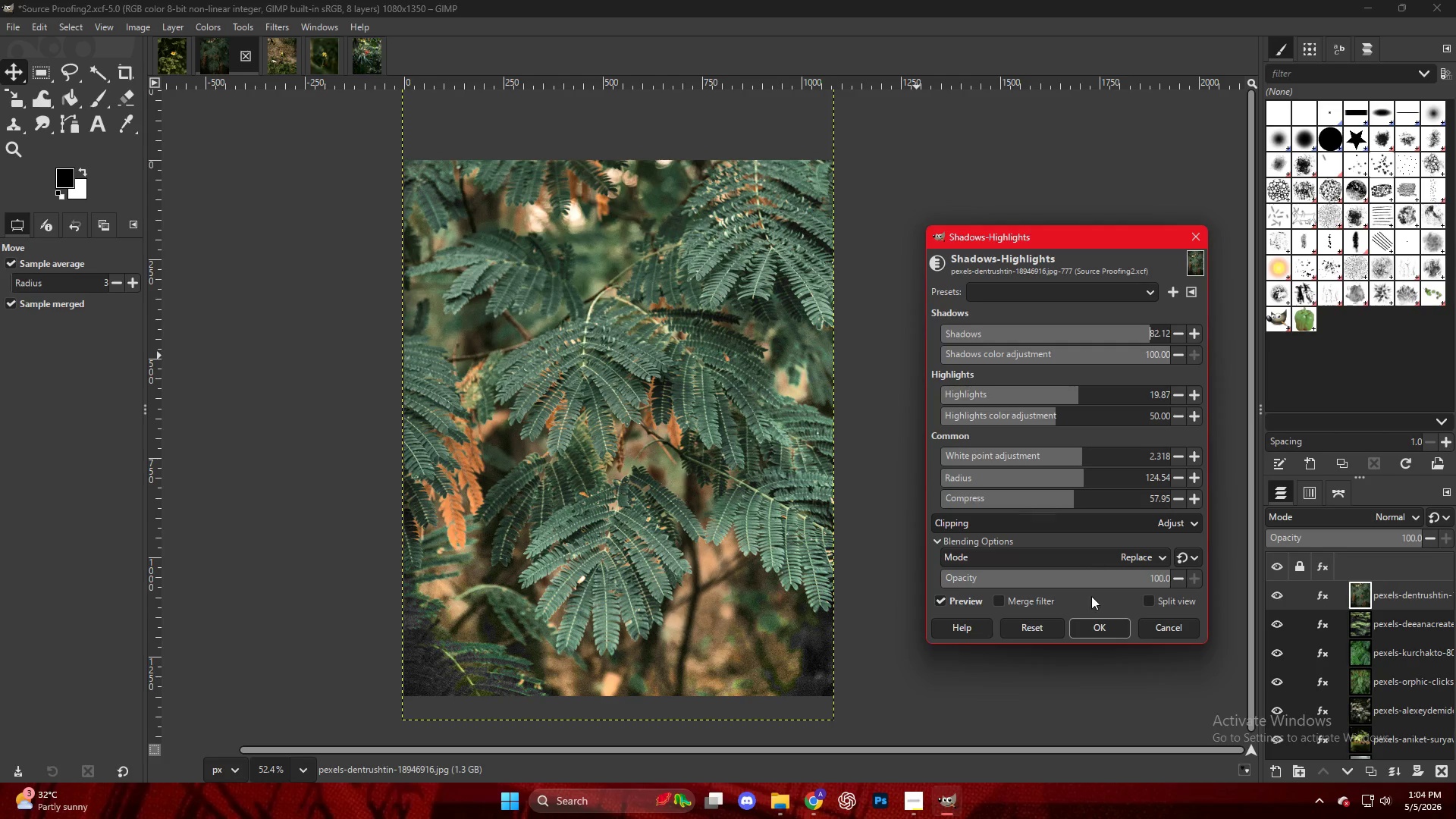 
left_click([1091, 624])
 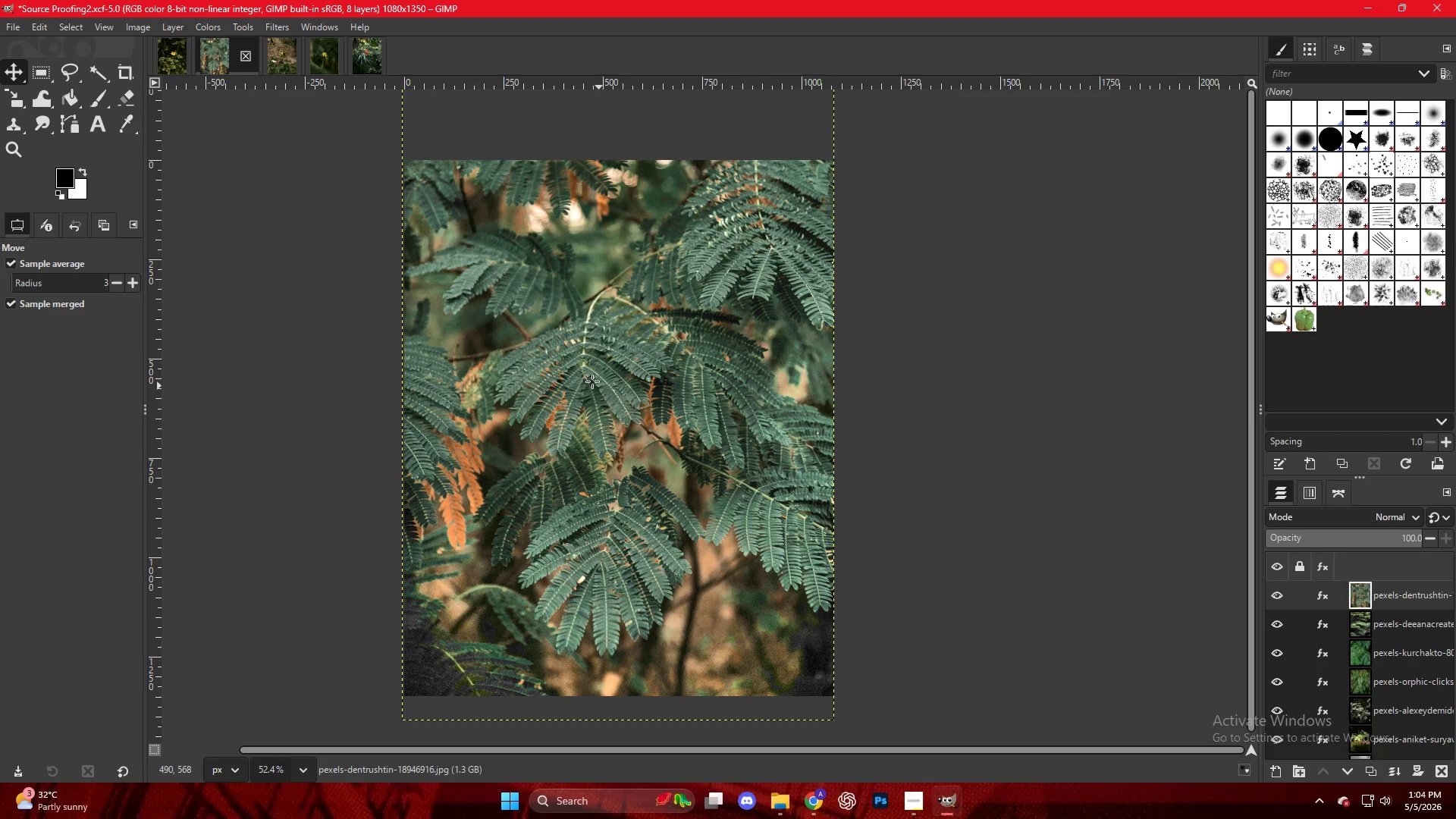 
key(Control+Shift+E)
 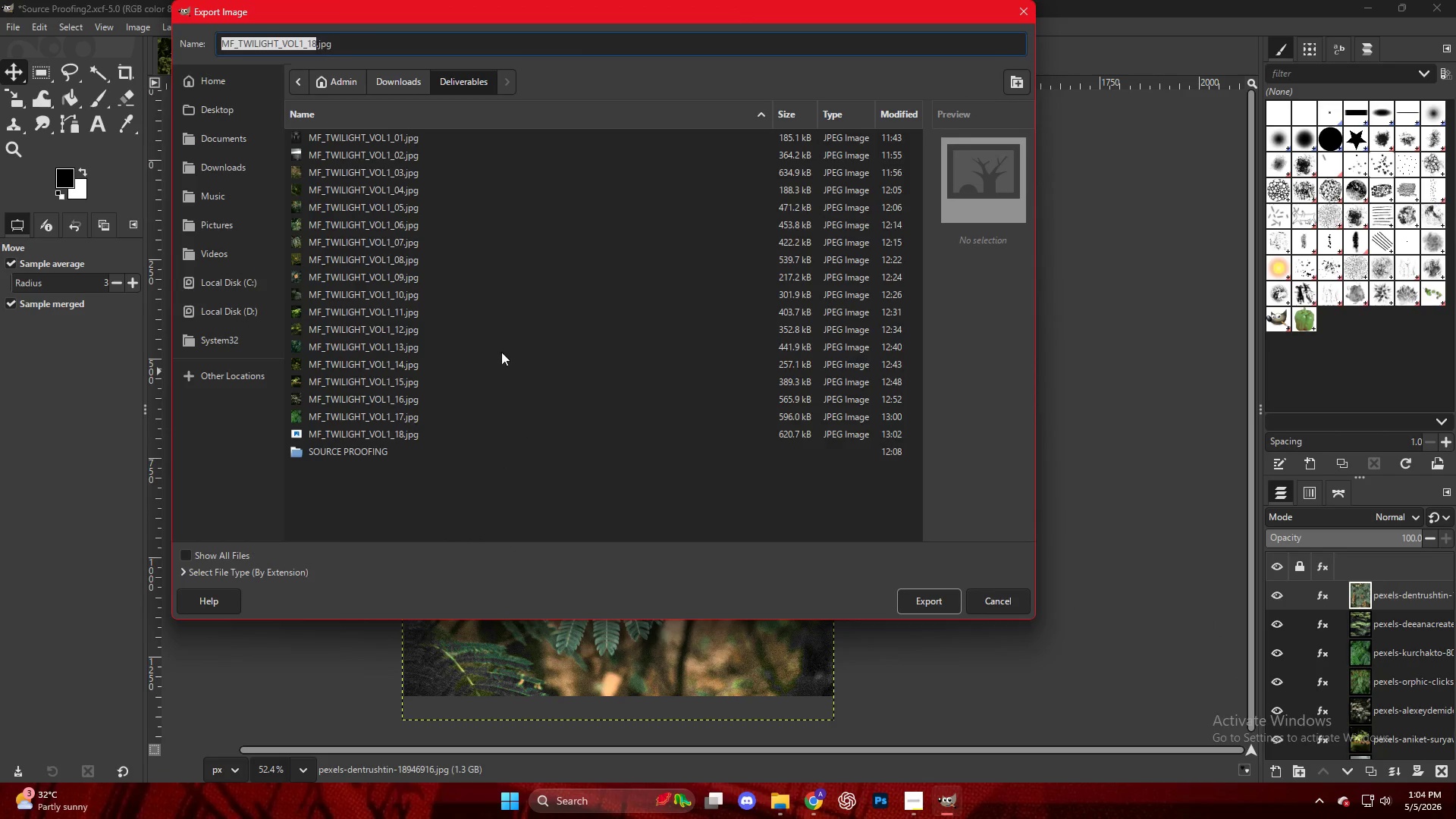 
scroll: coordinate [413, 412], scroll_direction: down, amount: 1.0
 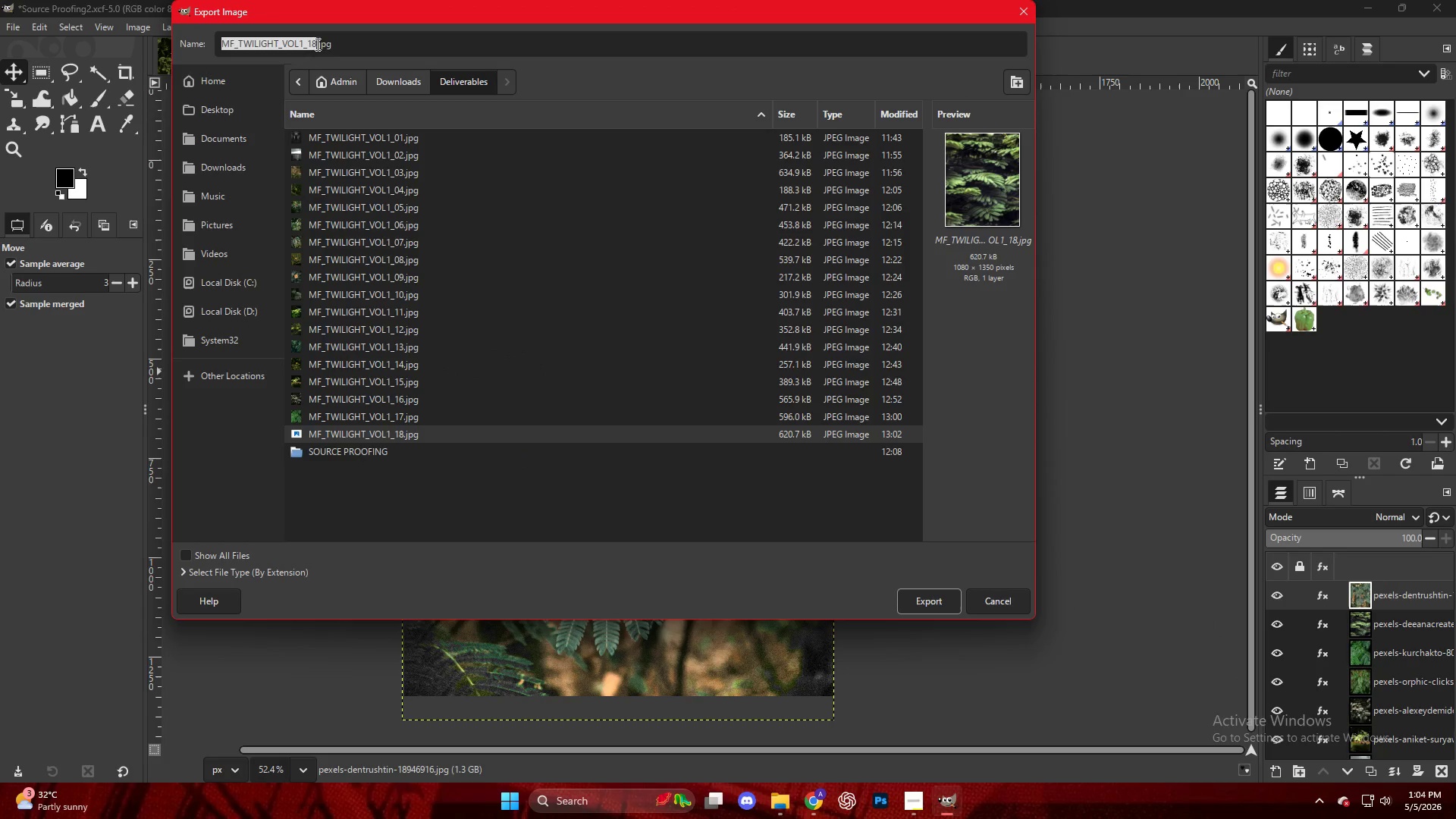 
left_click([315, 41])
 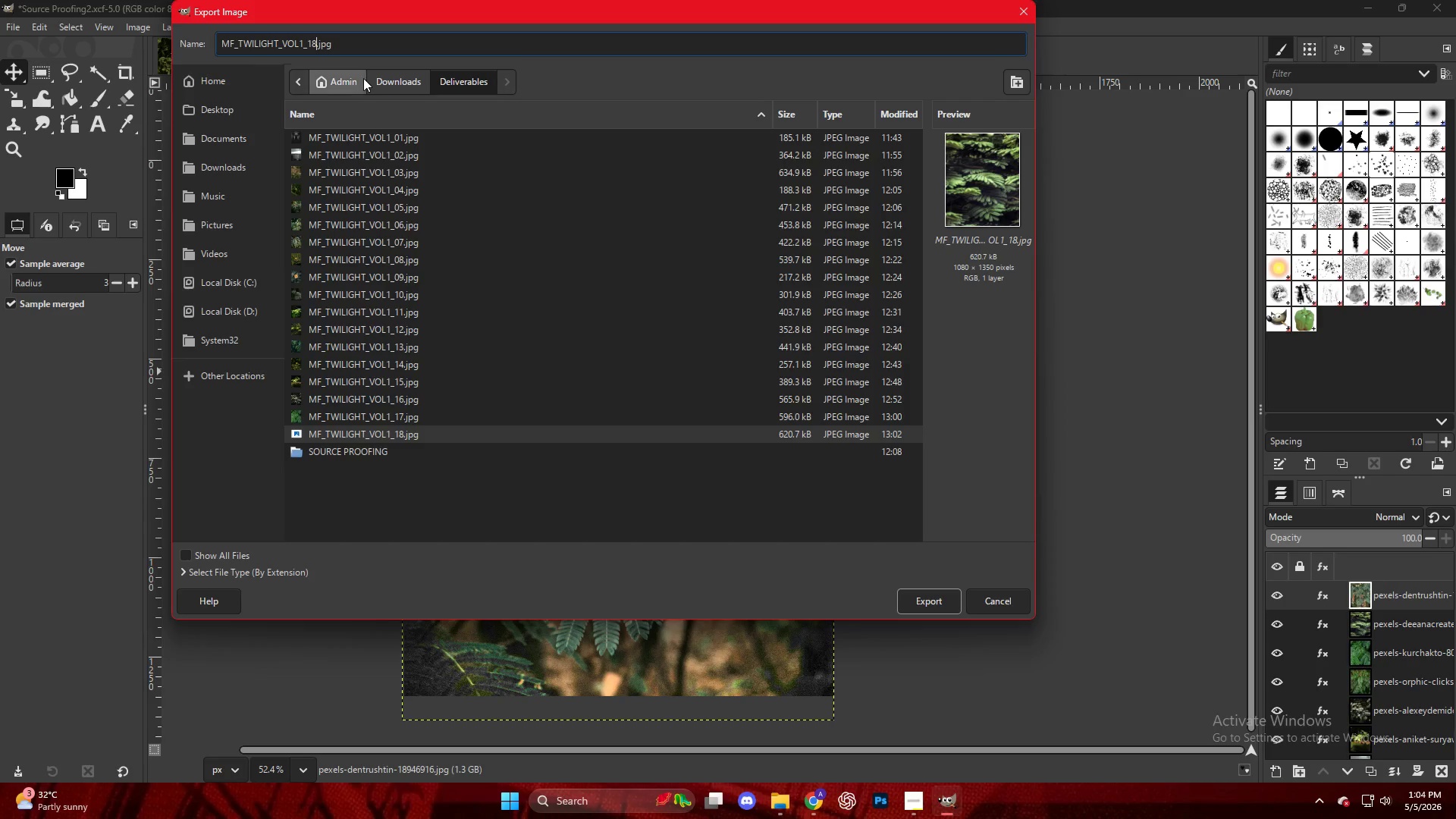 
key(Backspace)
 